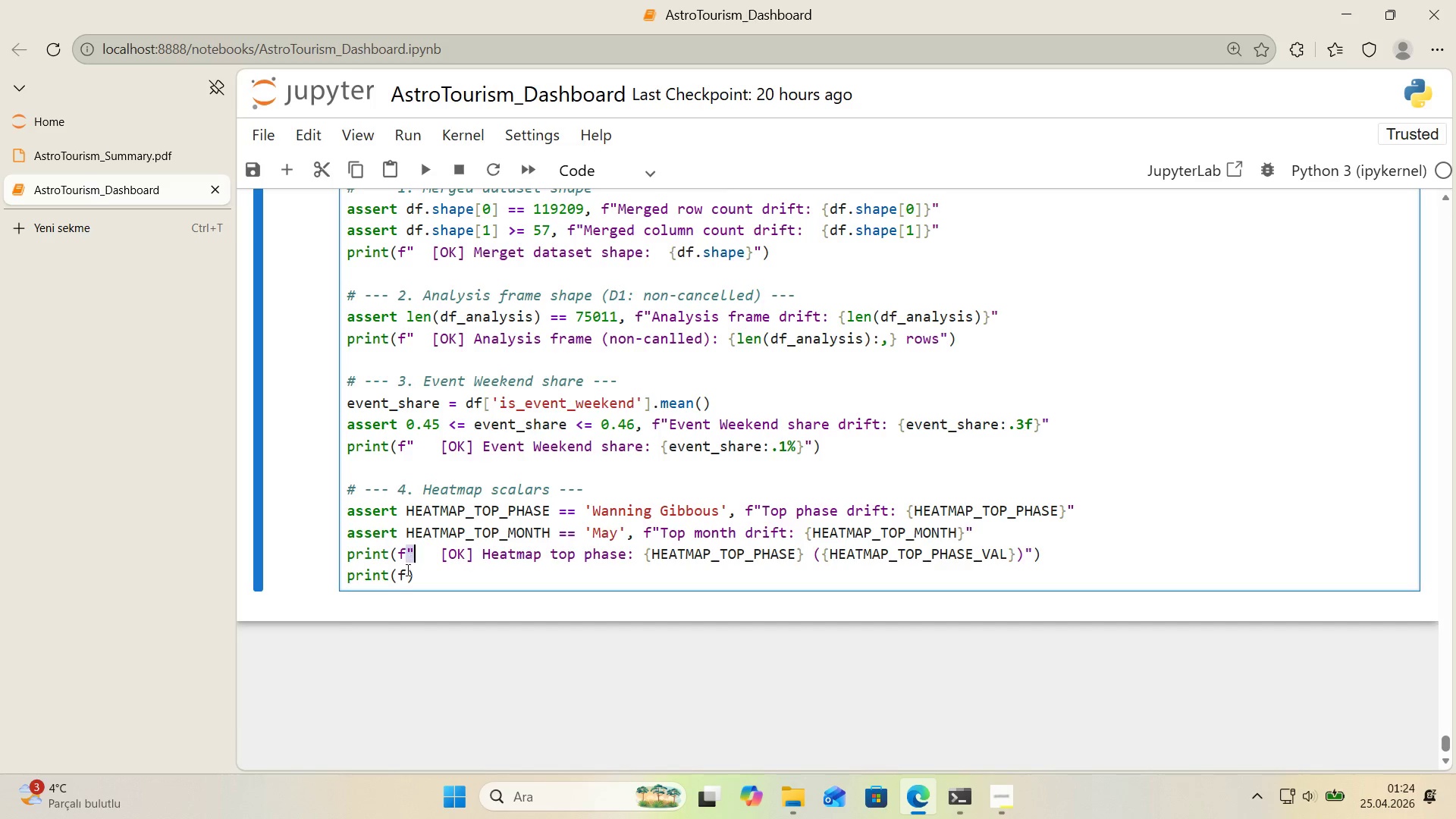 
key(Control+C)
 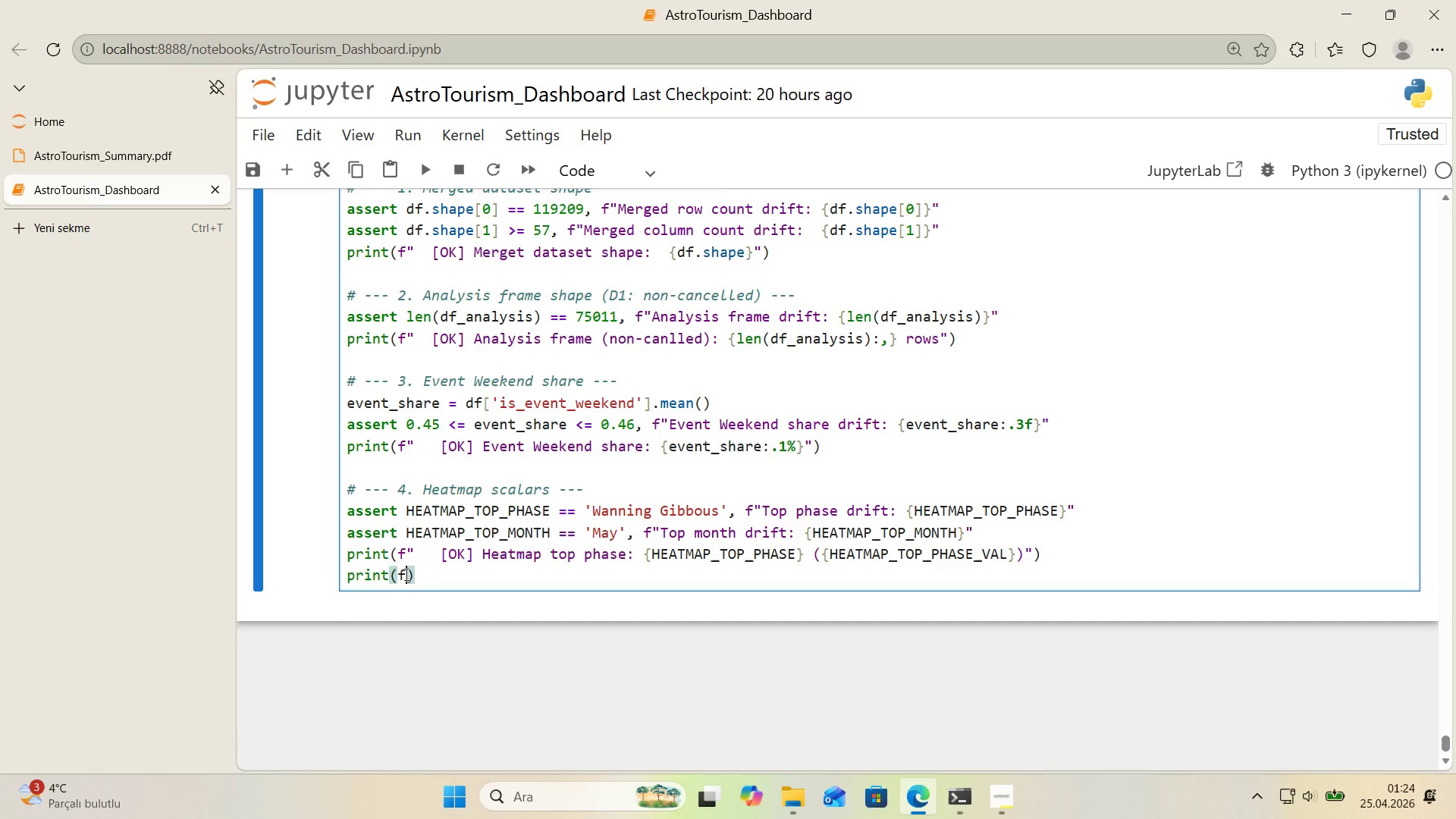 
left_click([405, 574])
 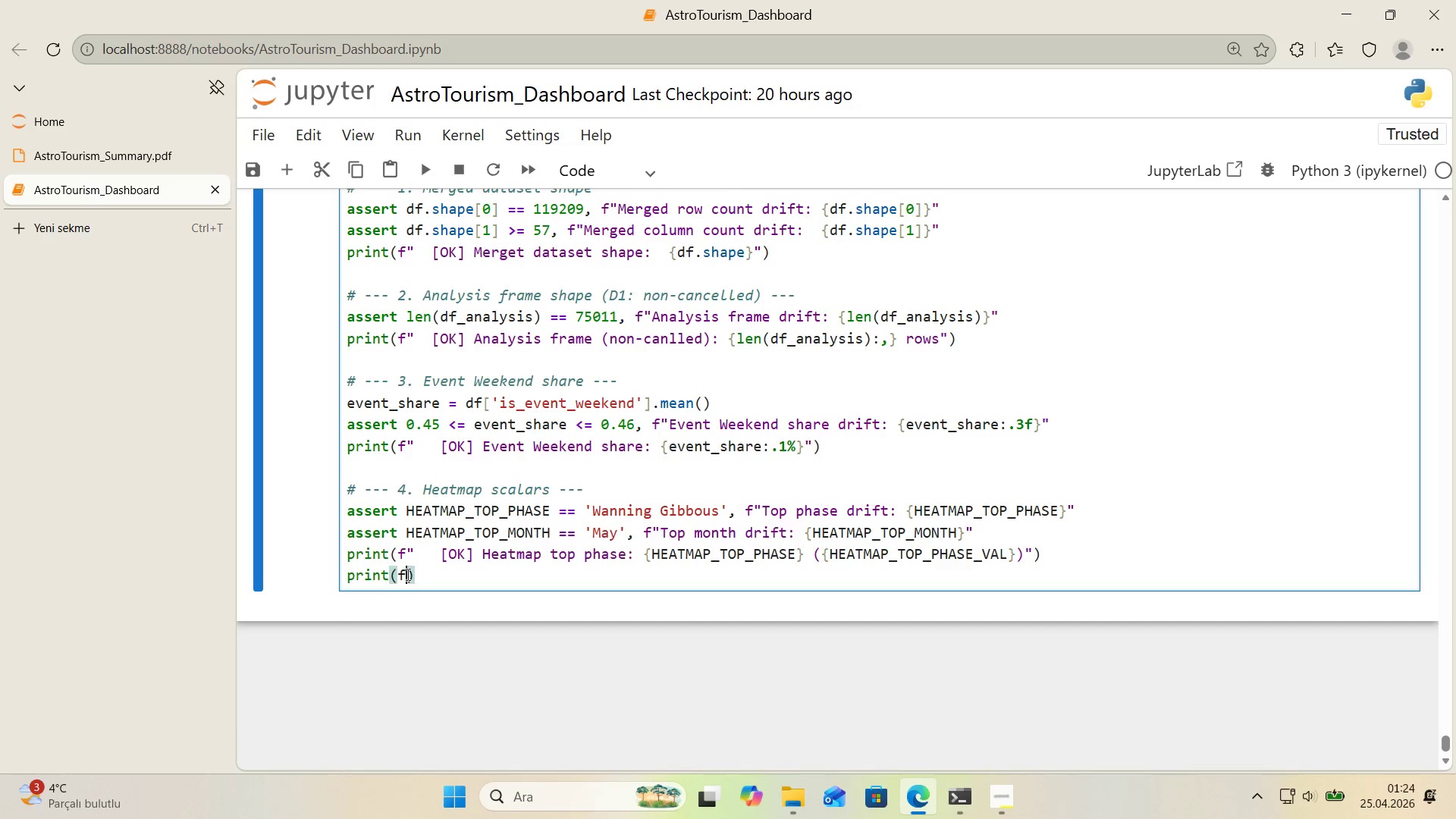 
key(Control+V)
 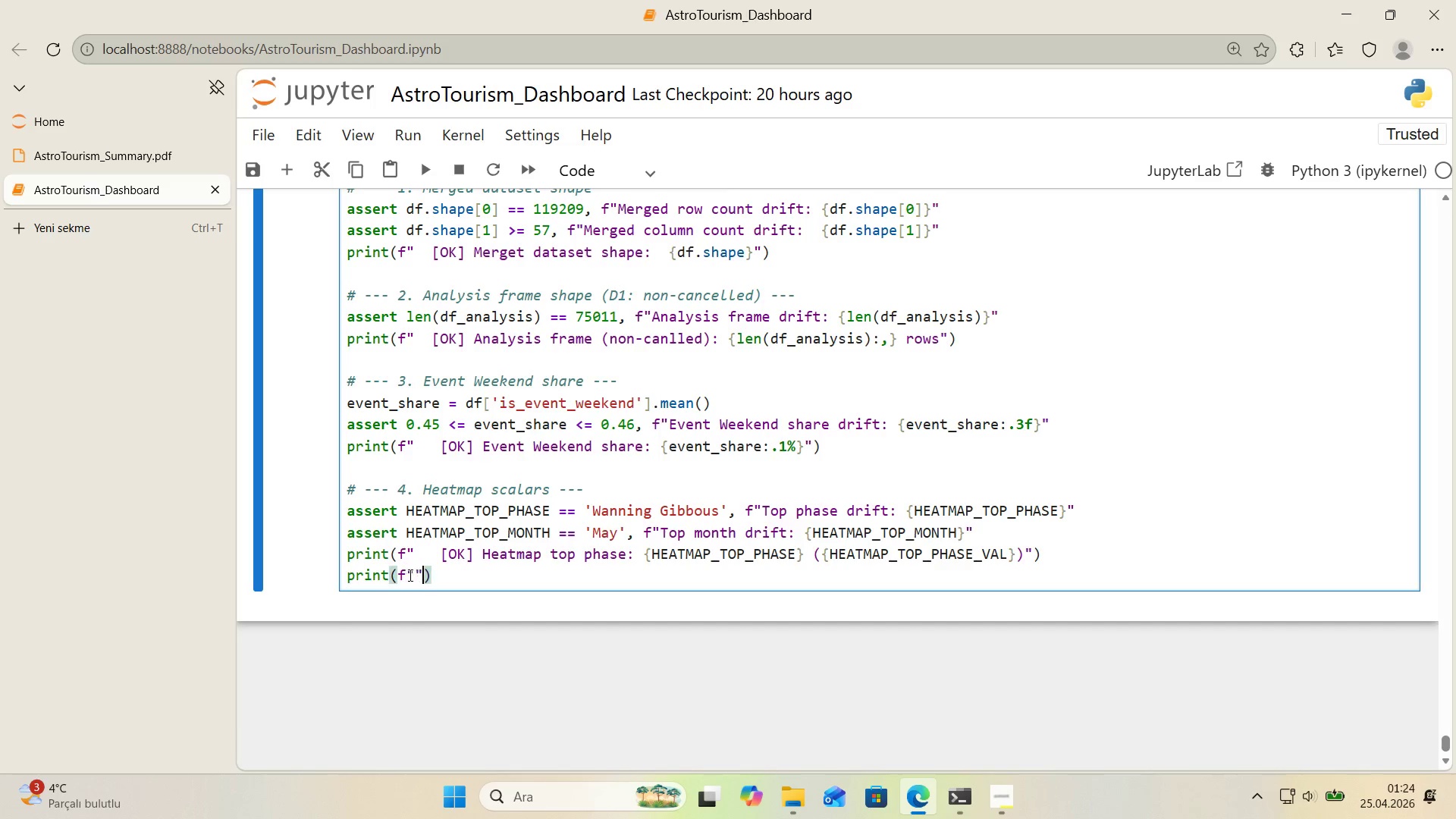 
key(Control+V)
 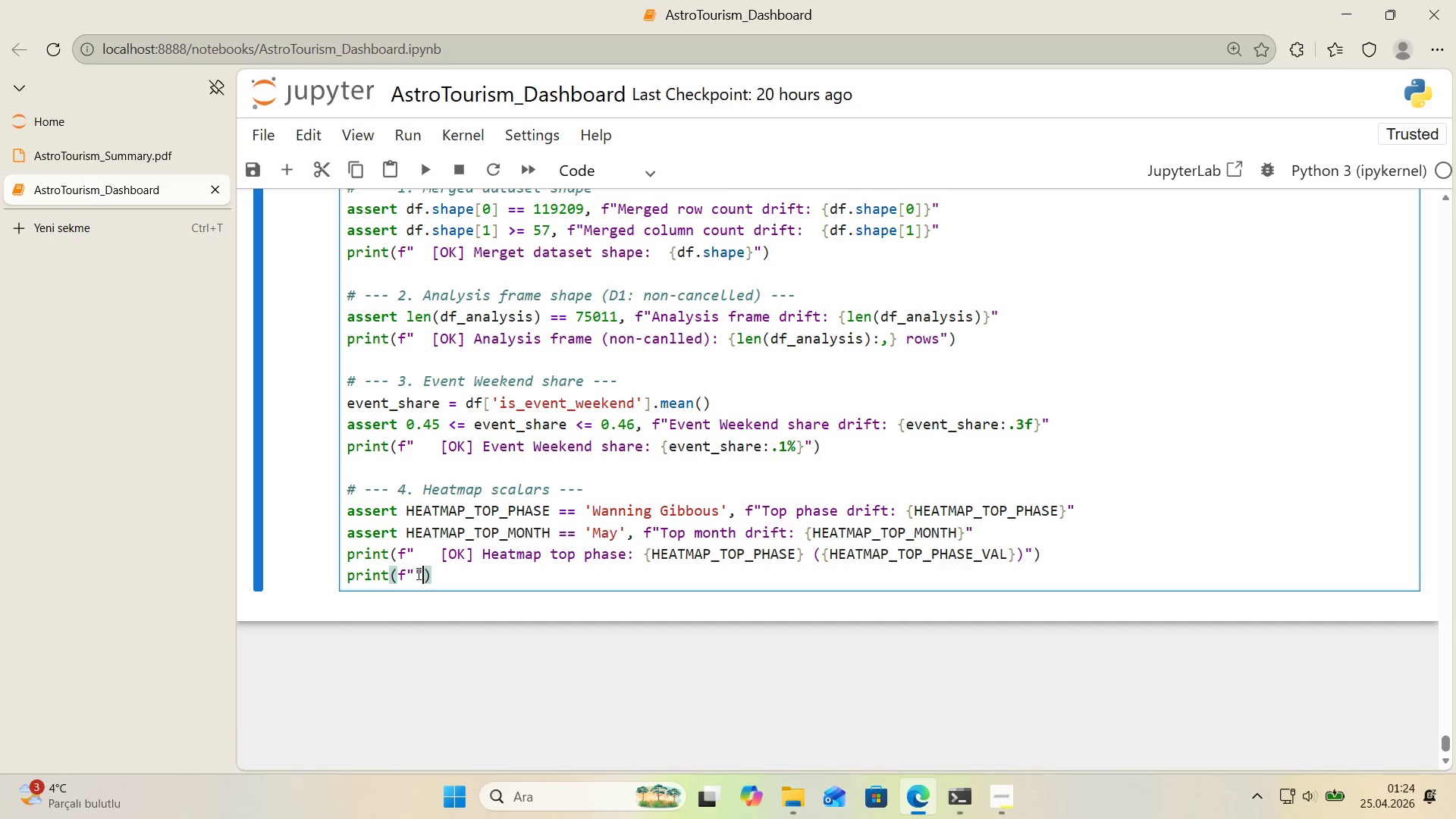 
left_click([417, 573])
 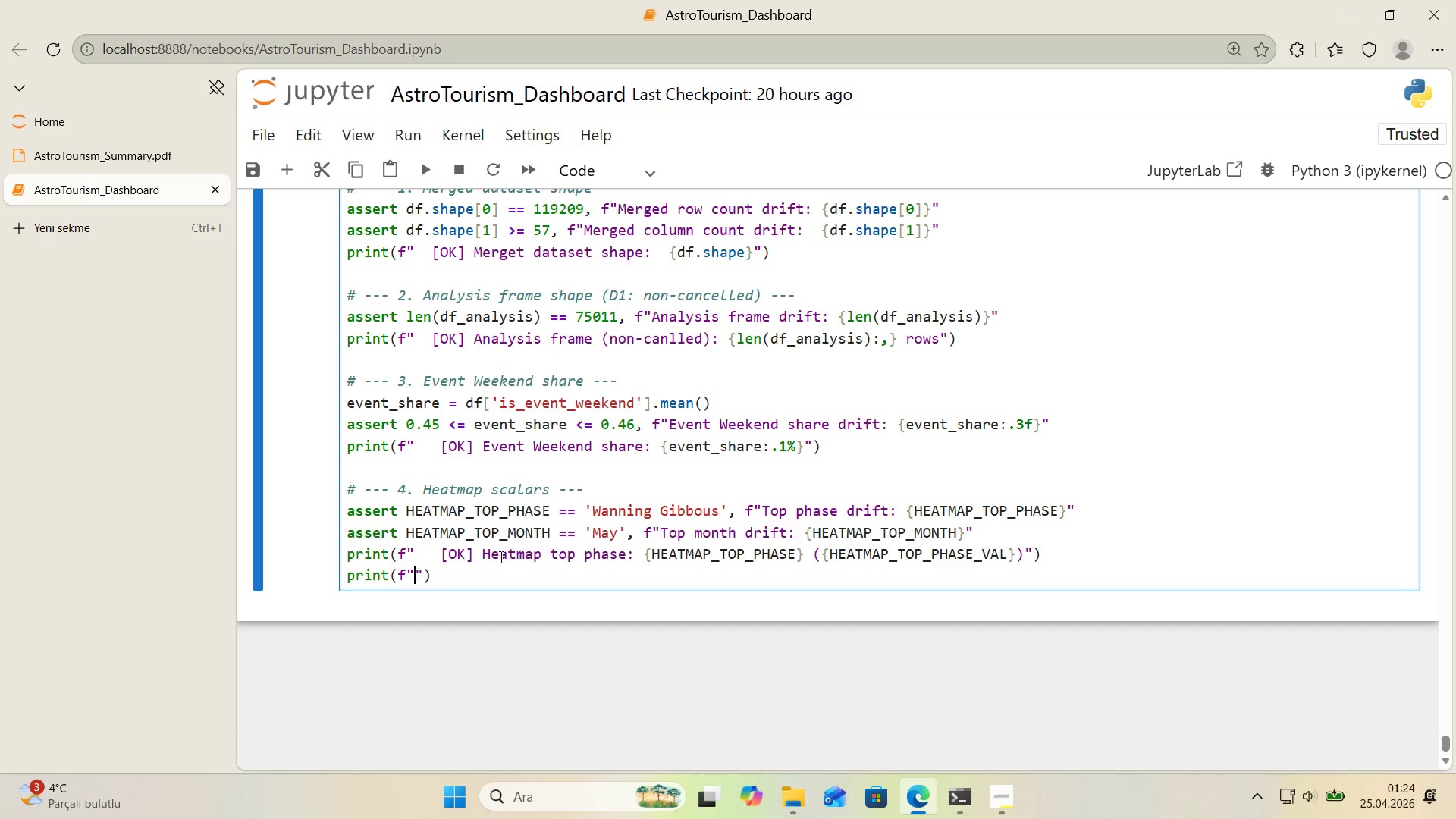 
key(Space)
 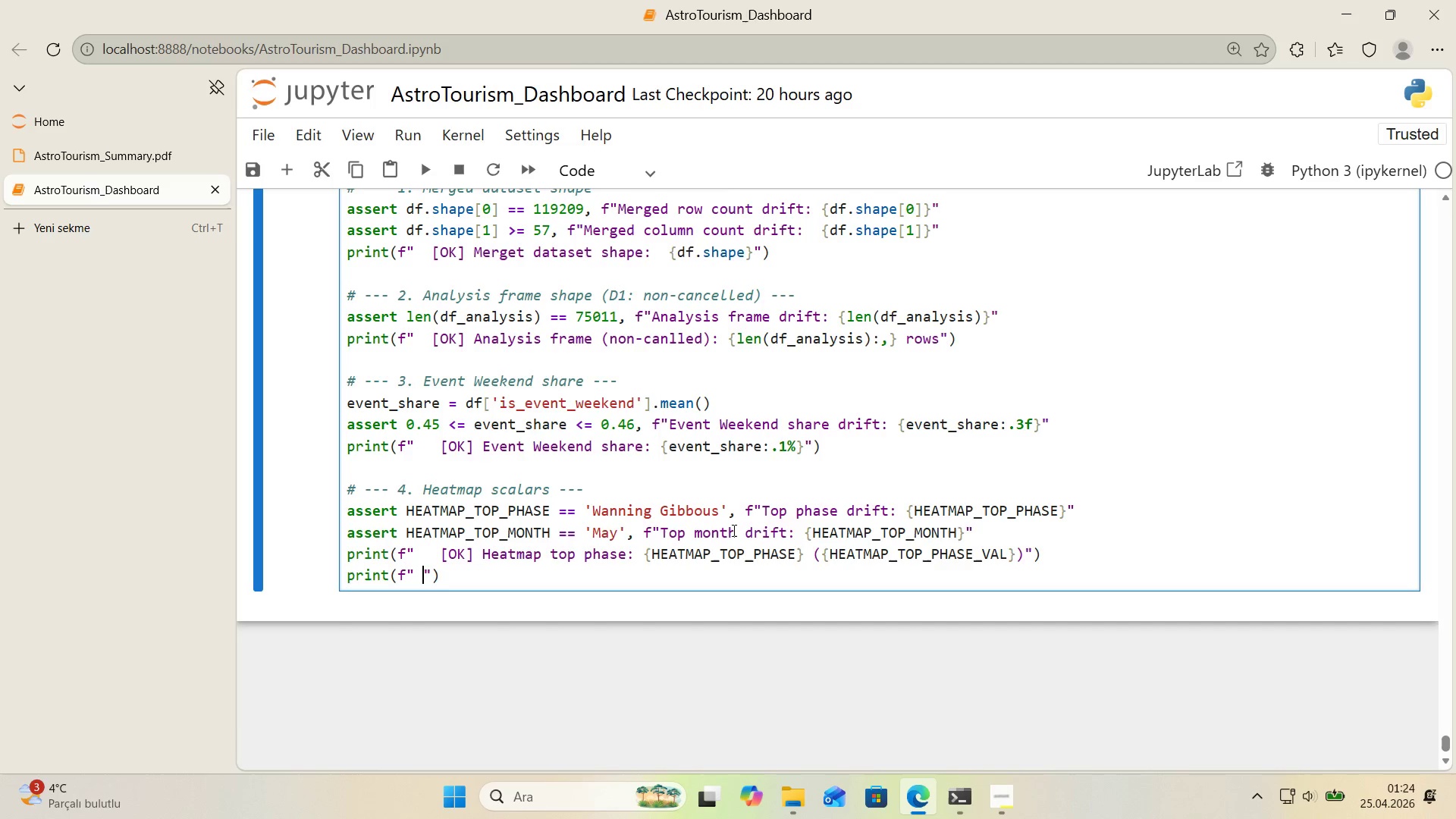 
key(Space)
 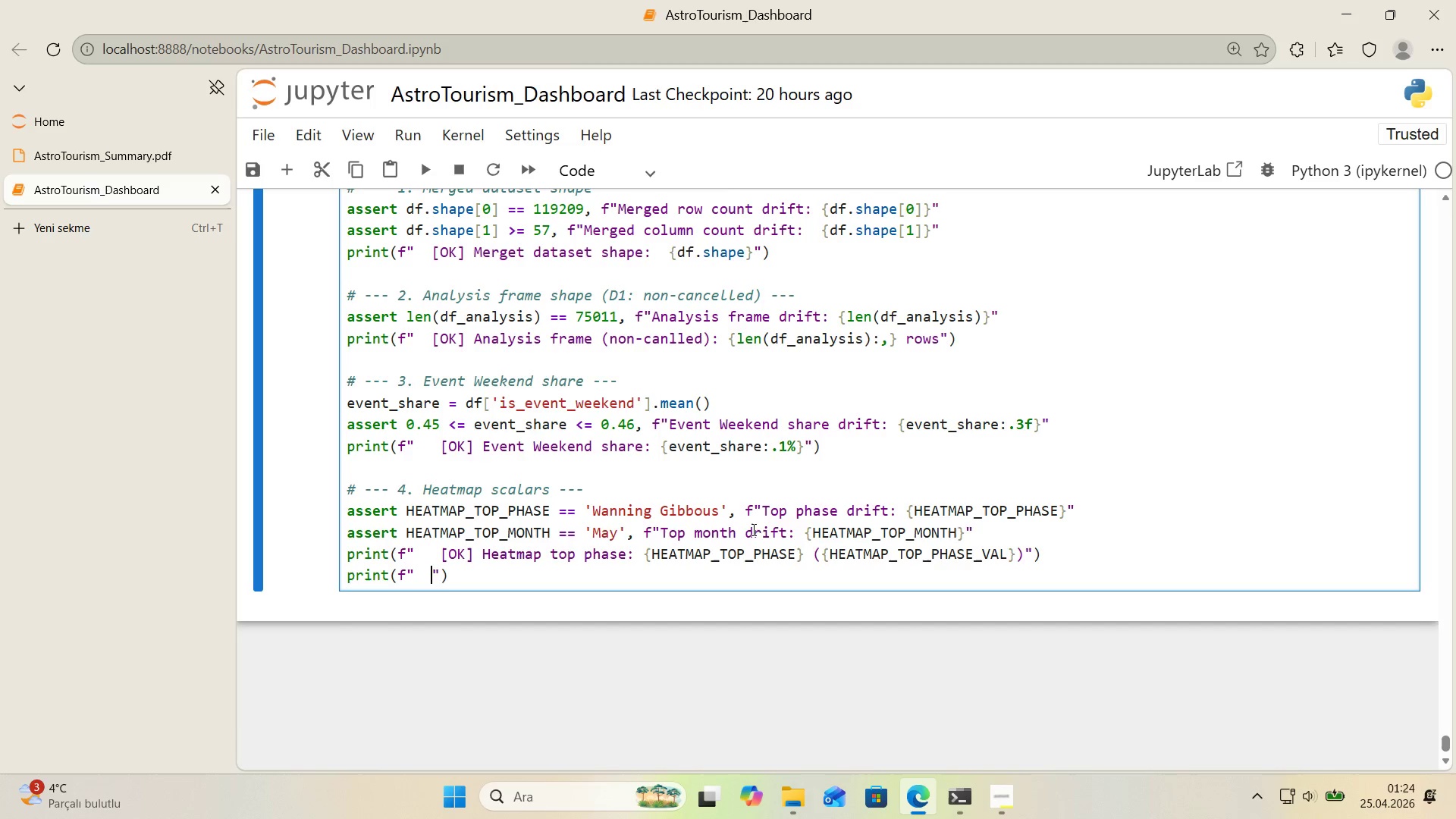 
key(Space)
 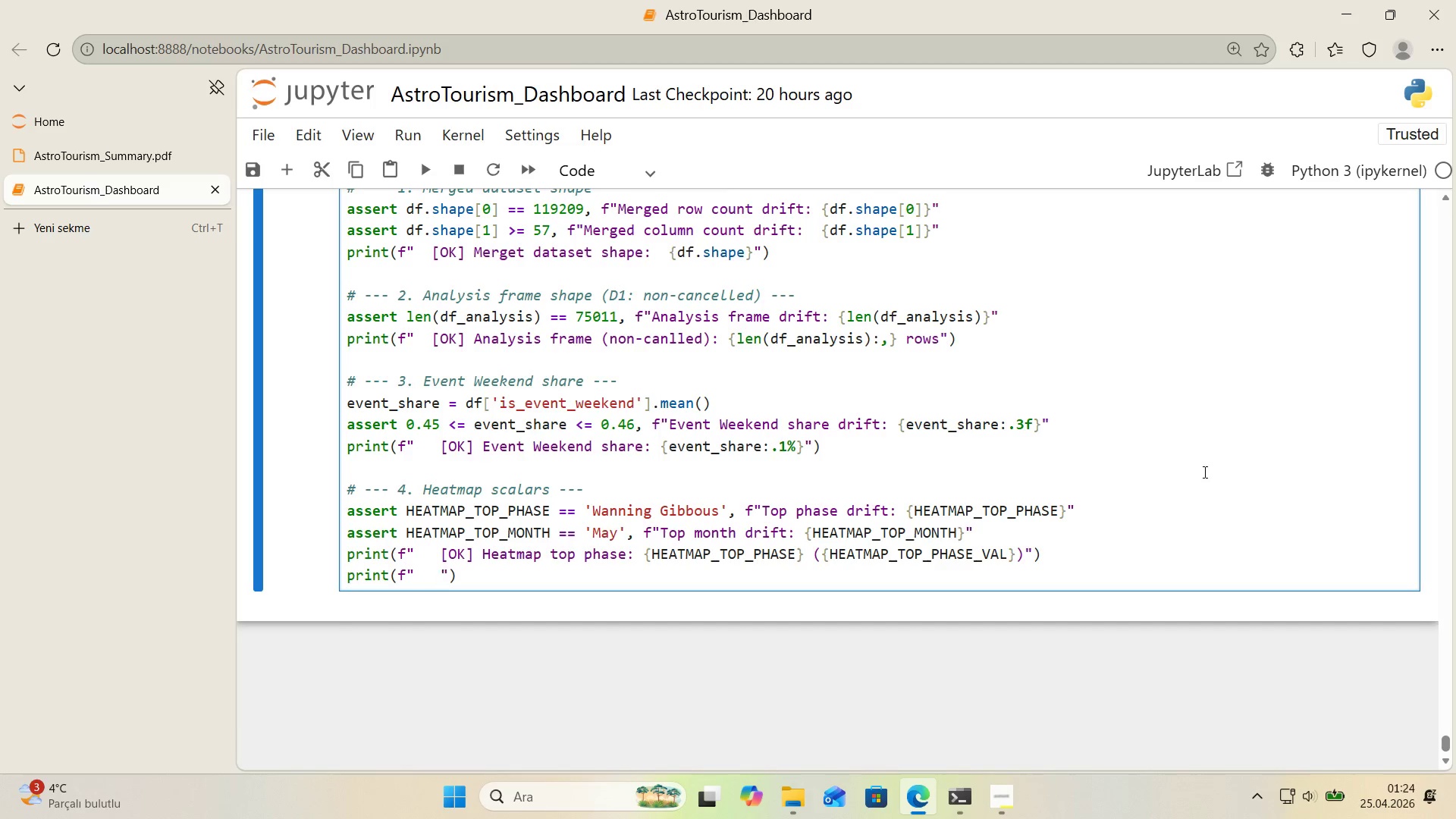 
key(Alt+Control+8)
 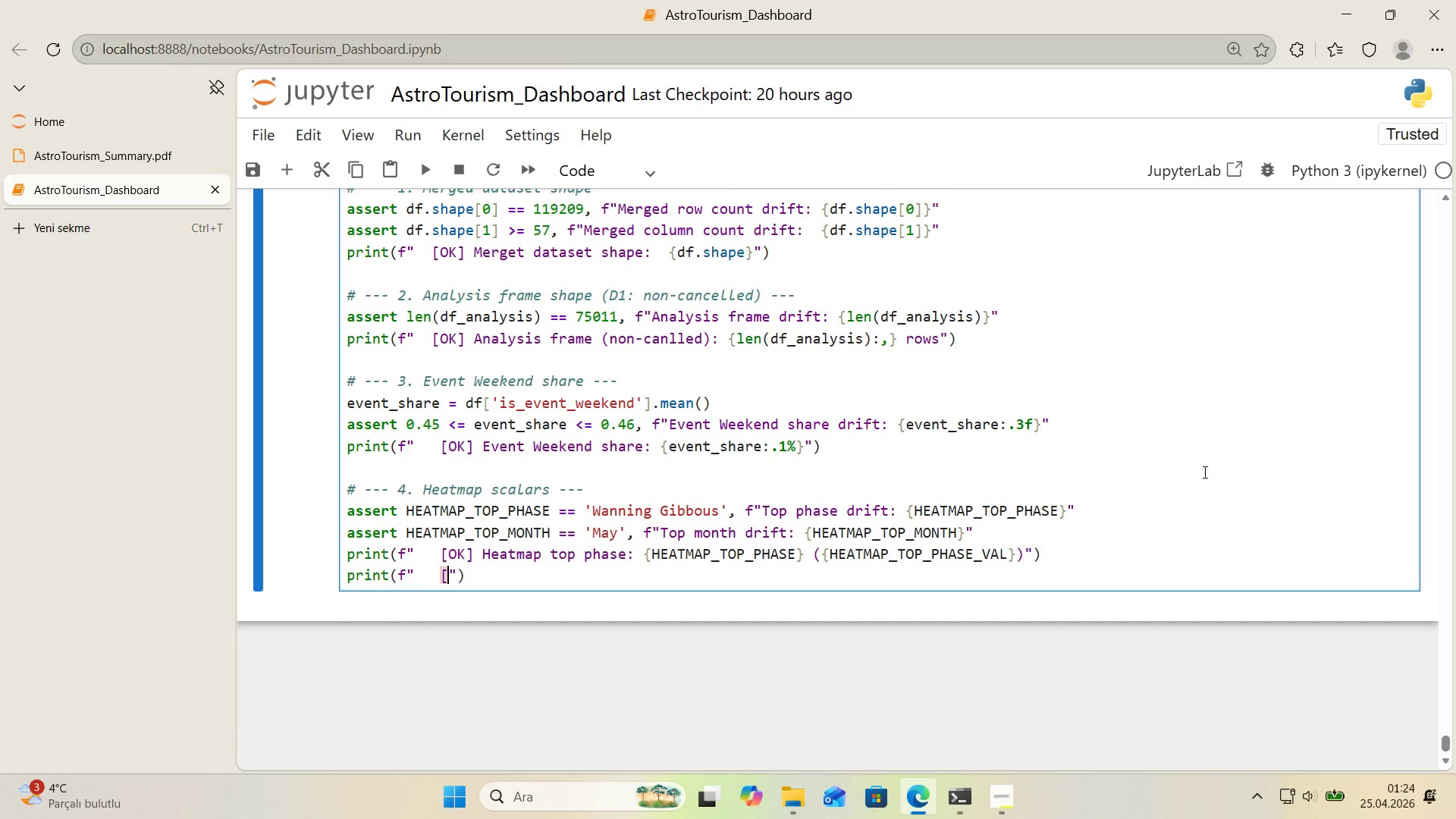 
key(Alt+Control+9)
 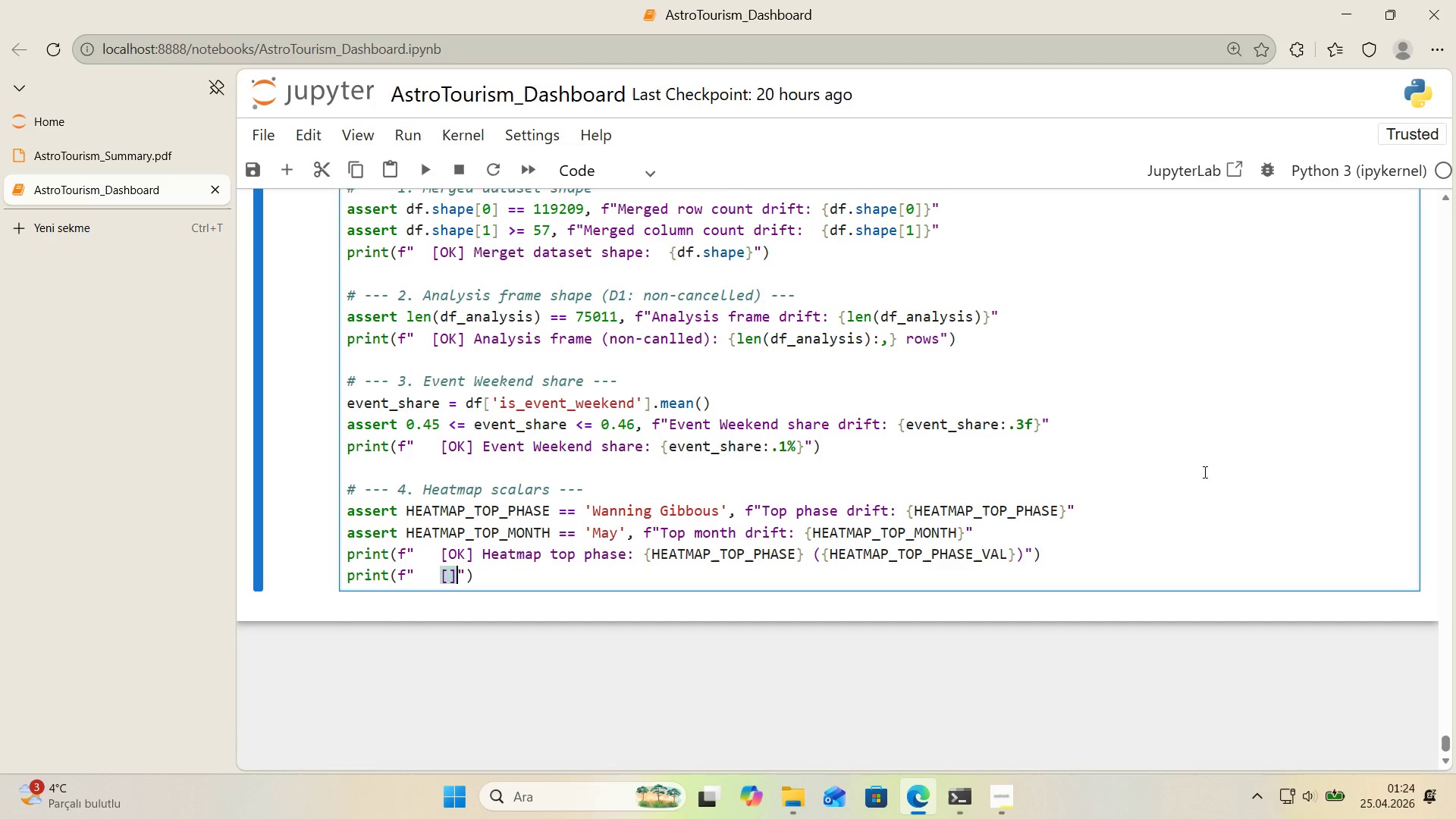 
key(ArrowLeft)
 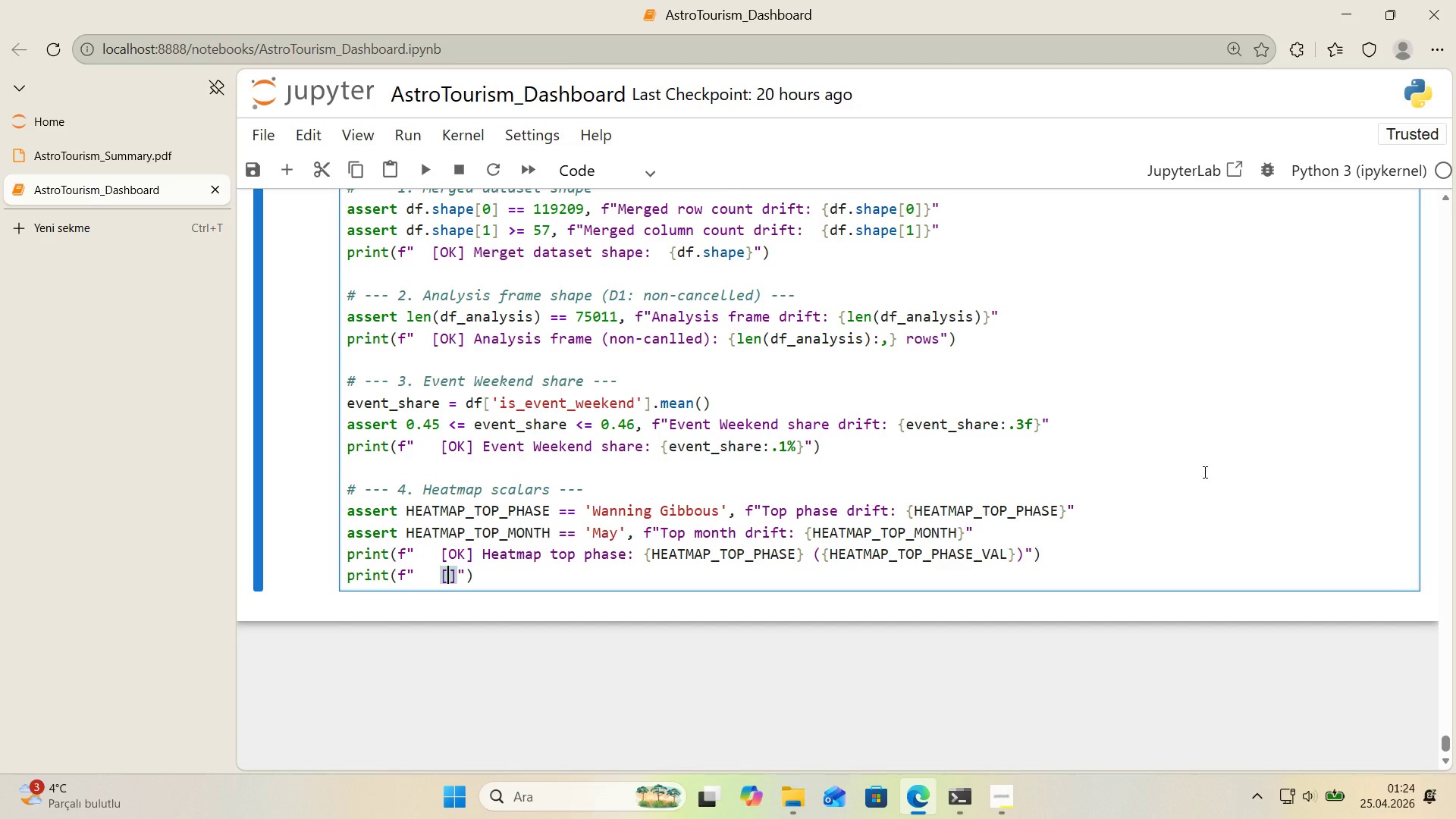 
type(OK)
 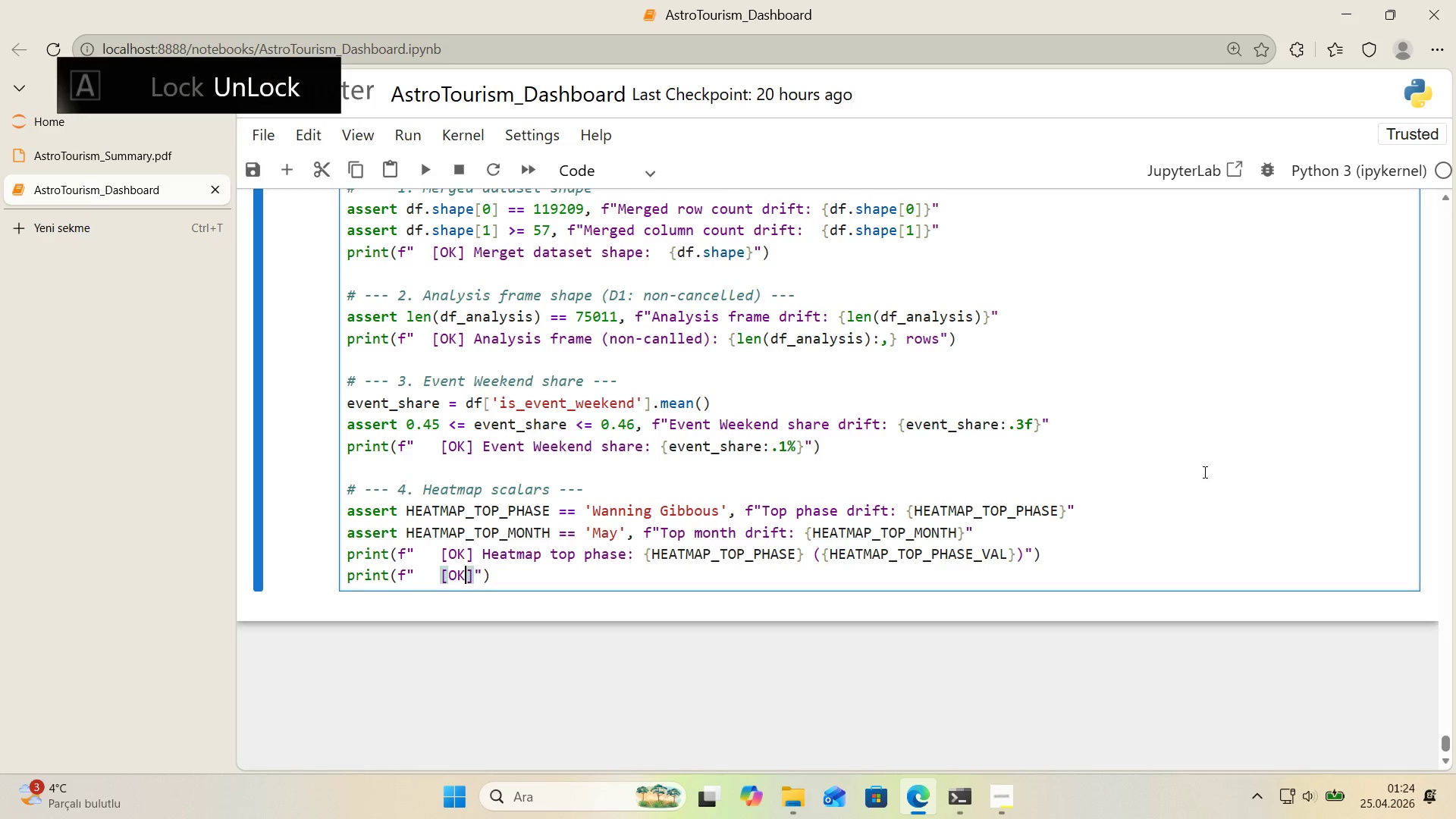 
key(ArrowRight)
 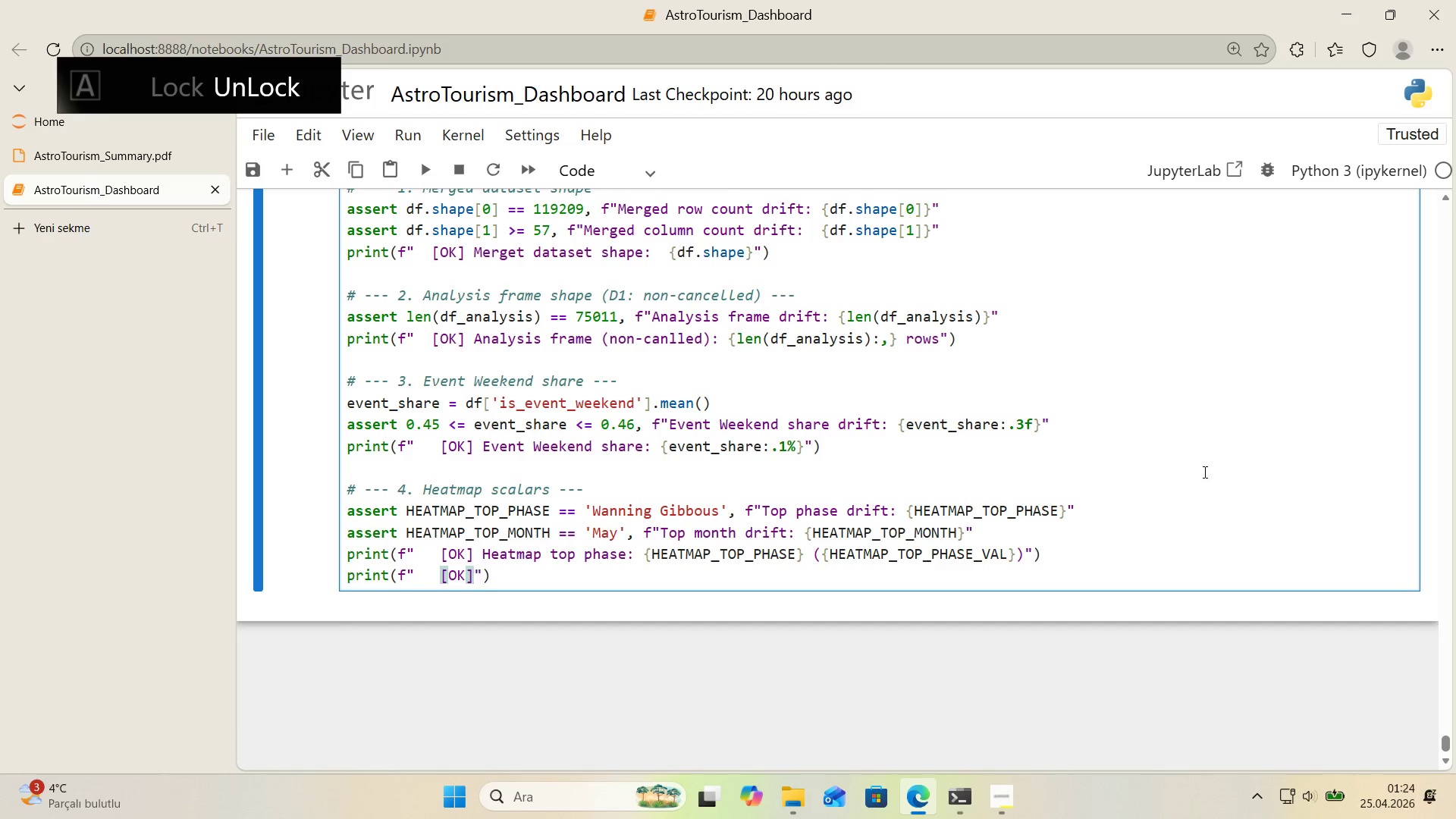 
type( Heatmap top month> )
 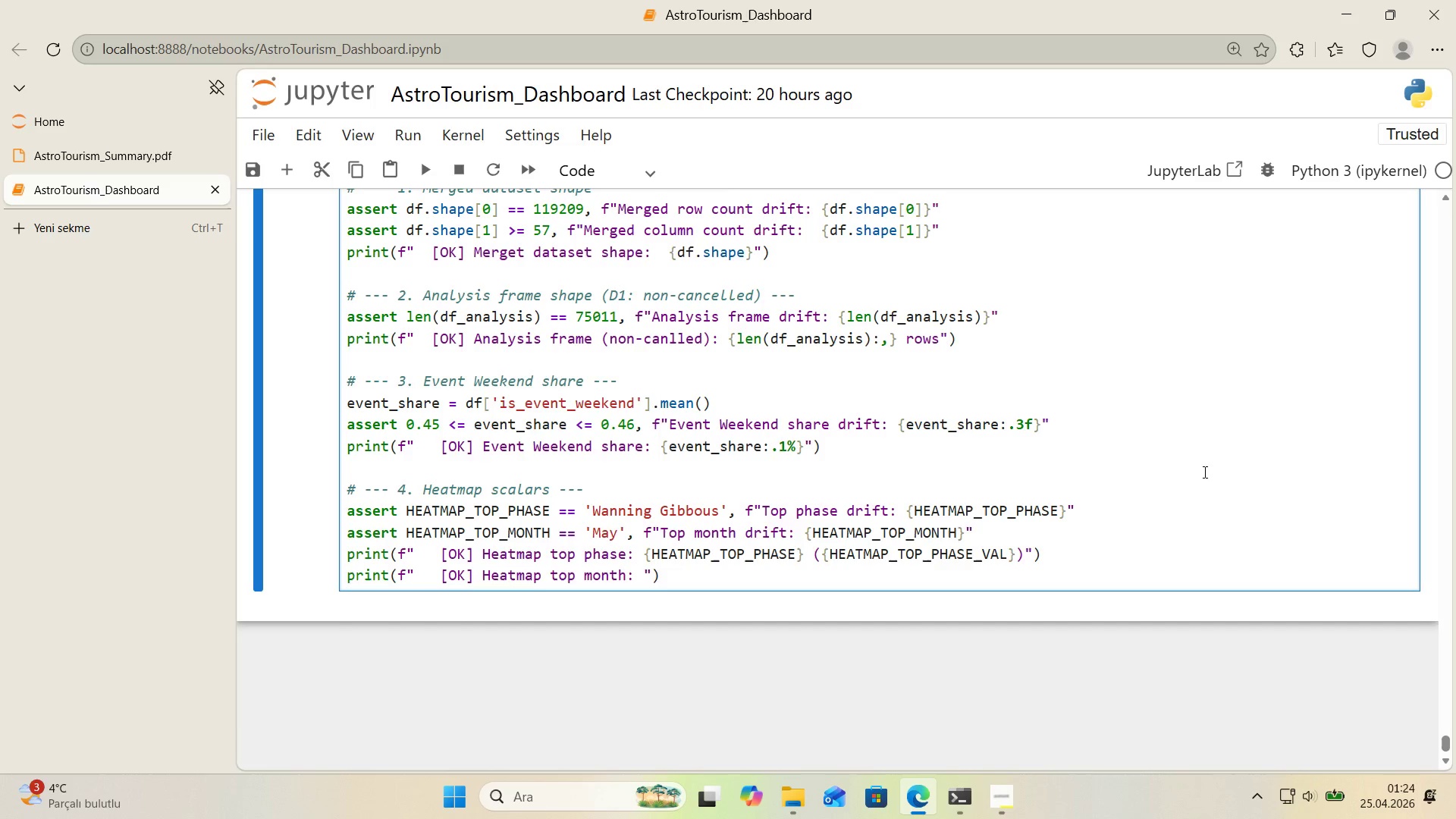 
key(Alt+Control+7)
 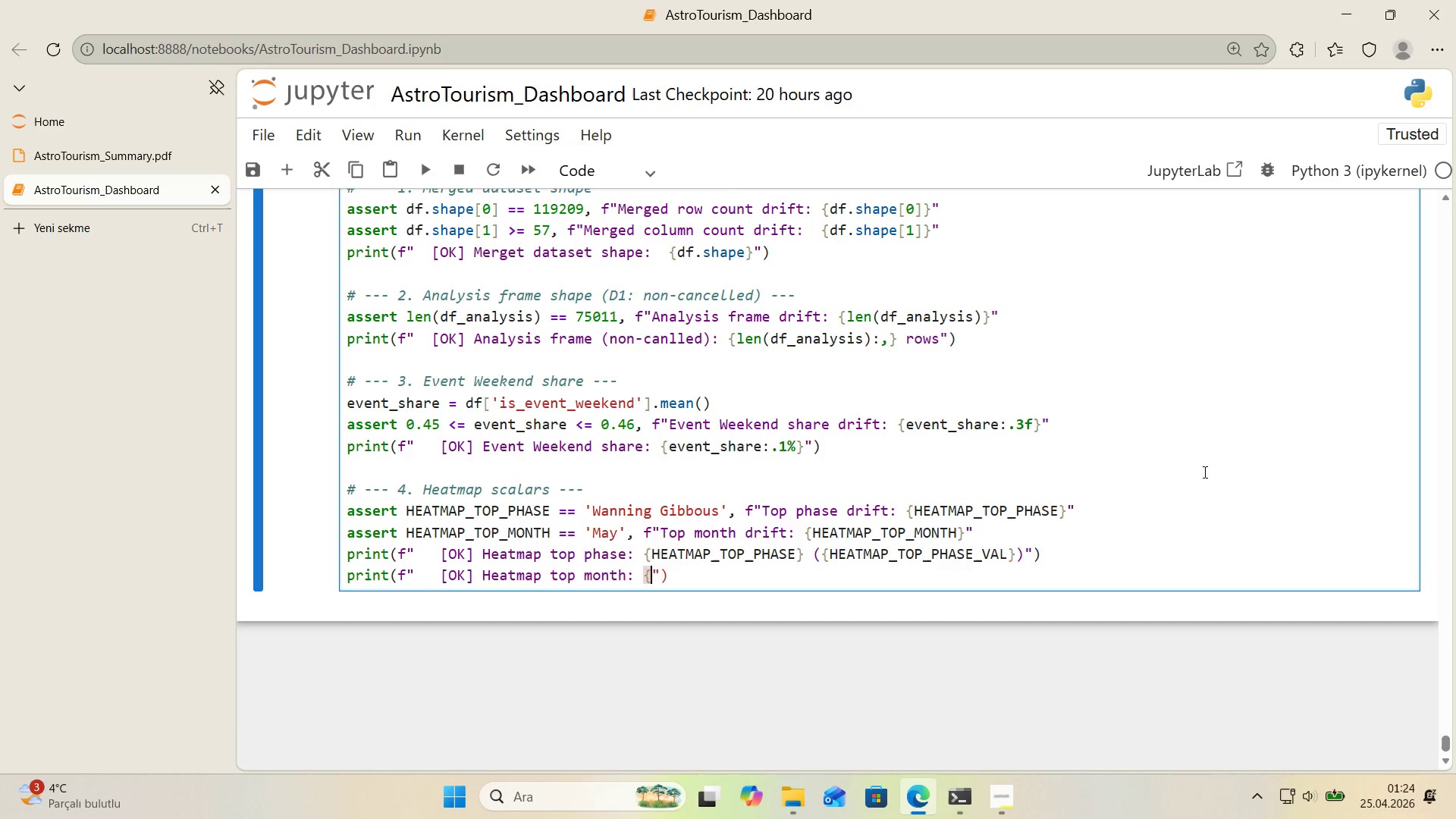 
key(Alt+Control+0)
 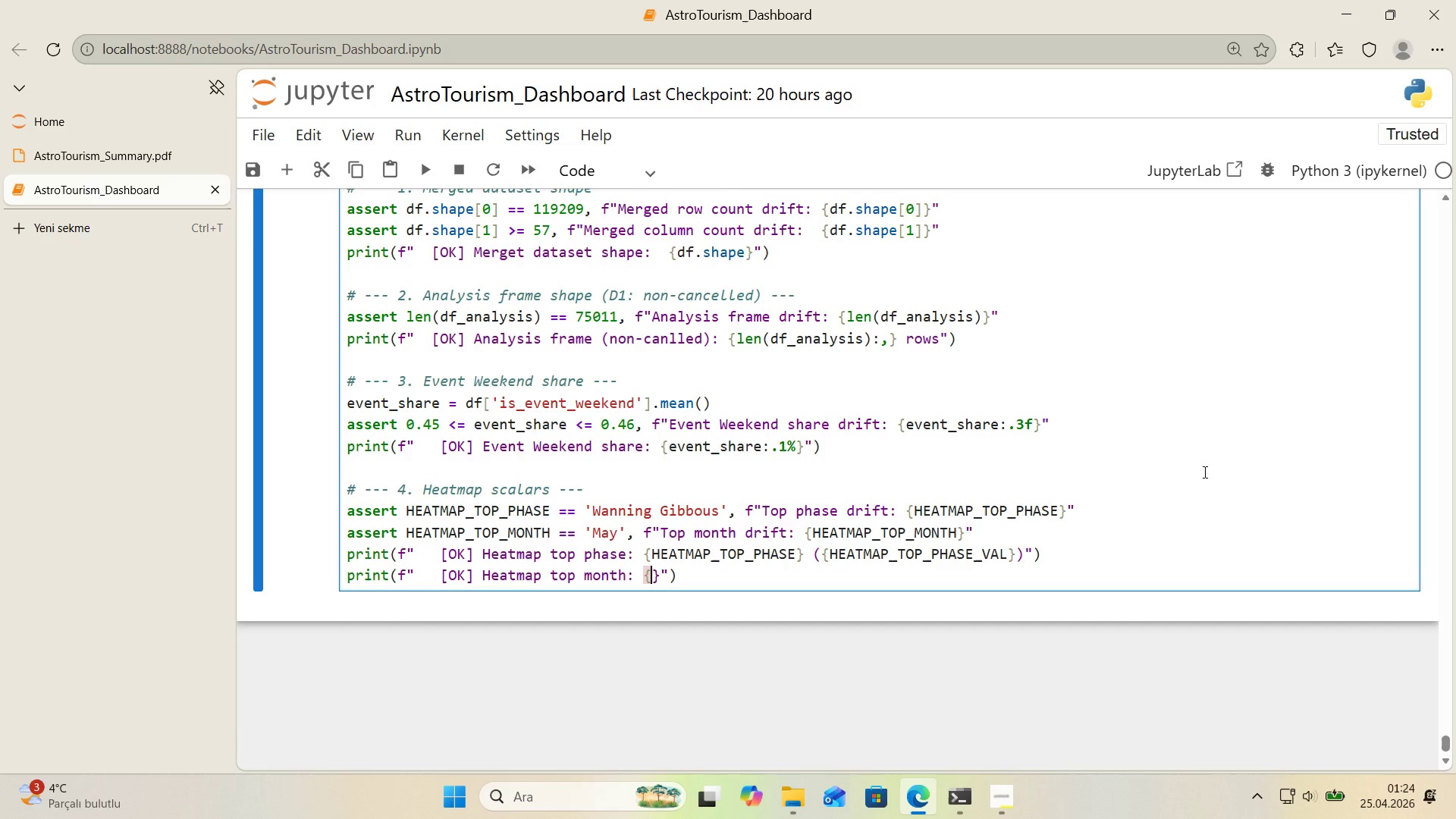 
key(ArrowLeft)
 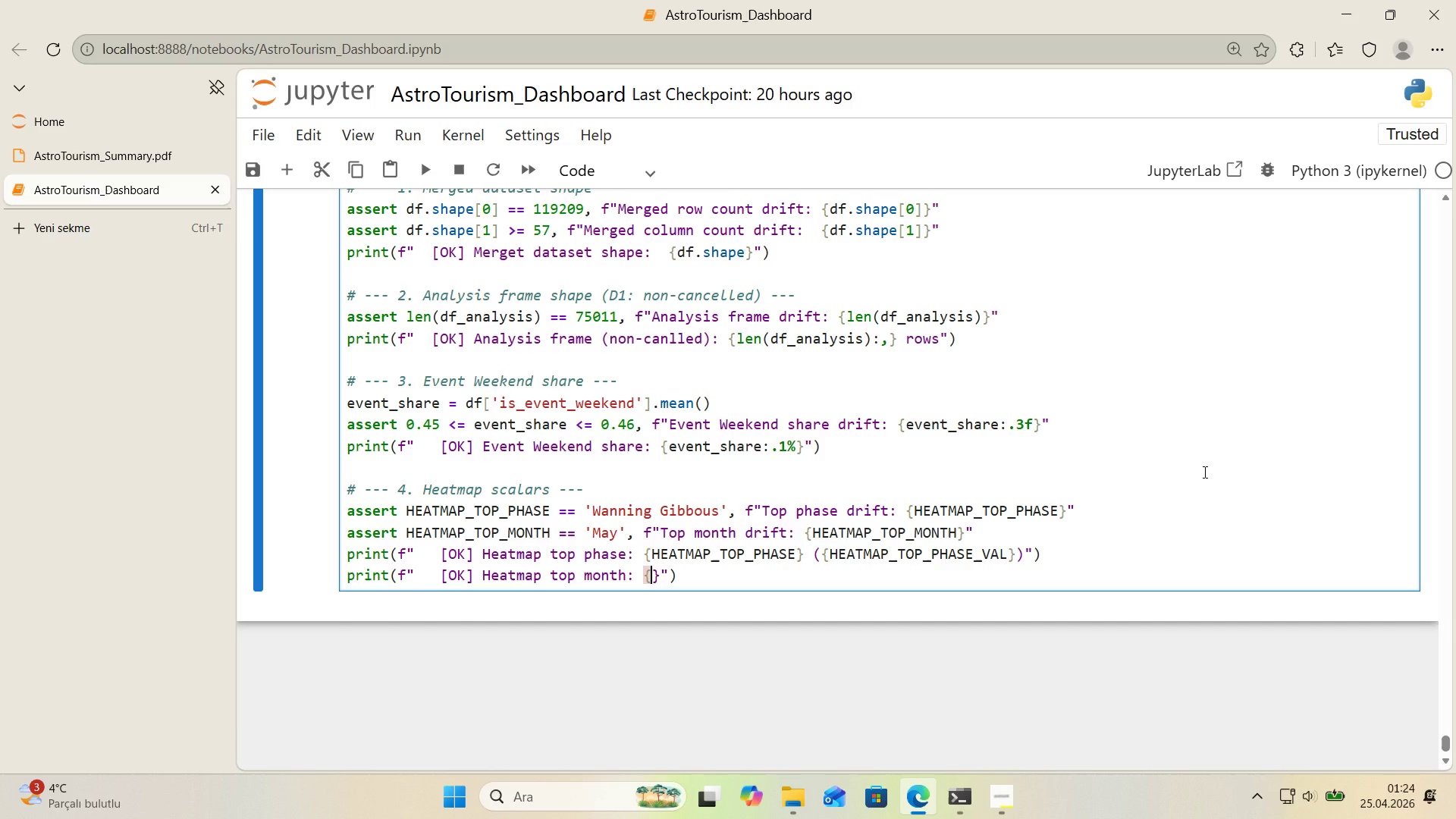 
type(HEATMAP_TOP_MONTH)
 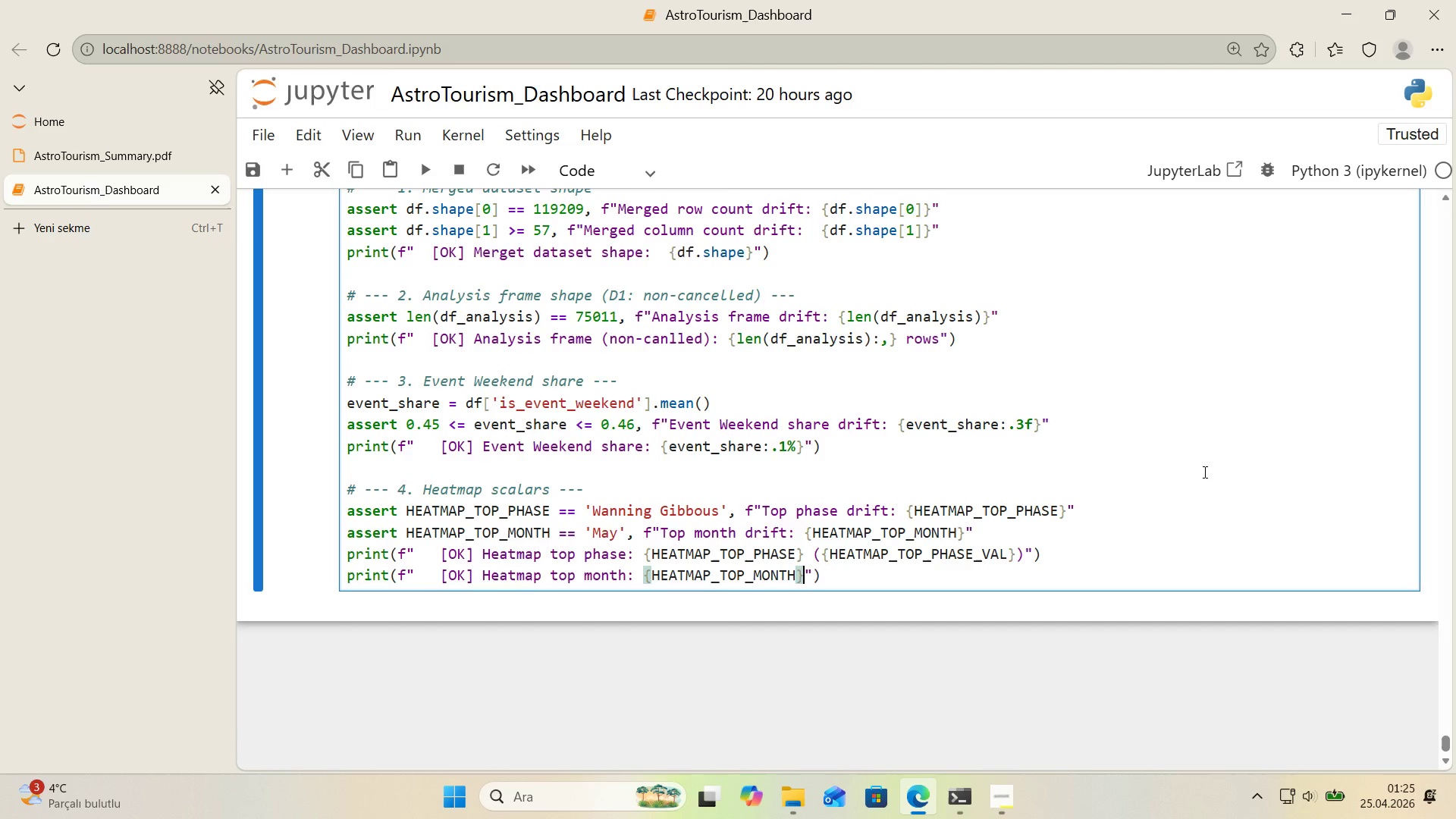 
key(ArrowRight)
 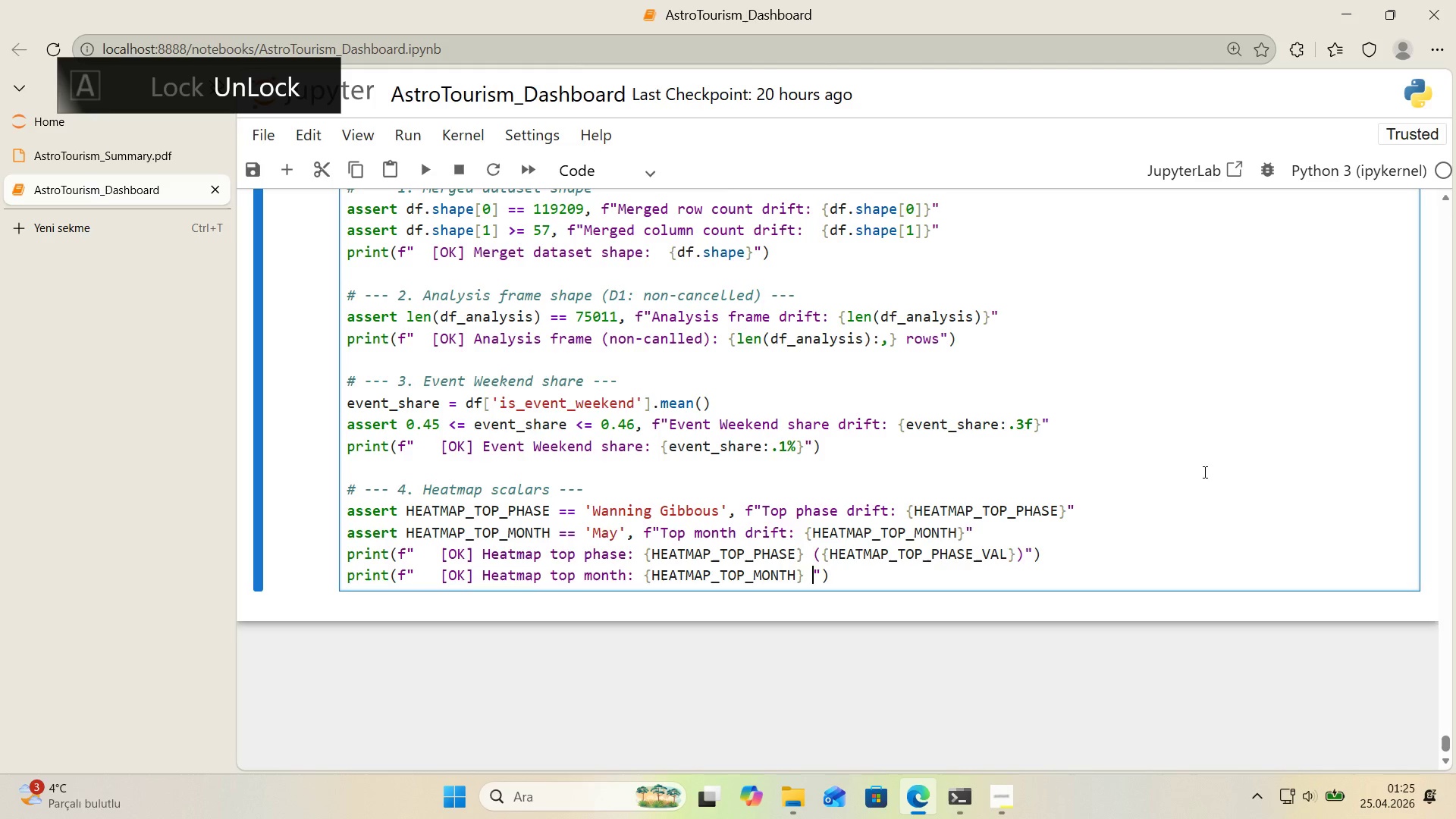 
type( *()
 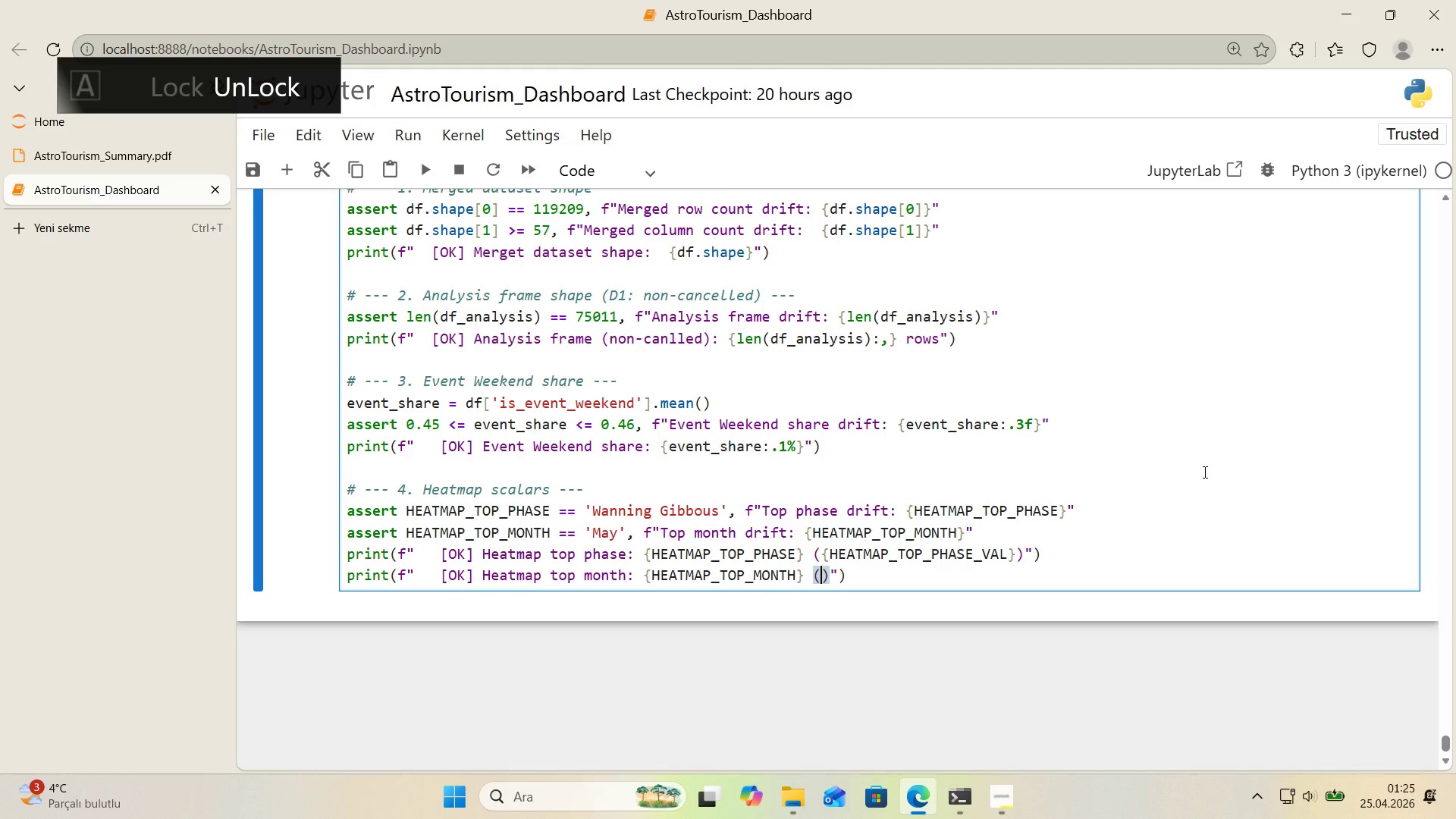 
 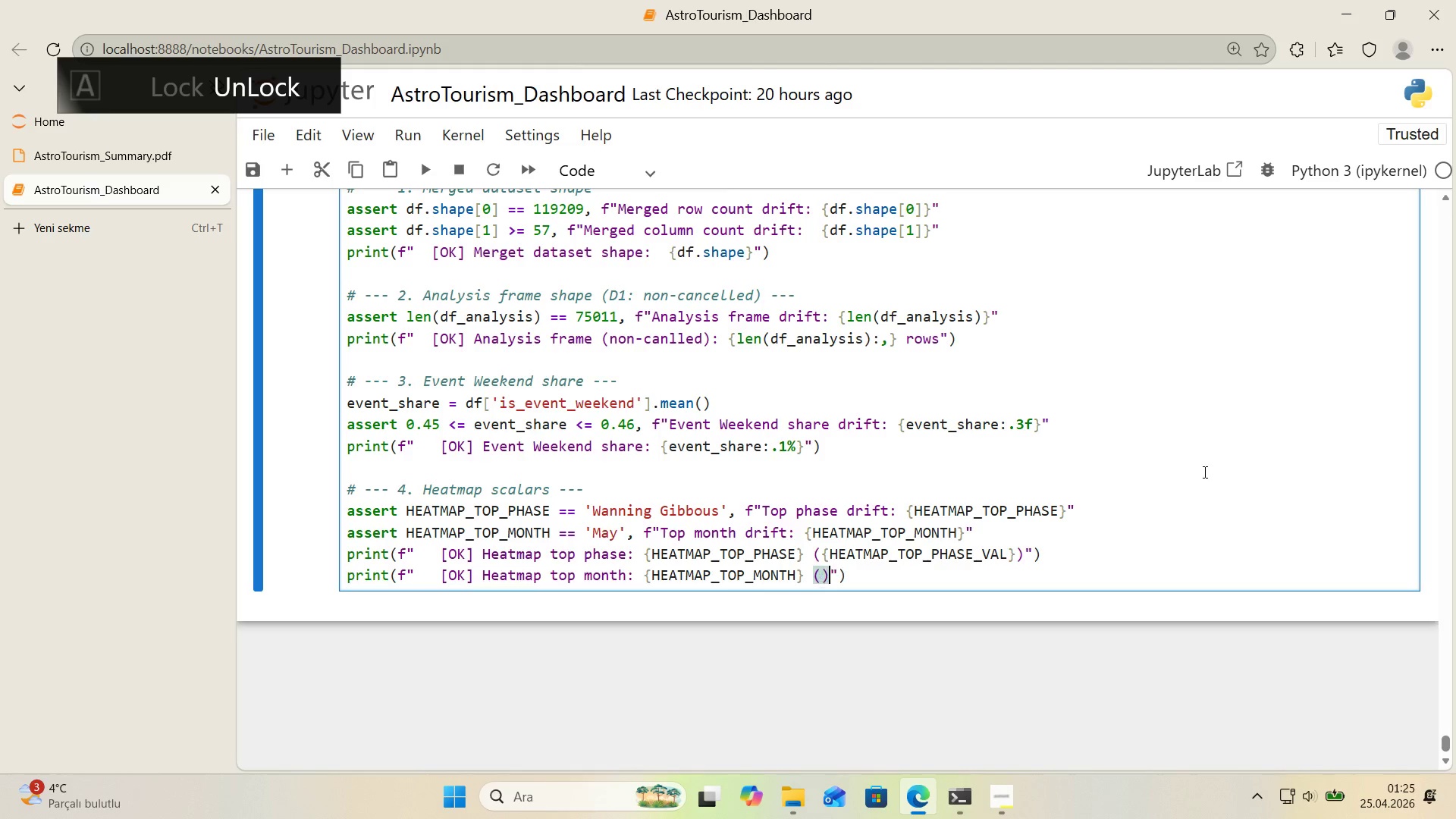 
key(ArrowLeft)
 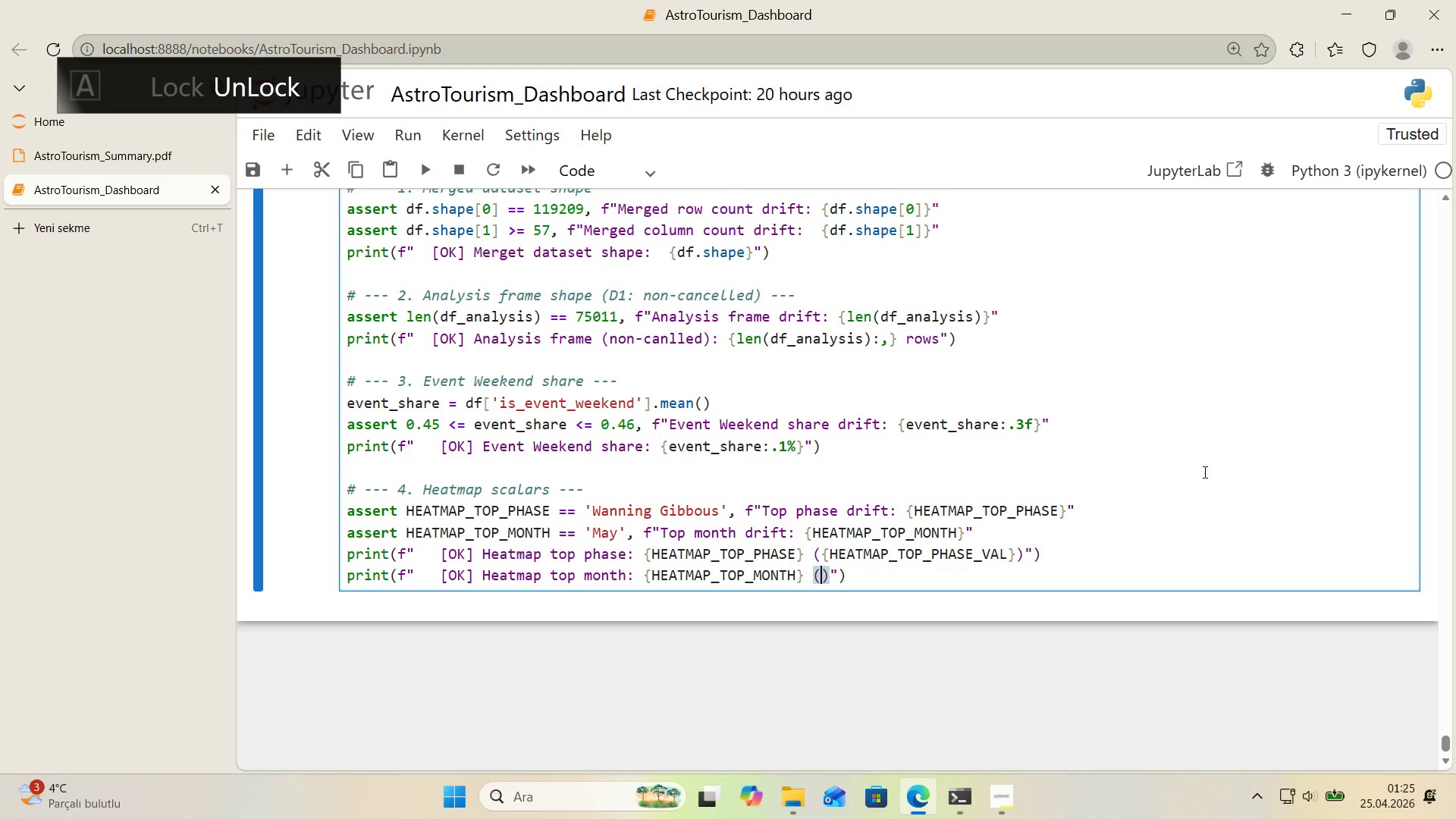 
key(Alt+Control+7)
 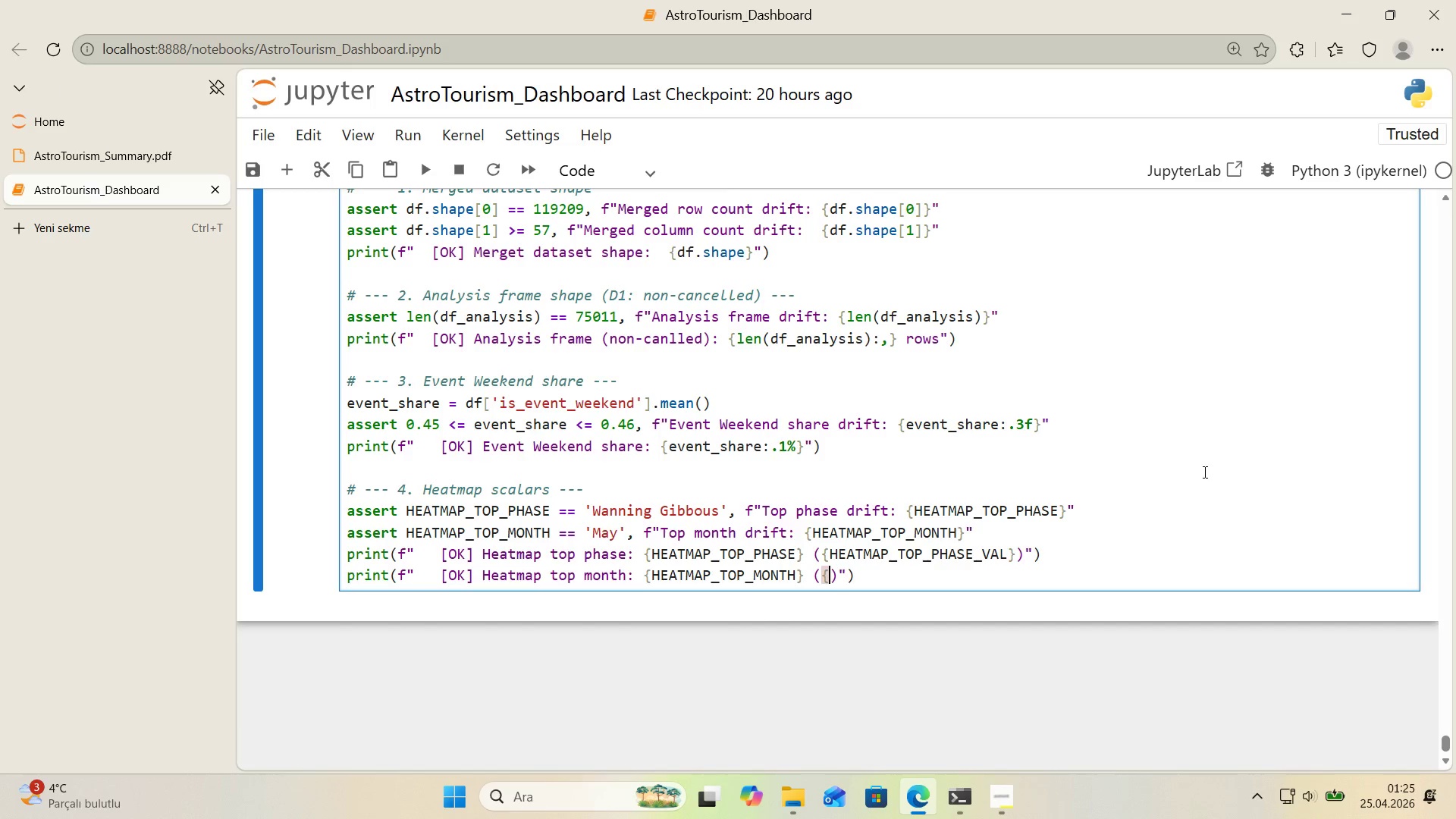 
key(Alt+Control+0)
 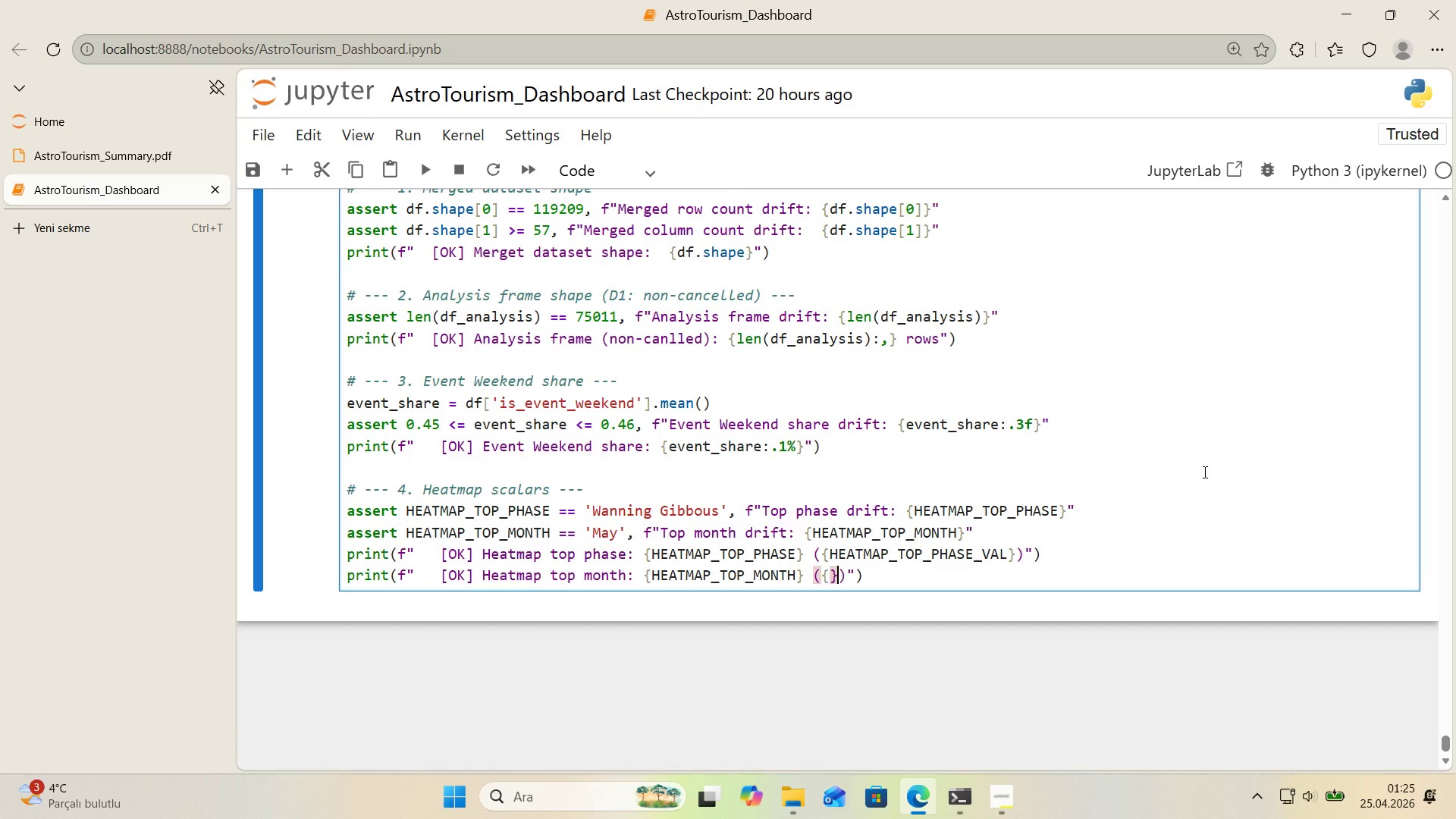 
key(ArrowLeft)
 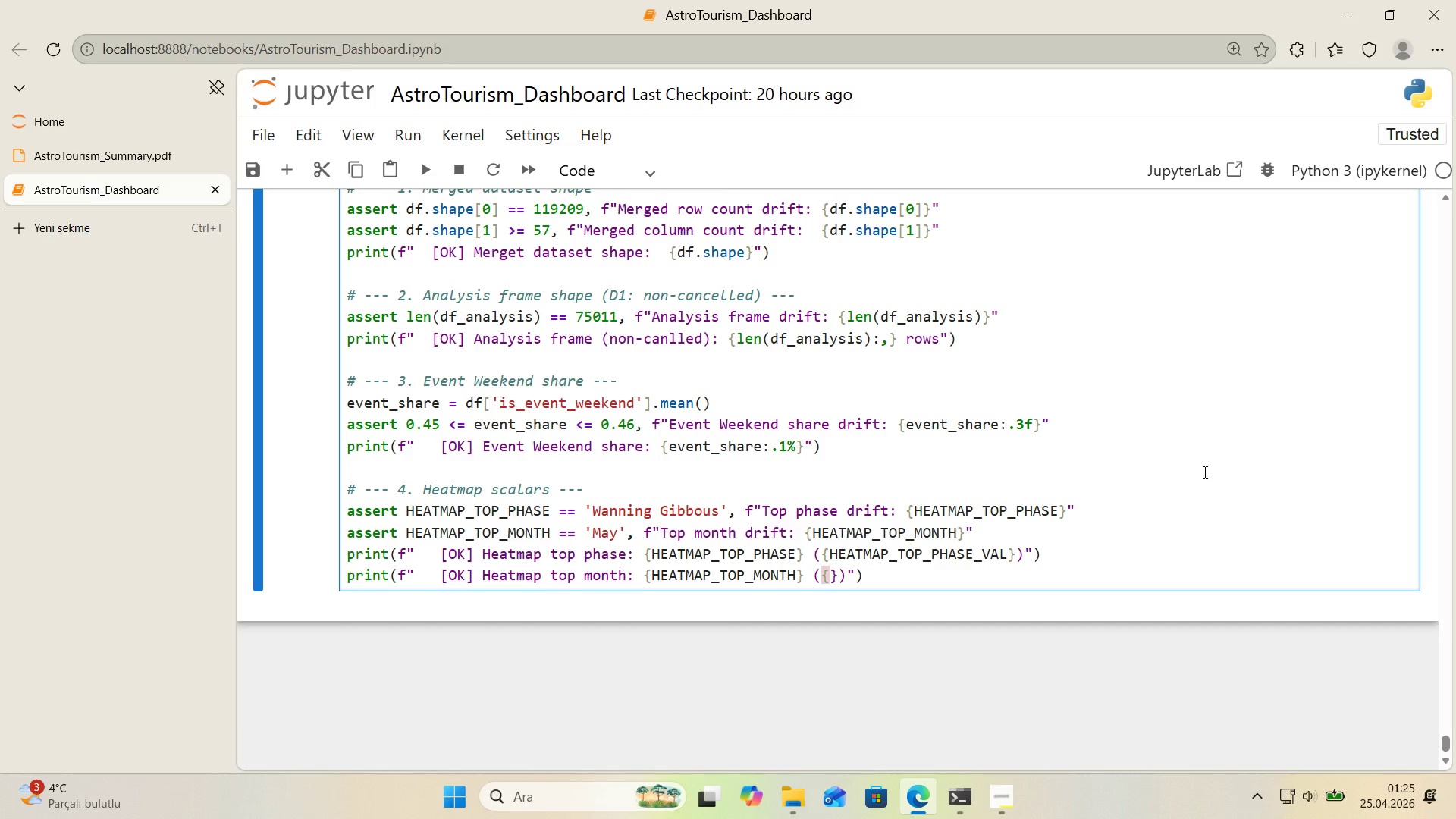 
type(HEATMAP_TOP_MONTH_VAL)
 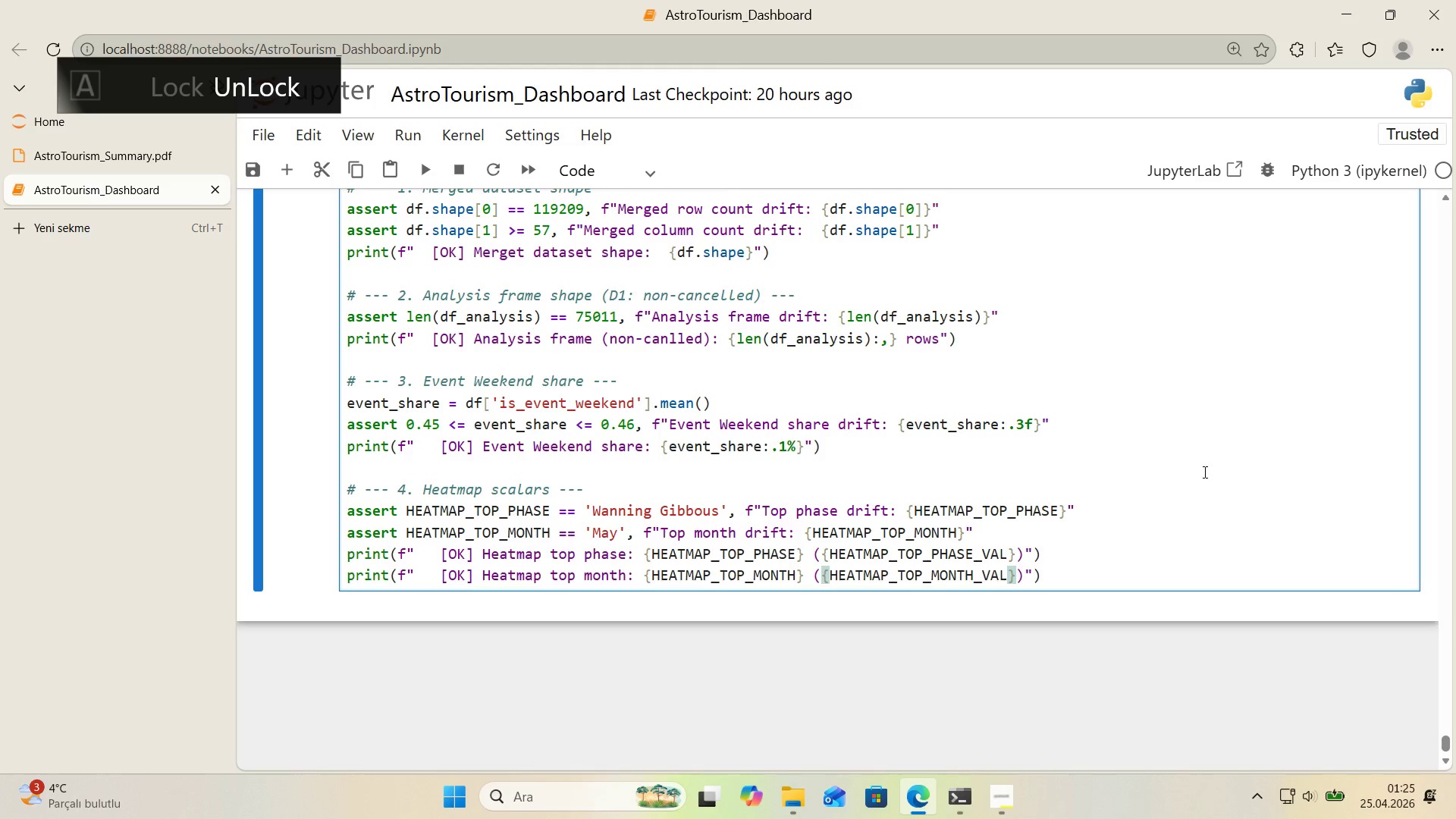 
key(ArrowRight)
 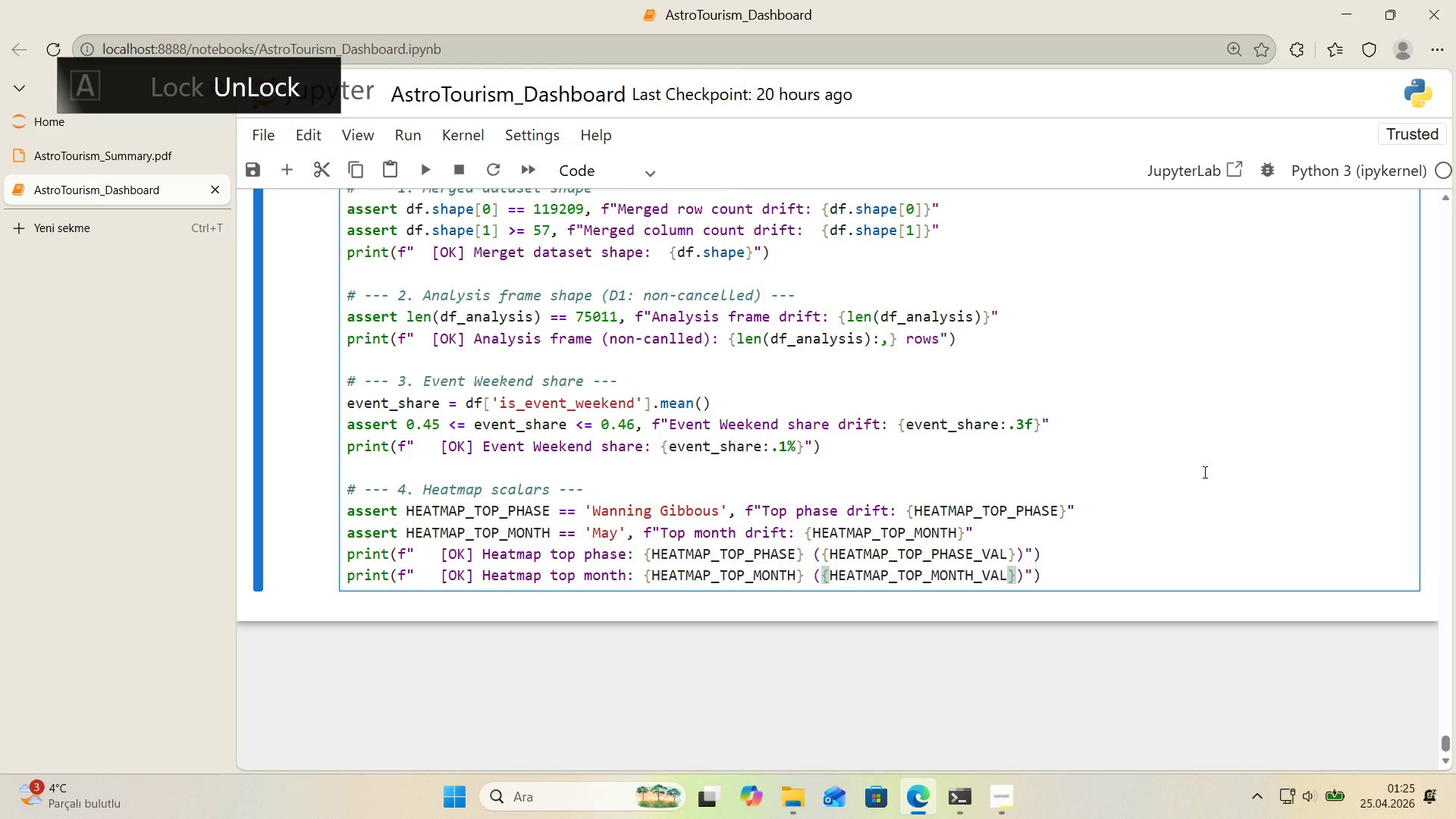 
key(ArrowRight)
 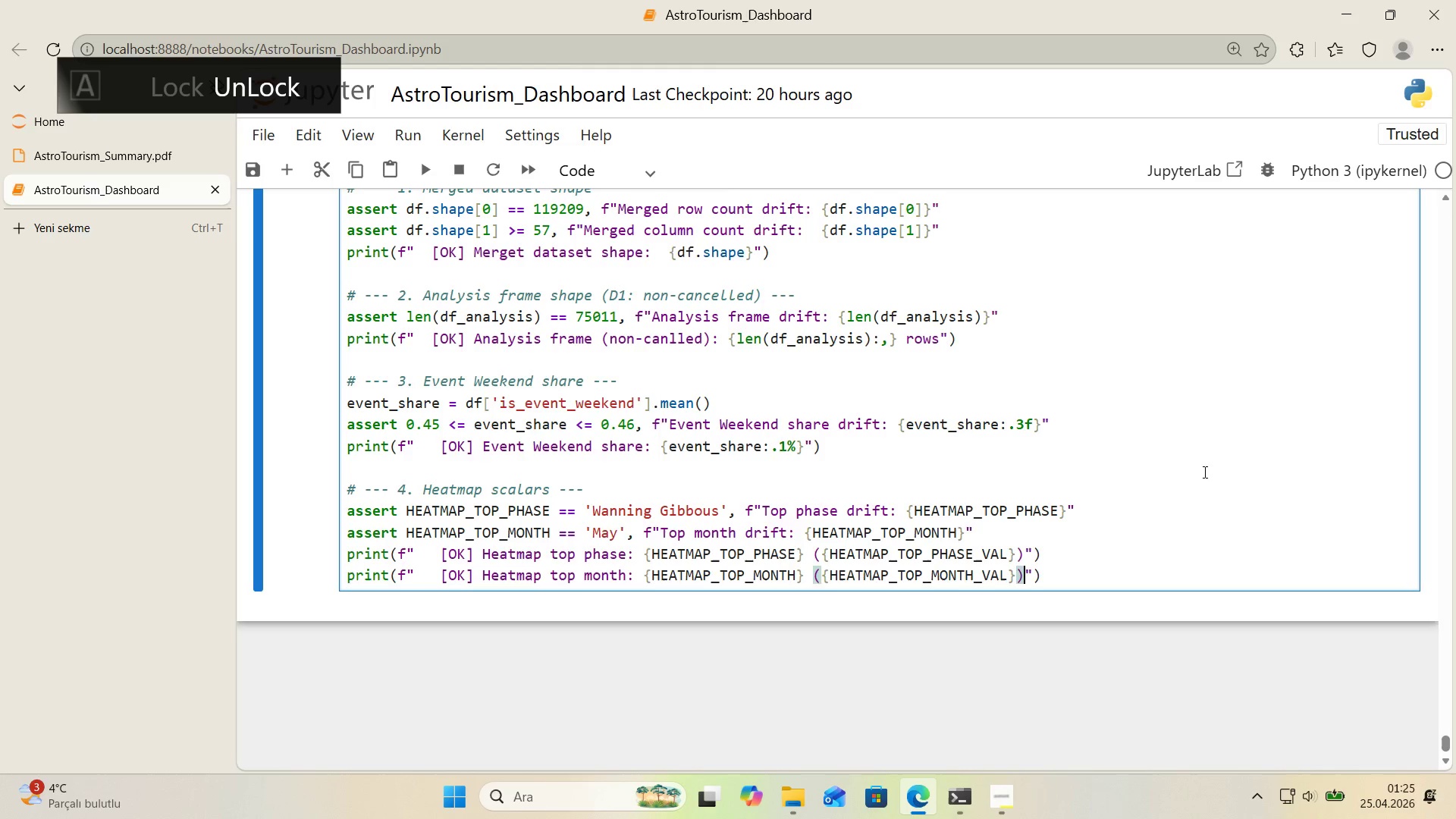 
key(ArrowRight)
 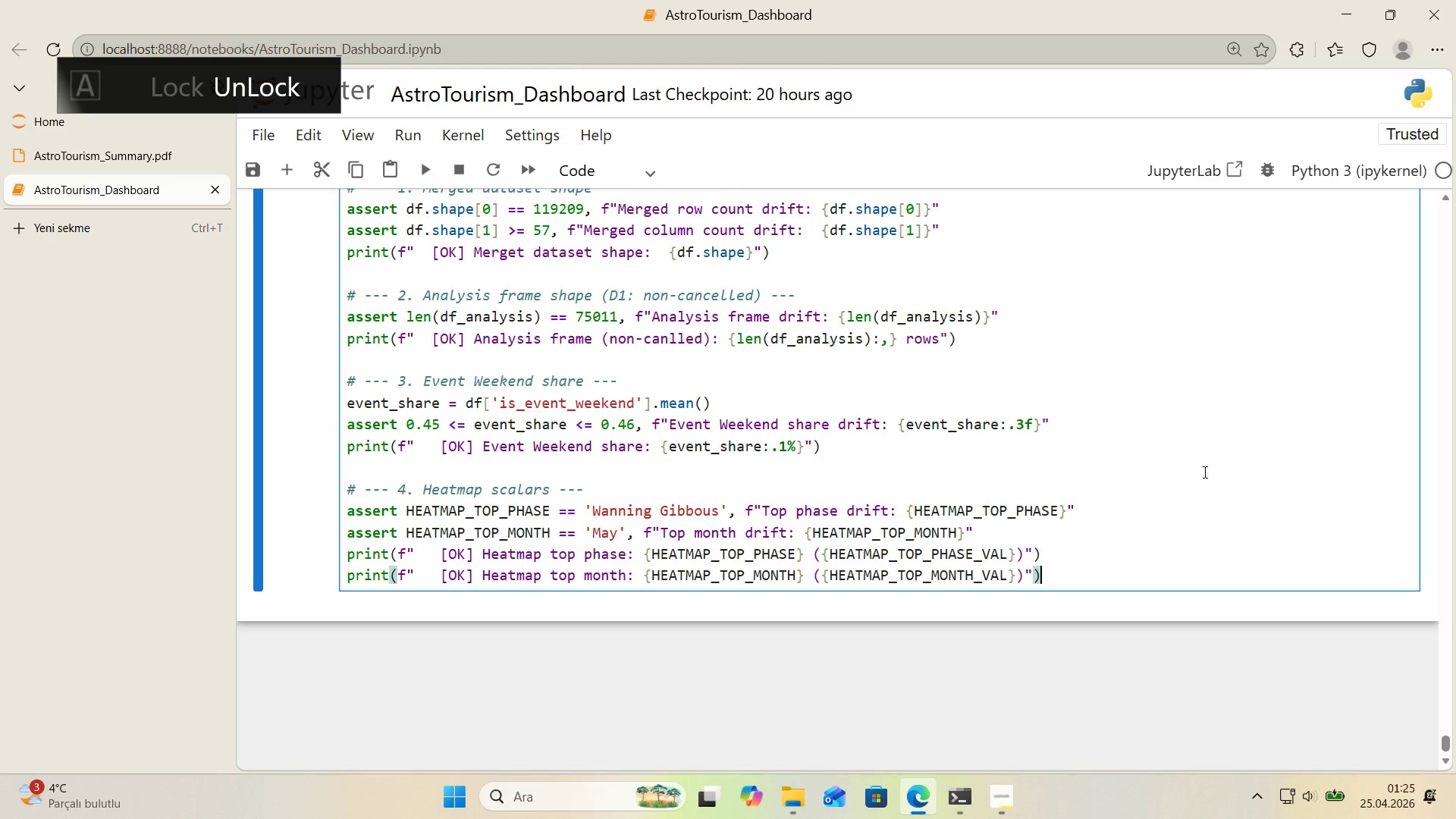 
key(ArrowRight)
 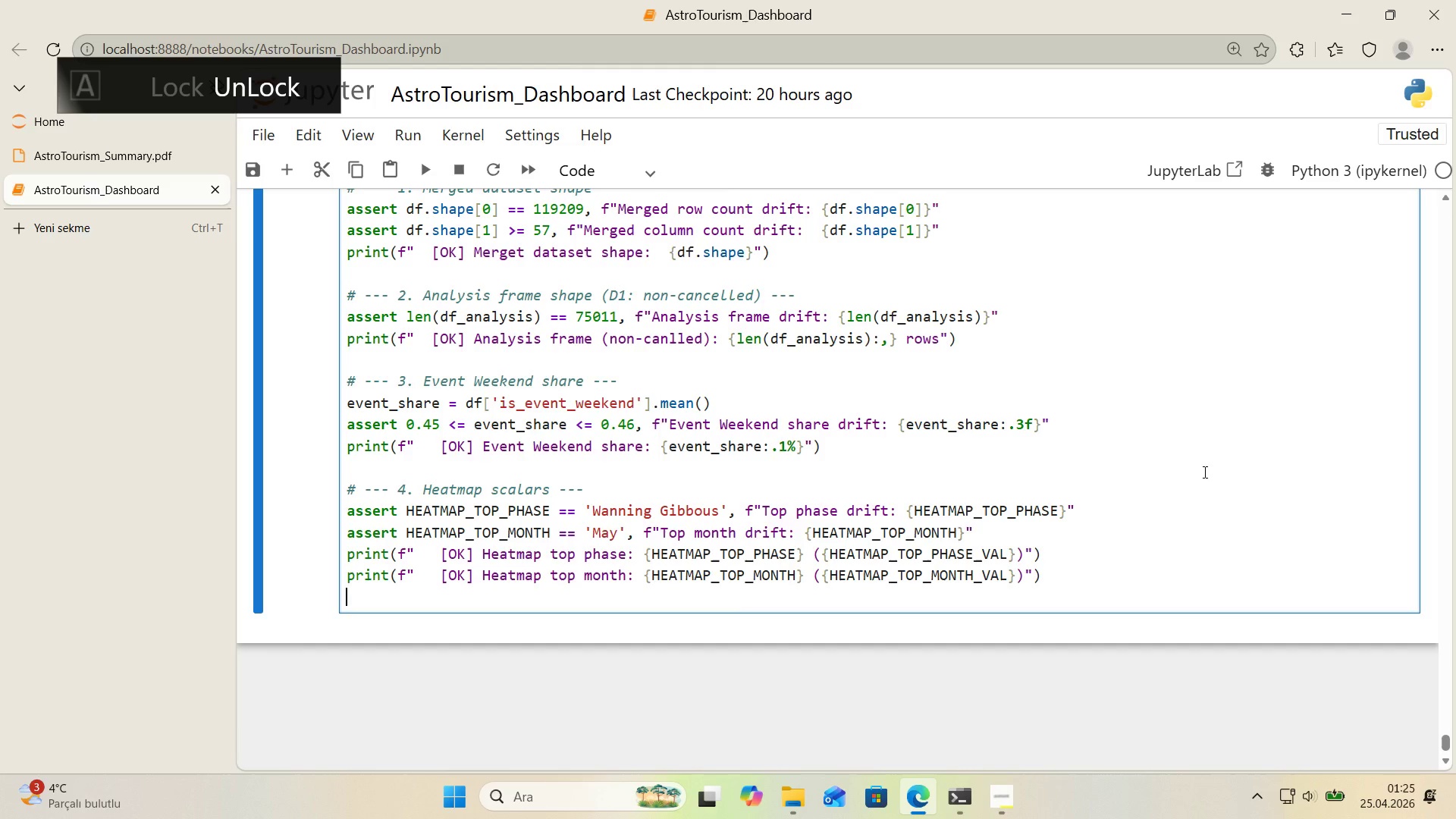 
key(Enter)
 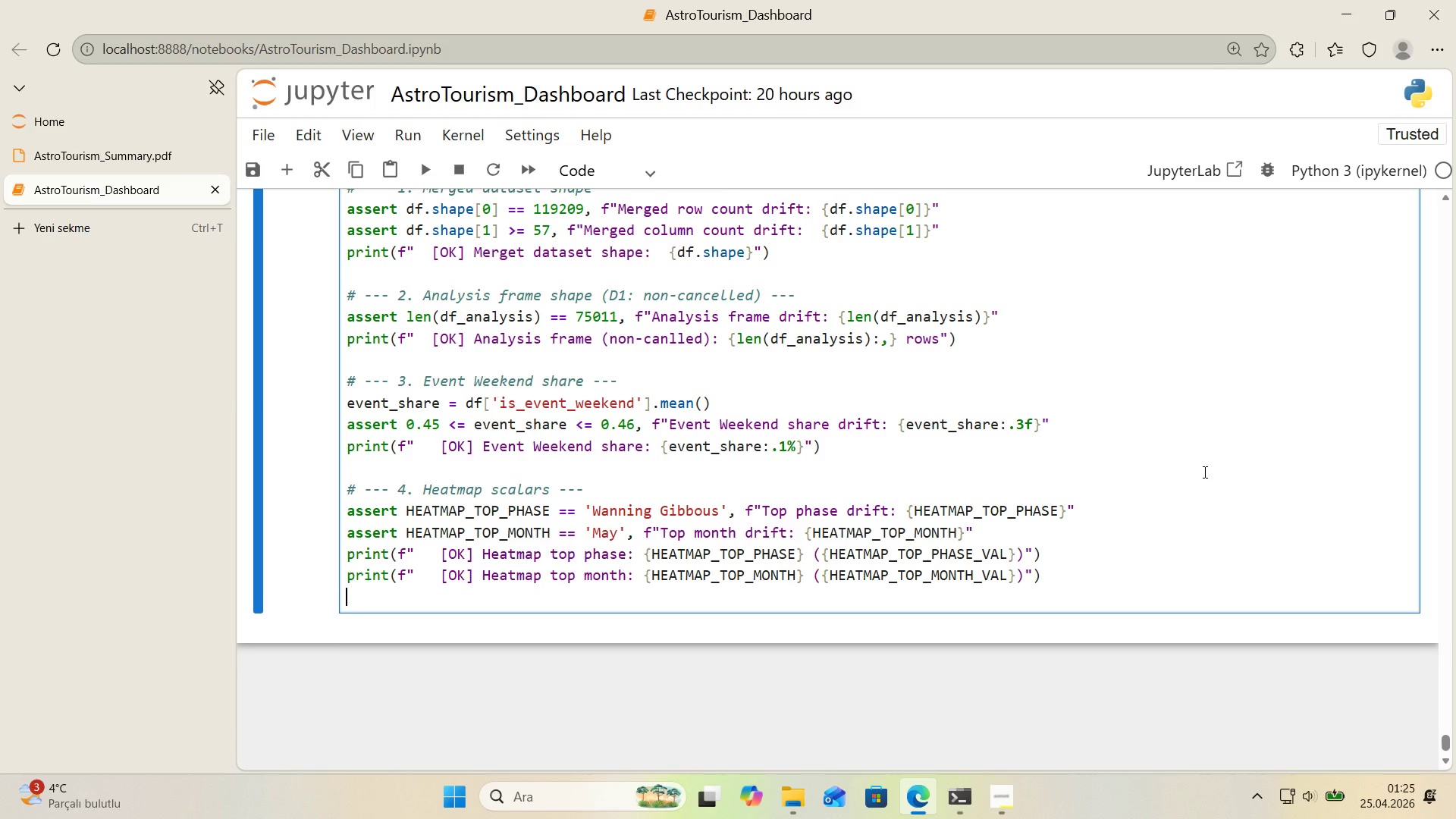 
key(Enter)
 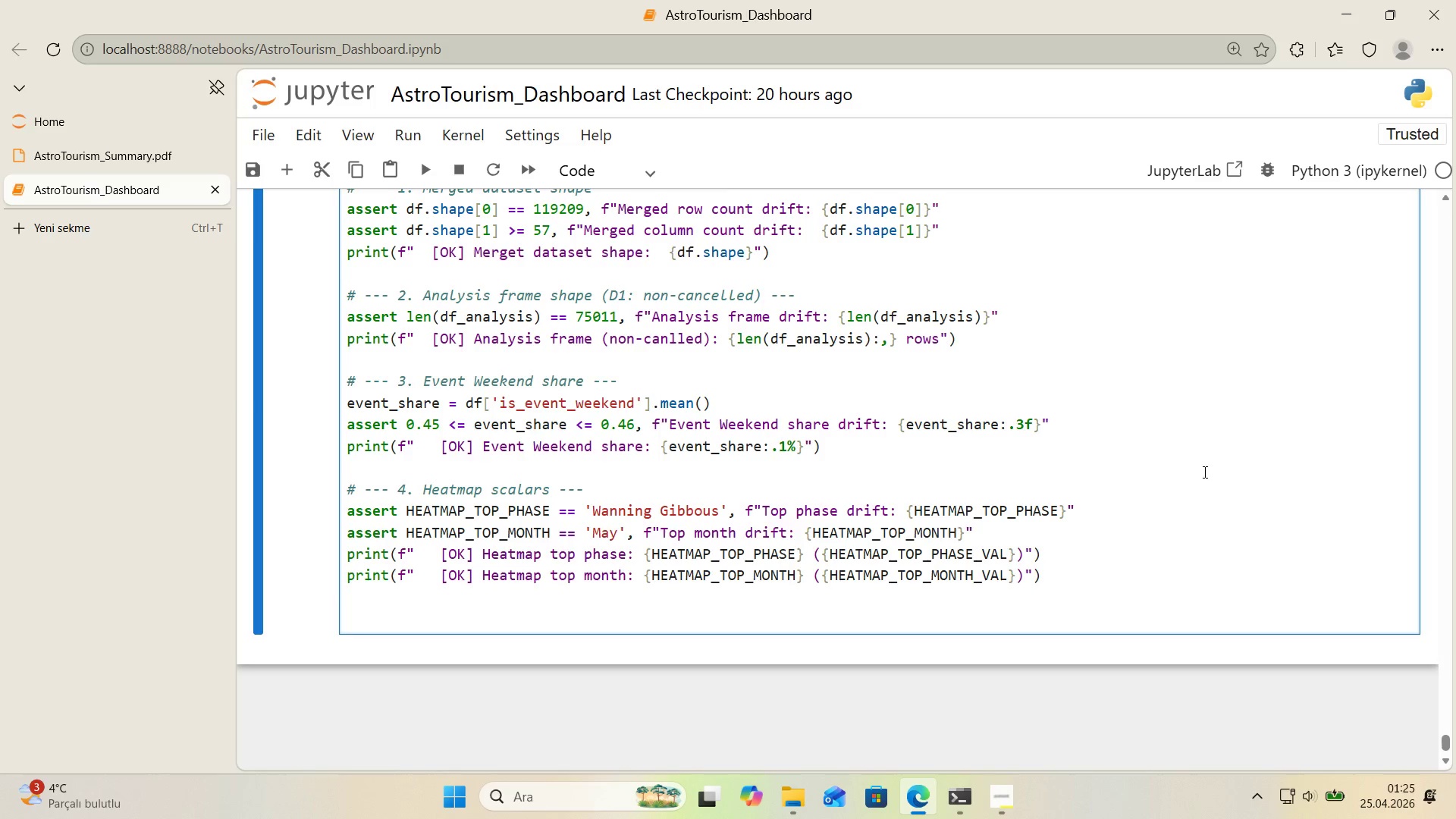 
key(Alt+Control+3)
 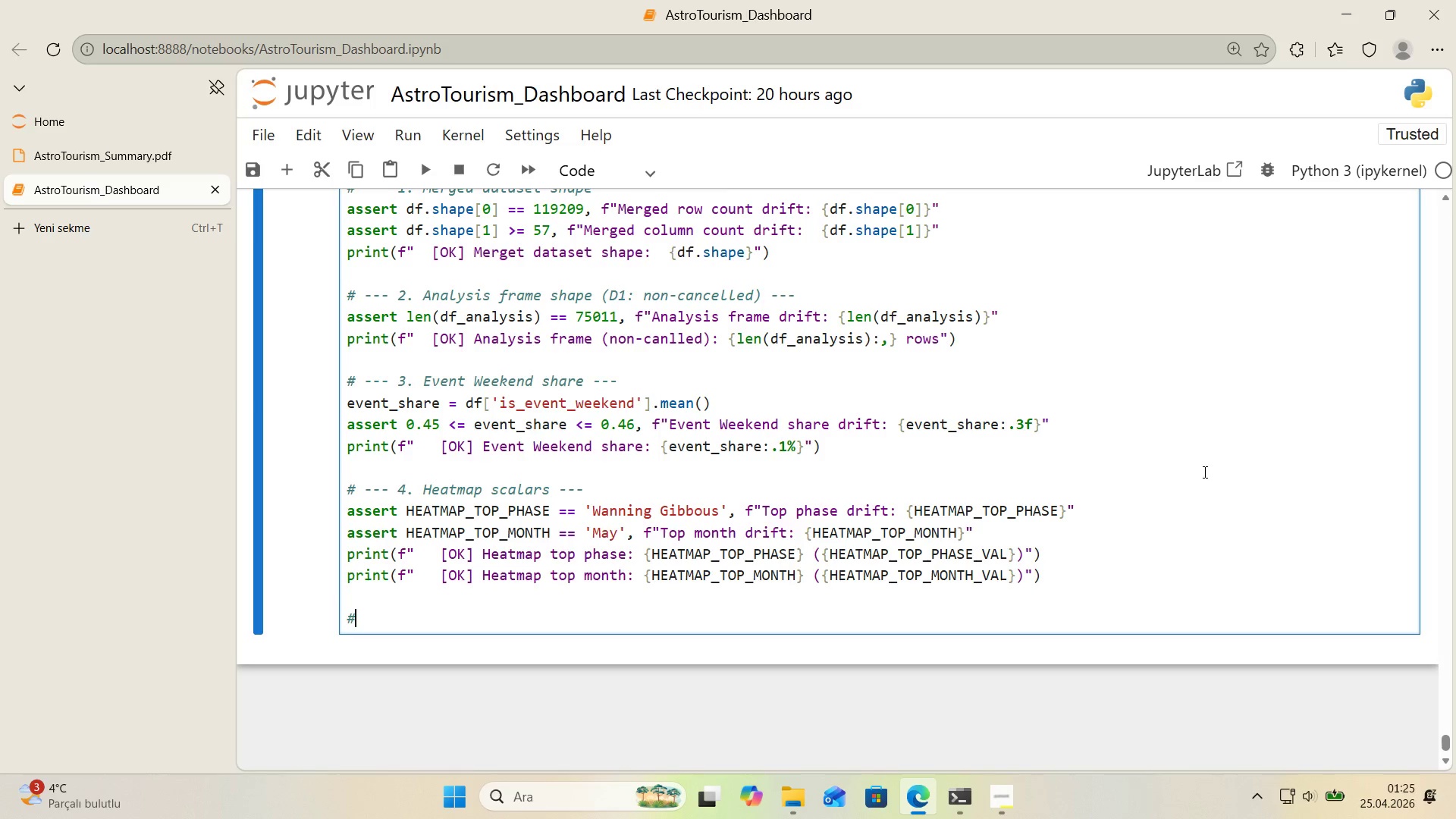 
type( --- 5. Correlat'on scalars ---)
 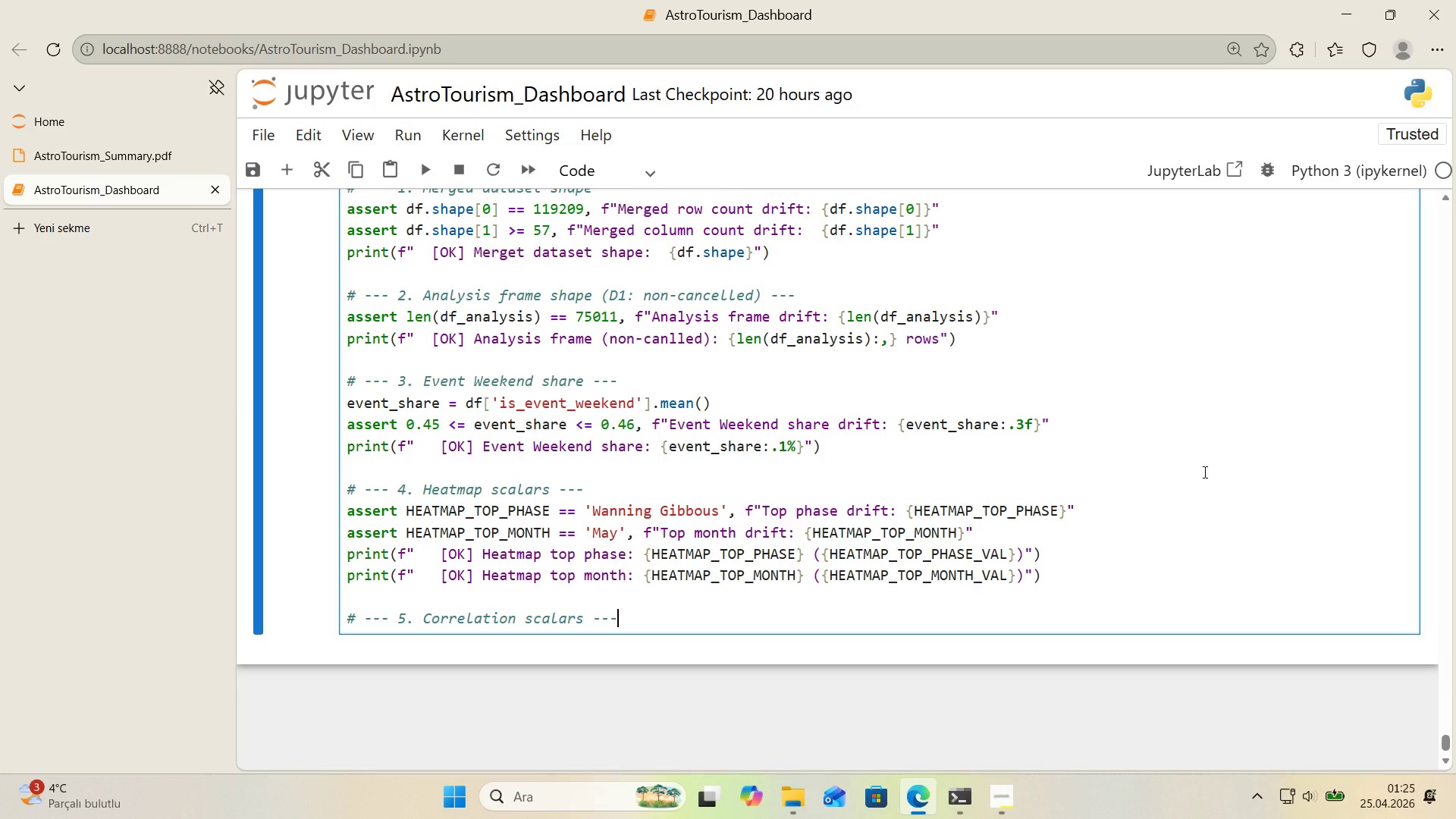 
key(Enter)
 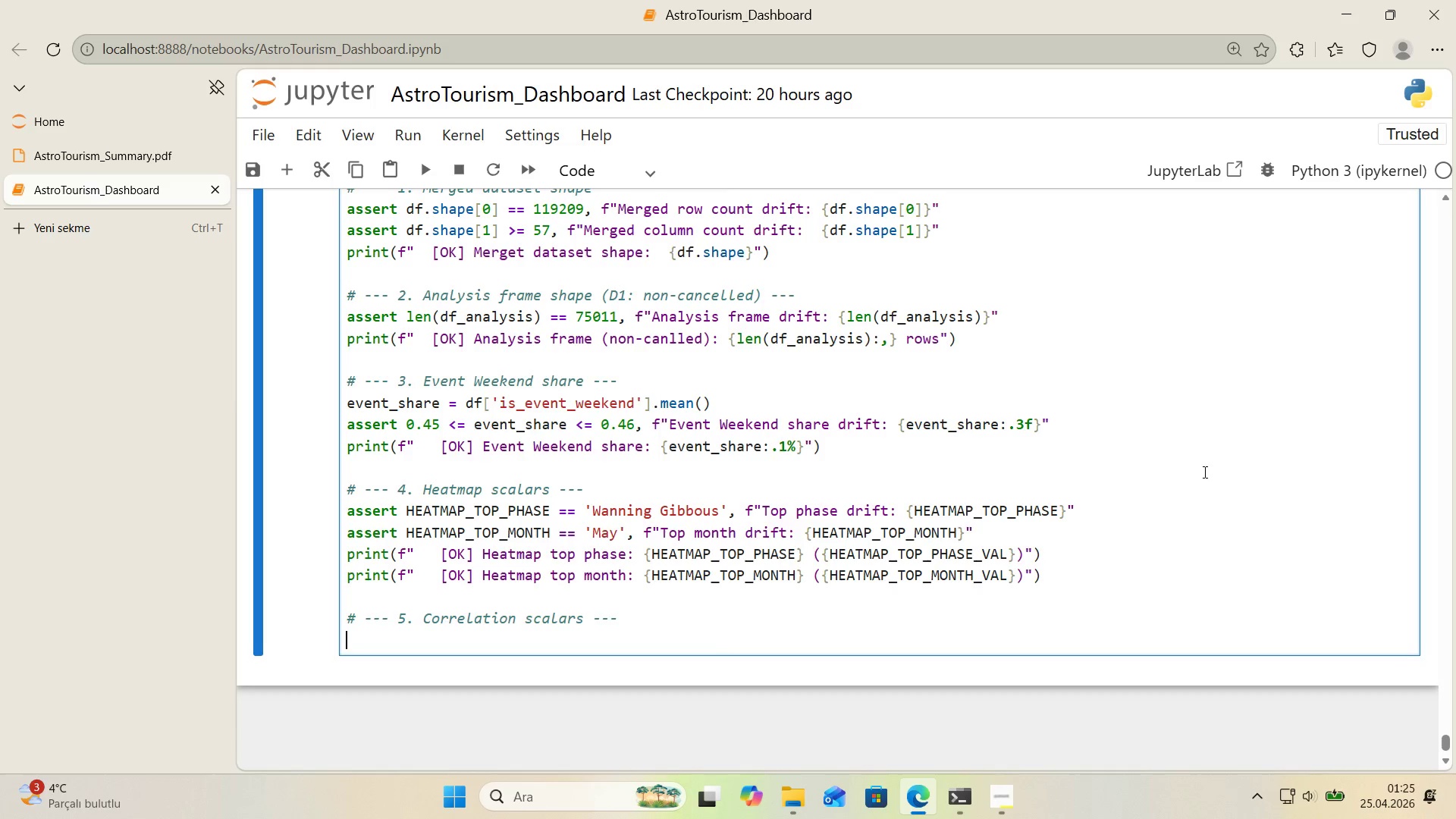 
type(assert -0.30 [Break]) CLARITY )
key(Backspace)
type(_ADR_RHO [Break]) -0')
key(Backspace)
type(.20, F)
key(Backspace)
type(f``)
 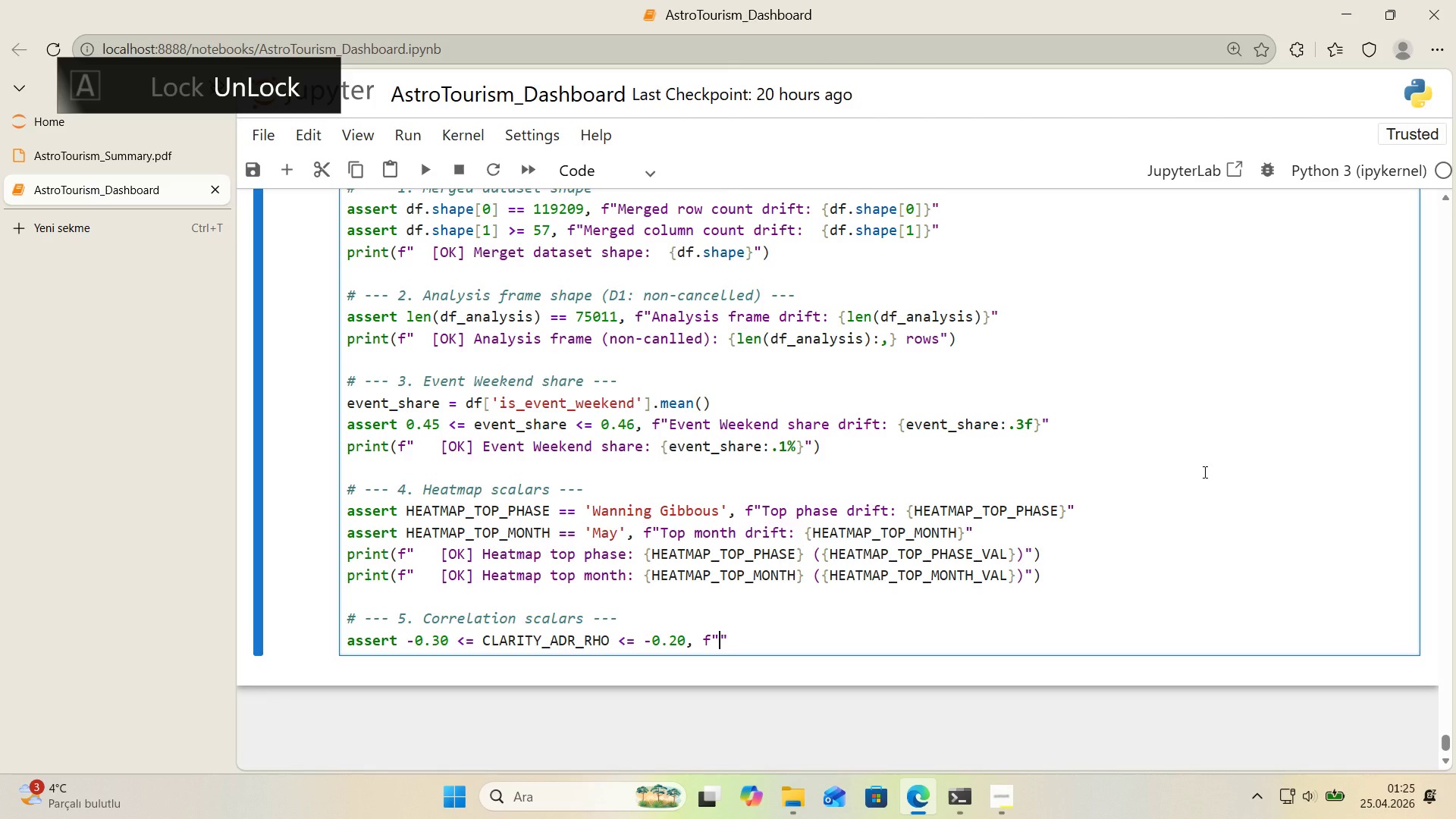 
 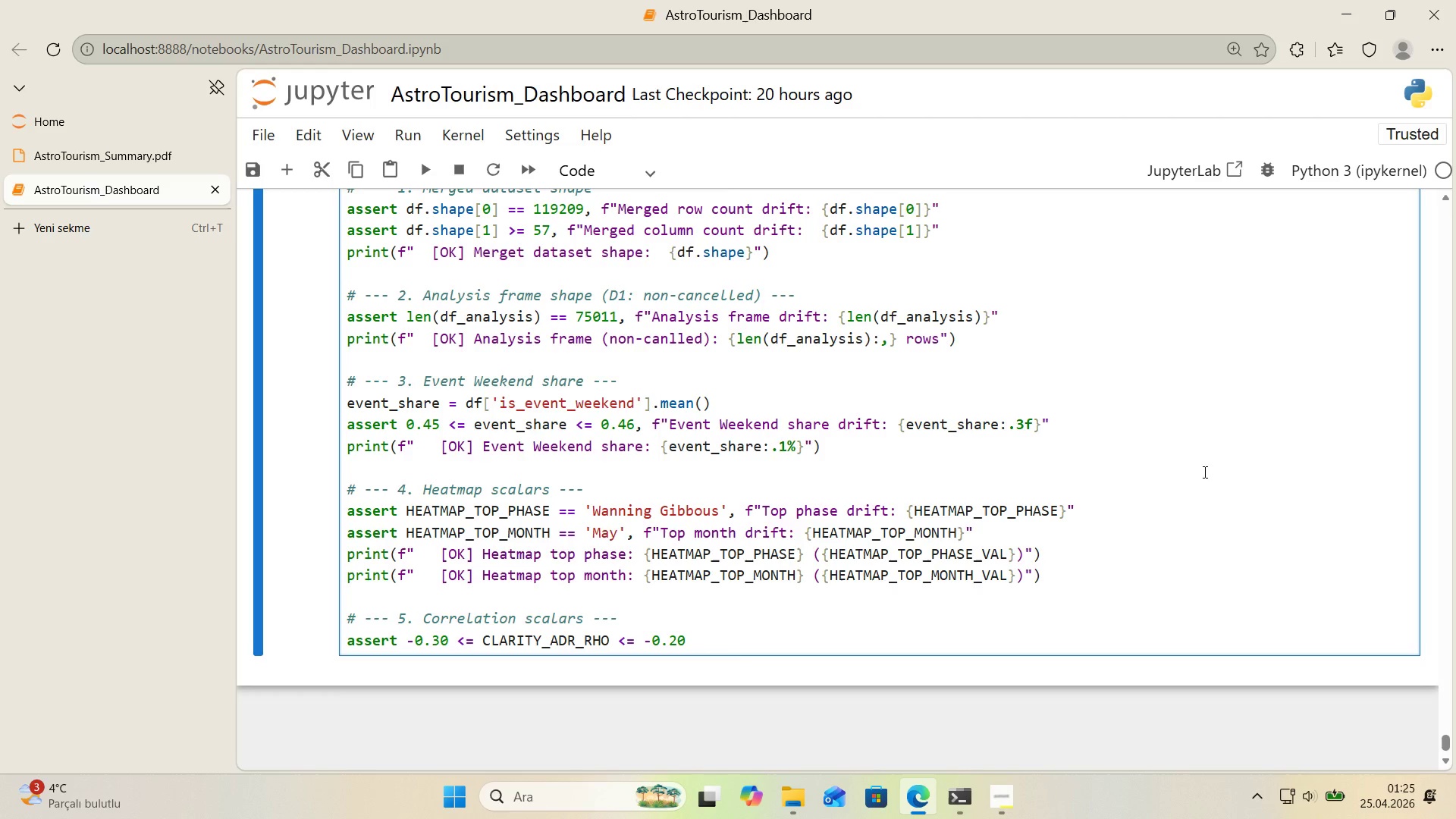 
key(ArrowLeft)
 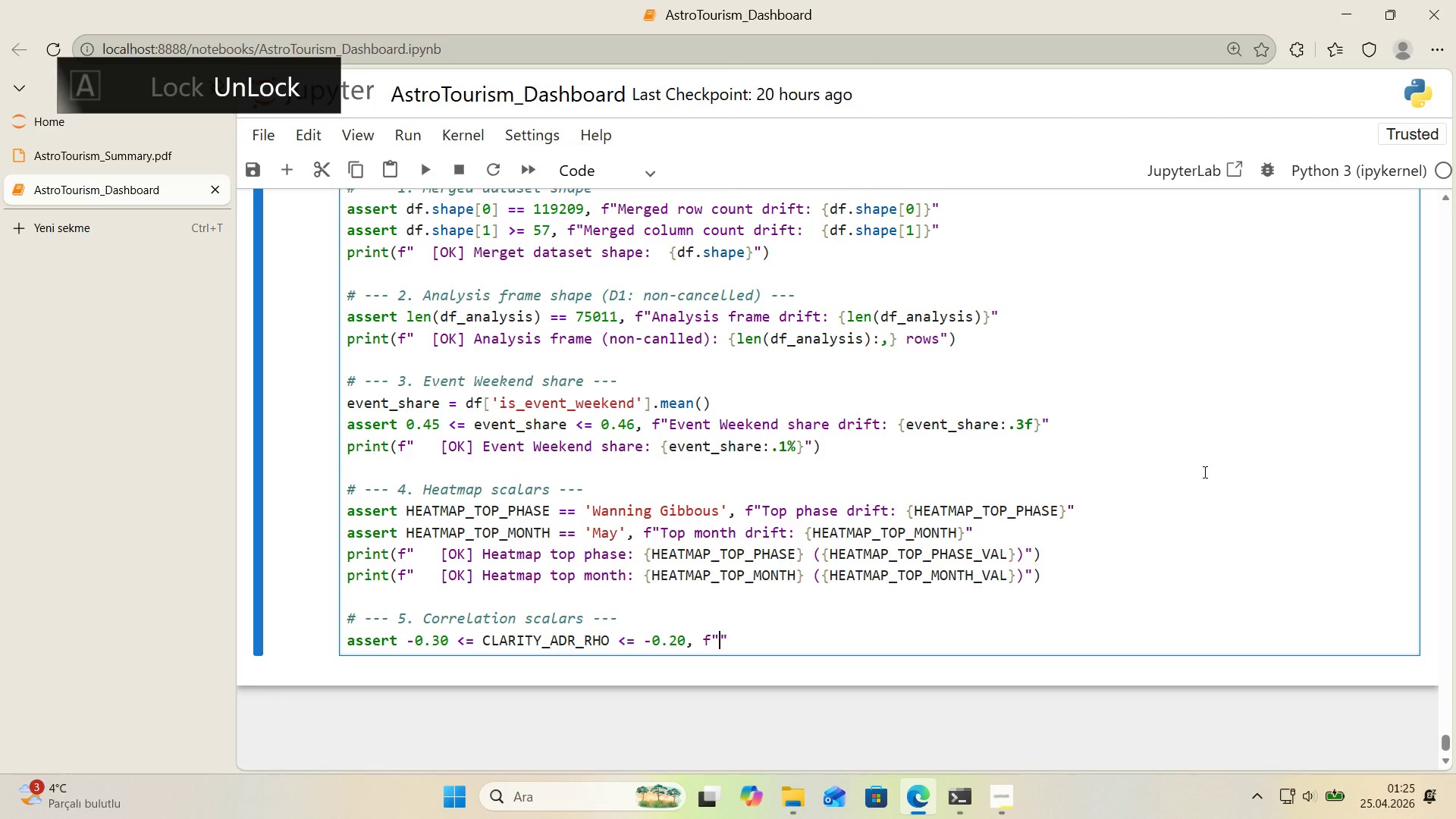 
type(Clar'ty )
key(Backspace)
type(-ADR rho dr'ft> )
 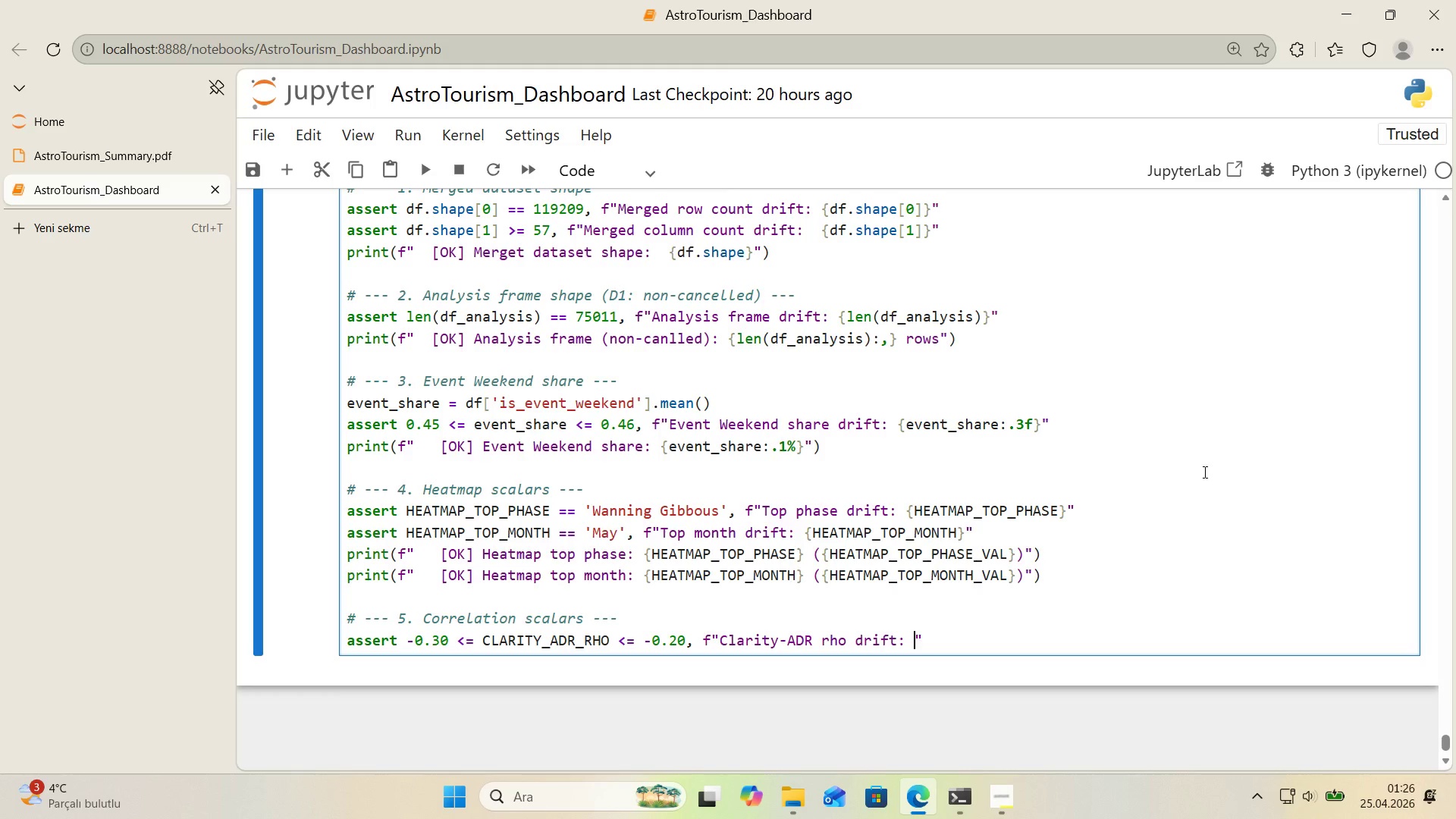 
key(Alt+Control+7)
 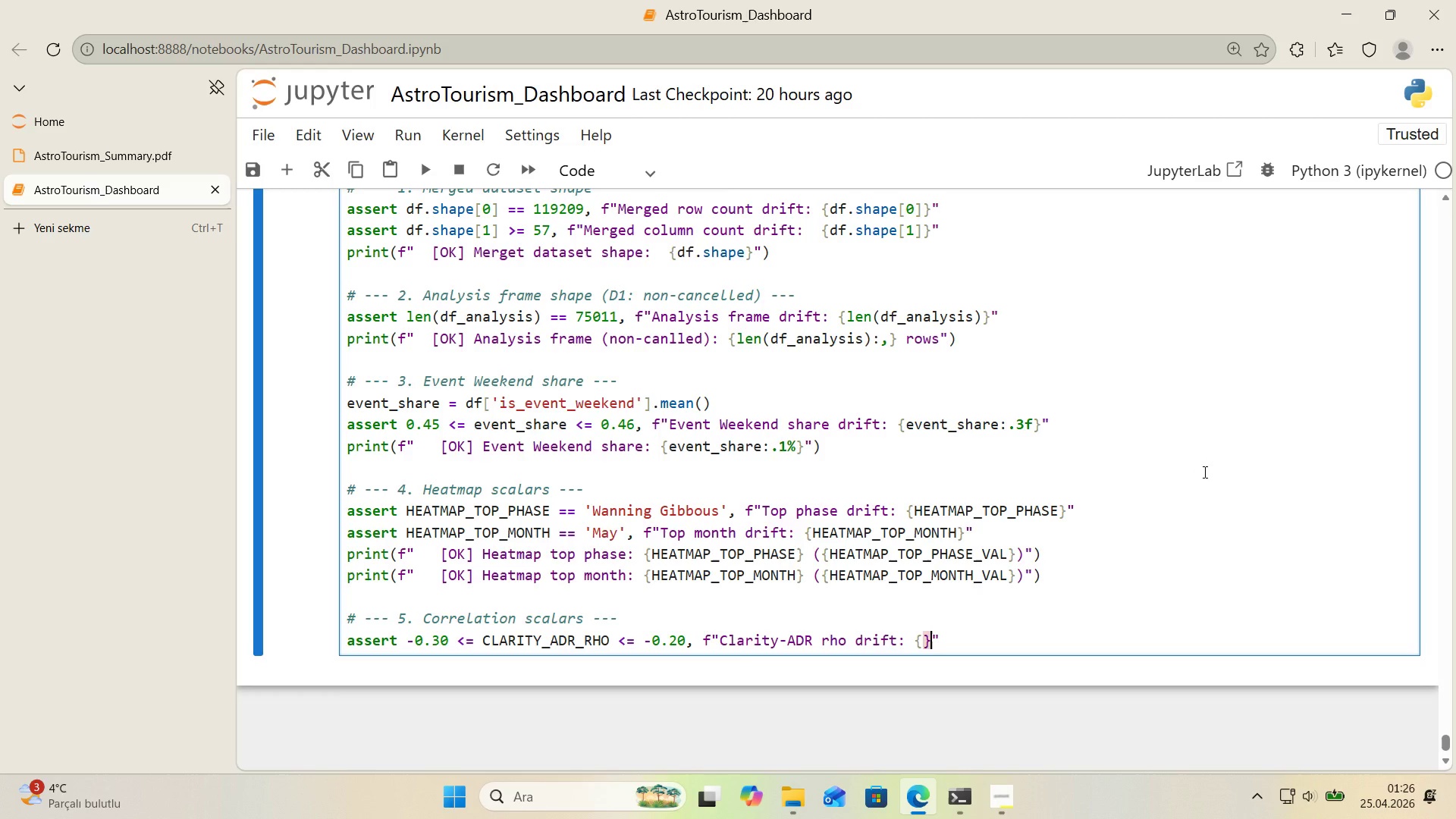 
key(Alt+Control+0)
 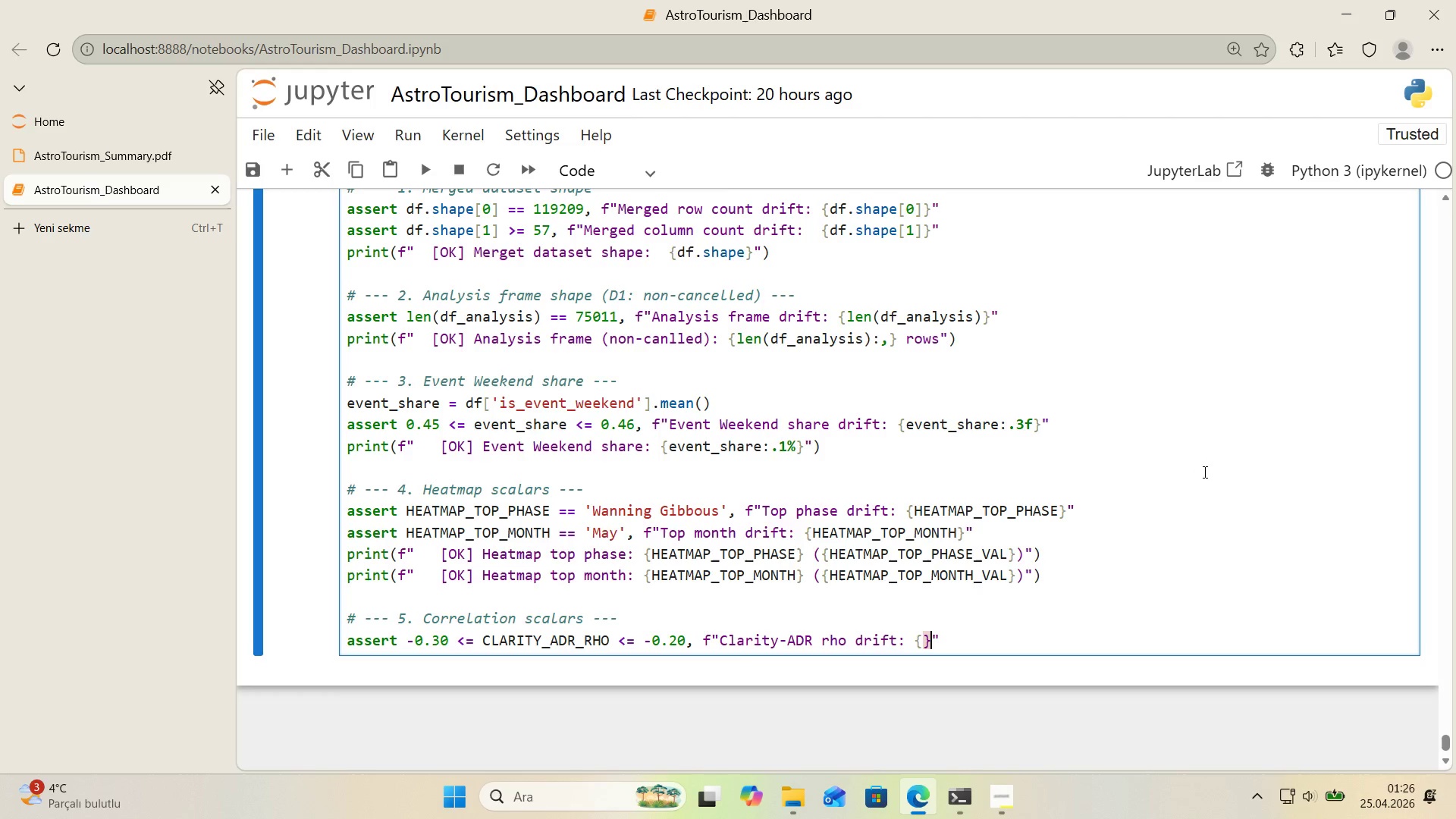 
key(ArrowLeft)
 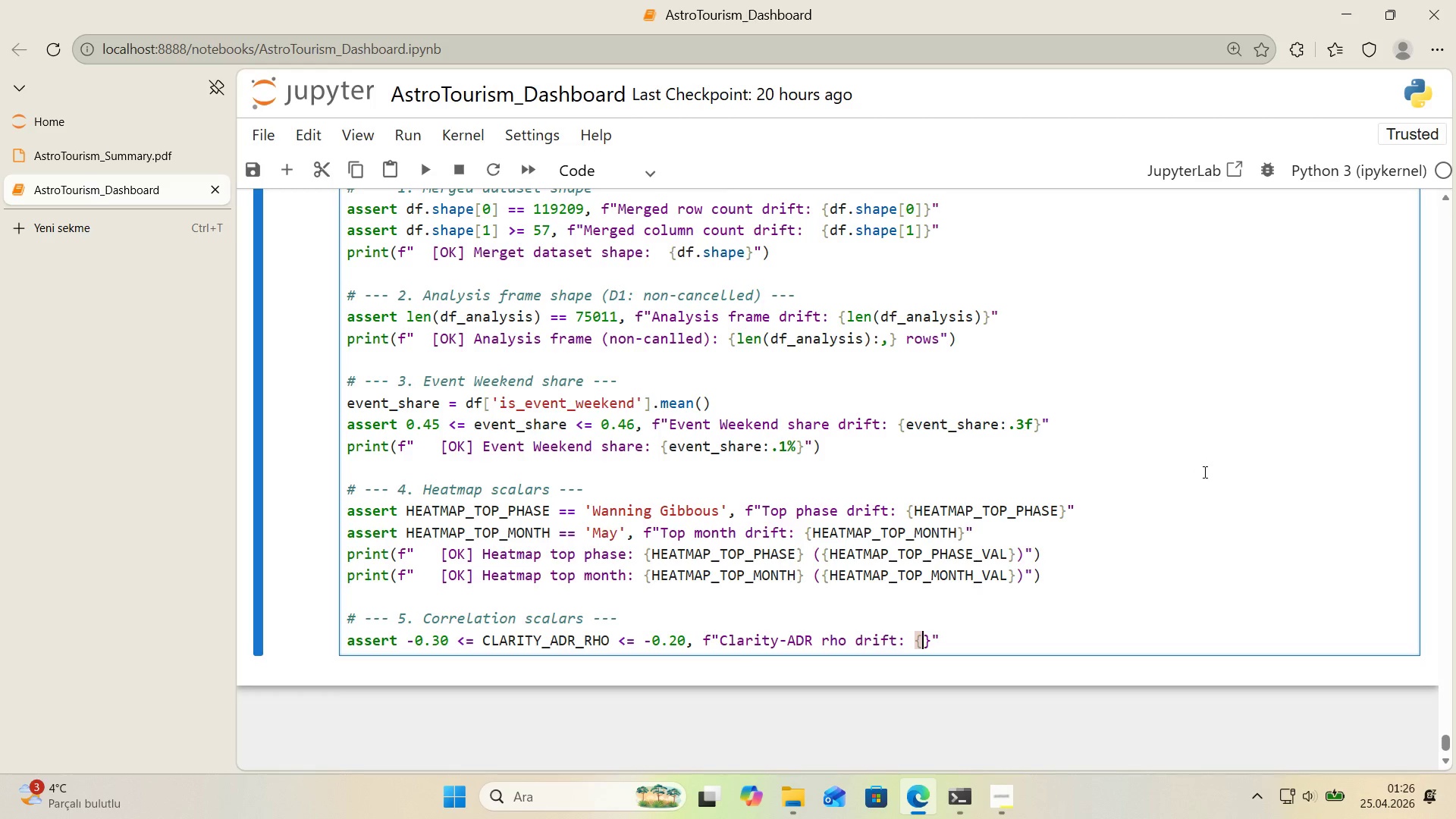 
type(CLARITY_ADR_RHO)
 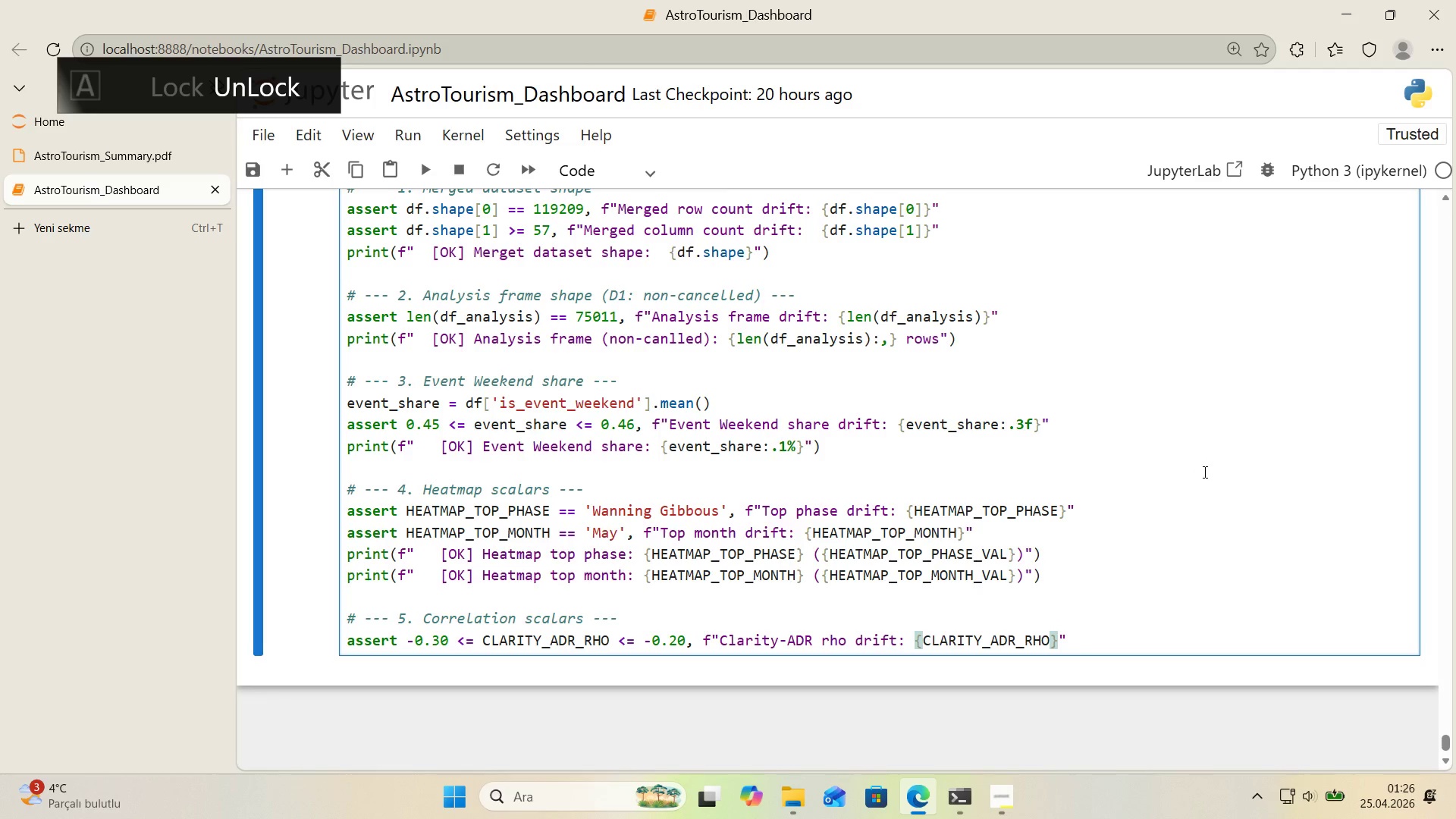 
key(ArrowRight)
 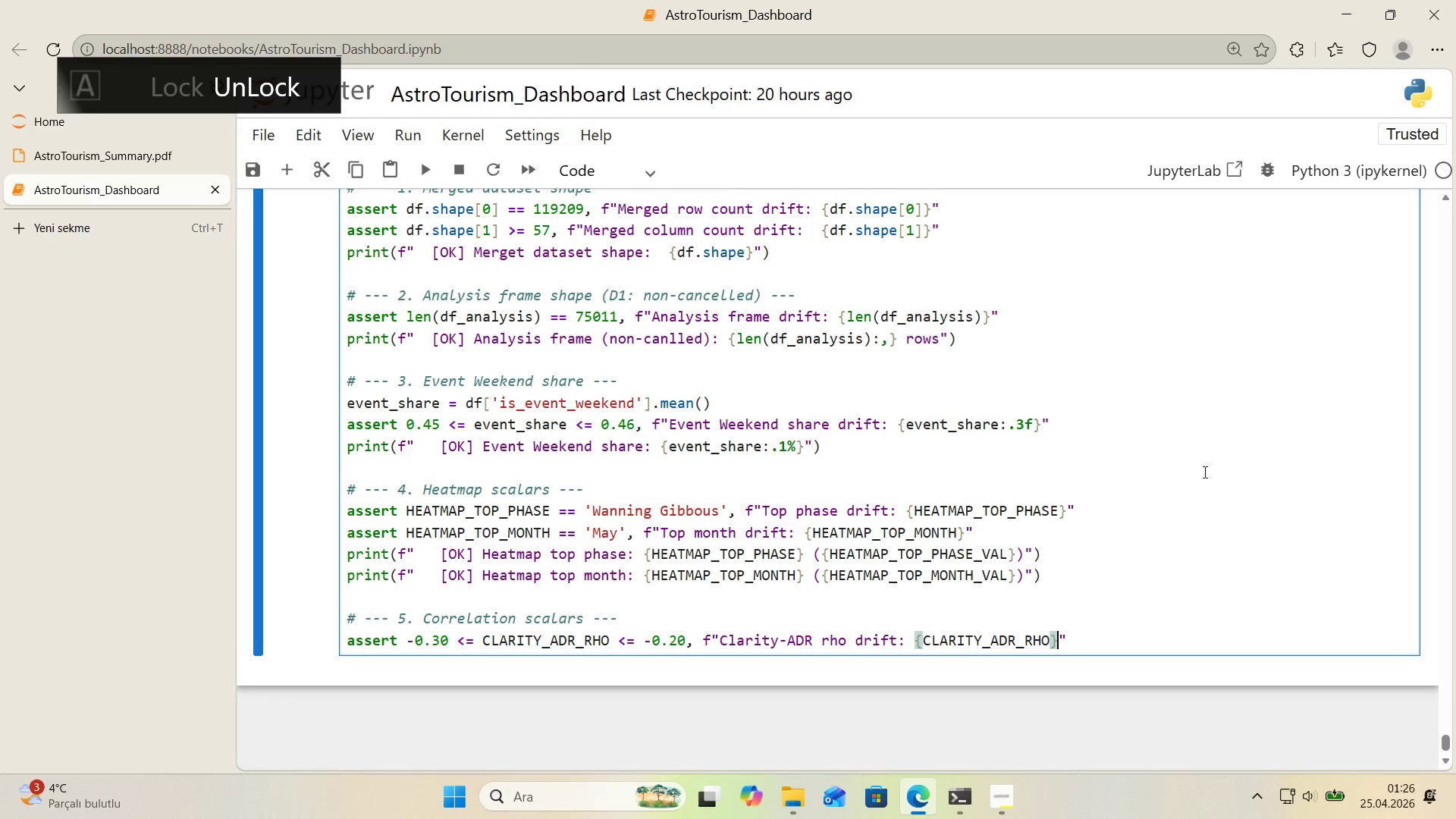 
key(ArrowRight)
 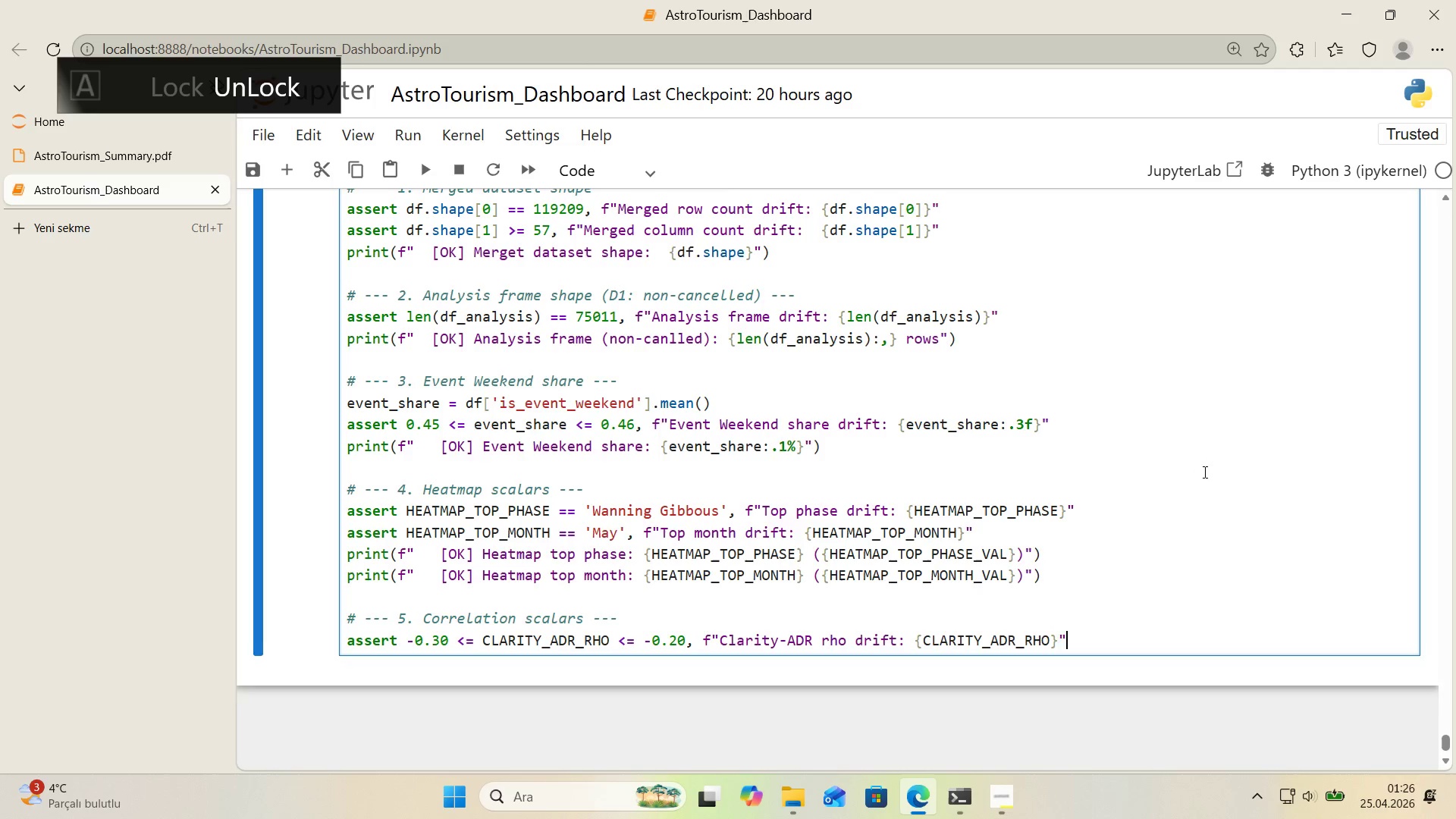 
key(Enter)
 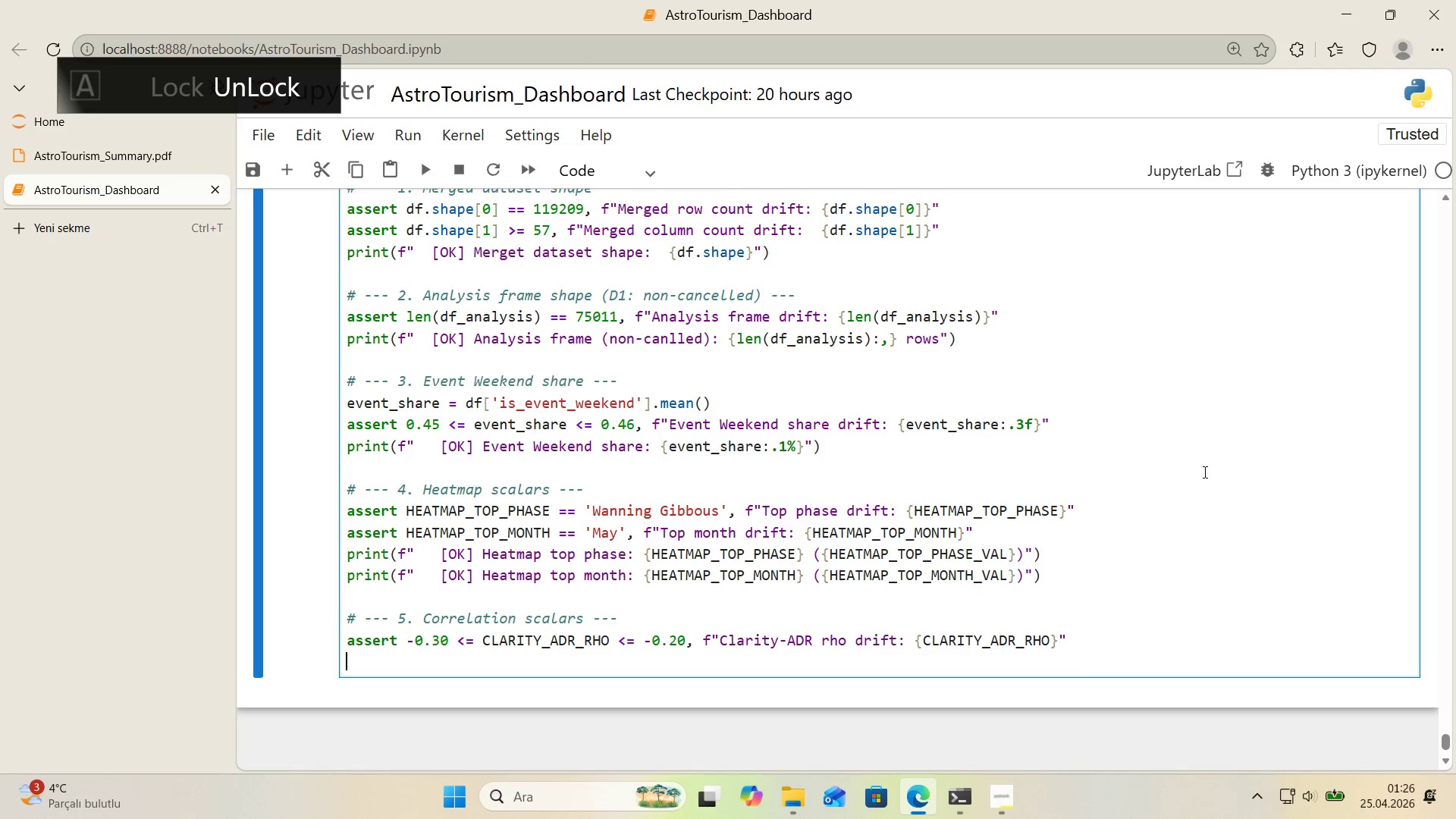 
type(assert TOP_ADR_VAR )) @@)
 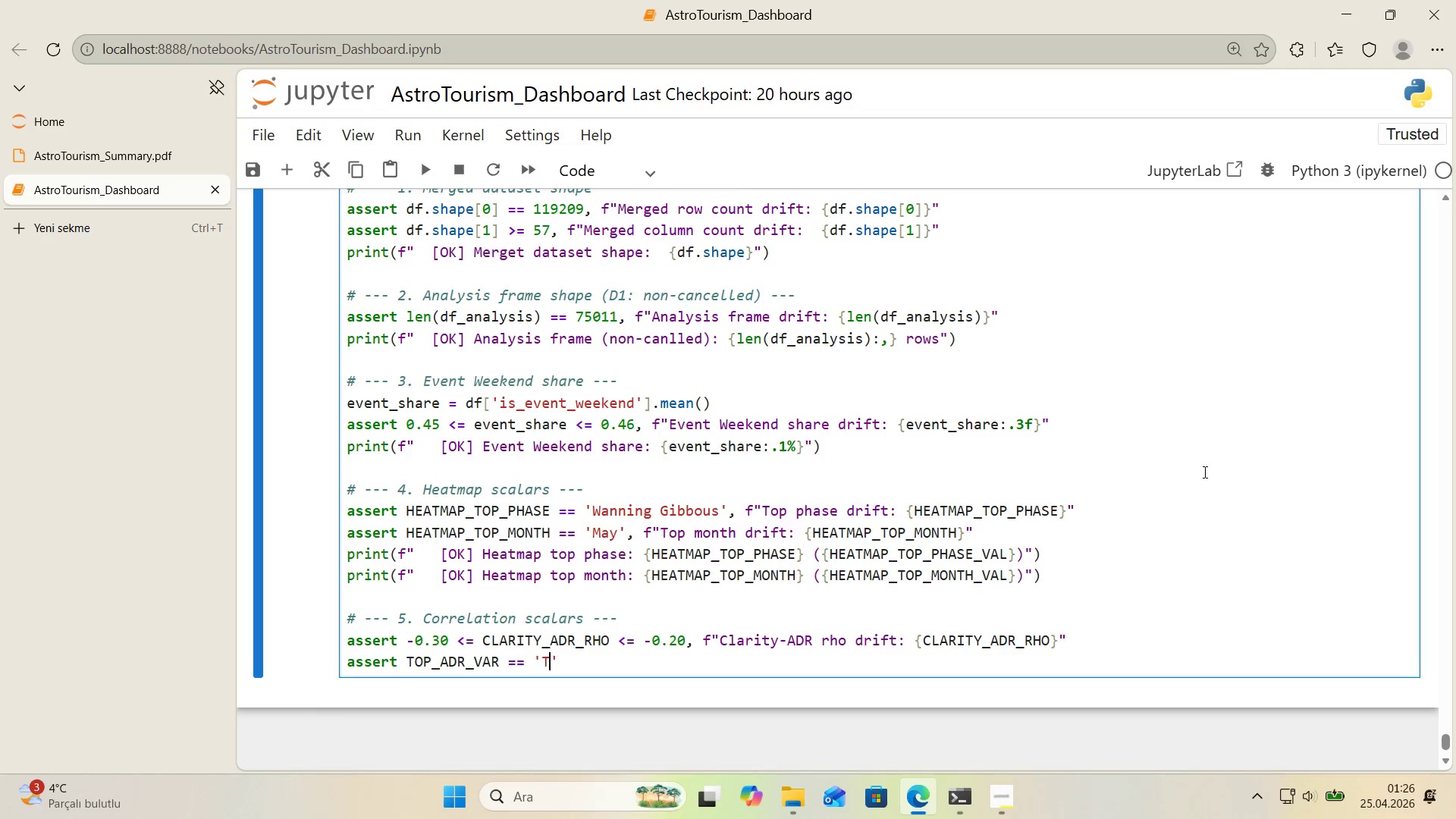 
 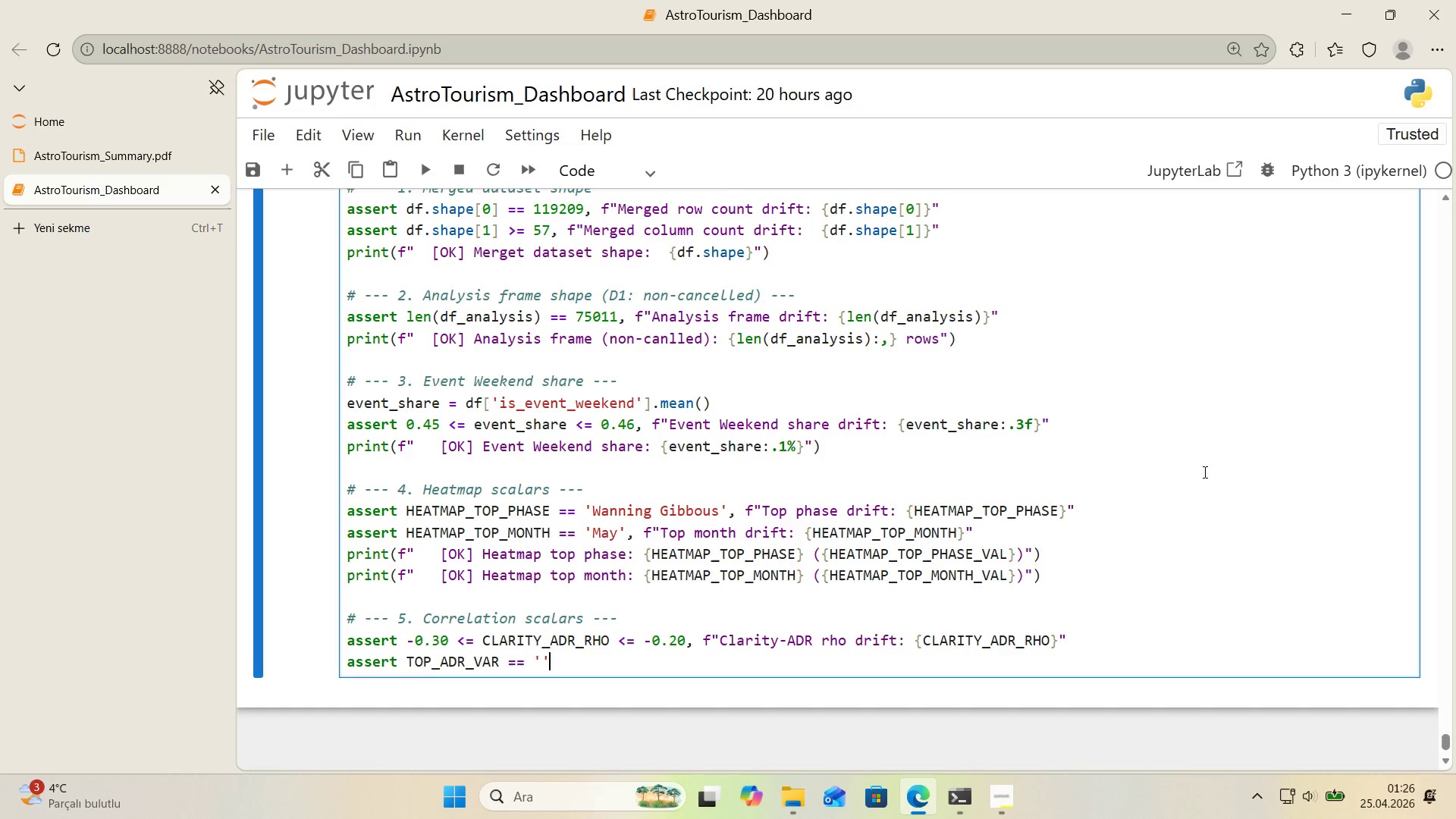 
key(ArrowLeft)
 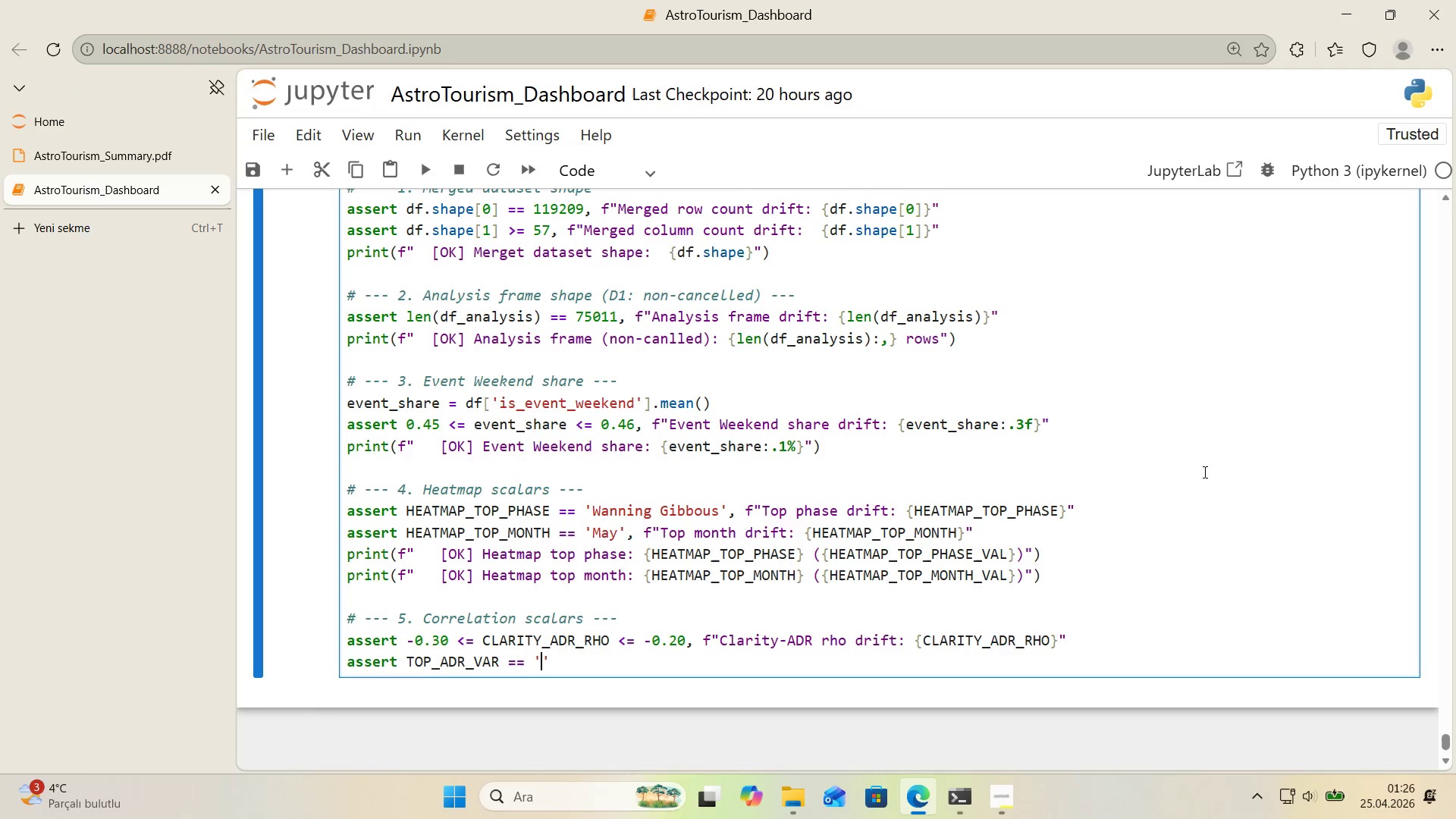 
type(TOT)
key(Backspace)
key(Backspace)
key(Backspace)
type(total_guests)
 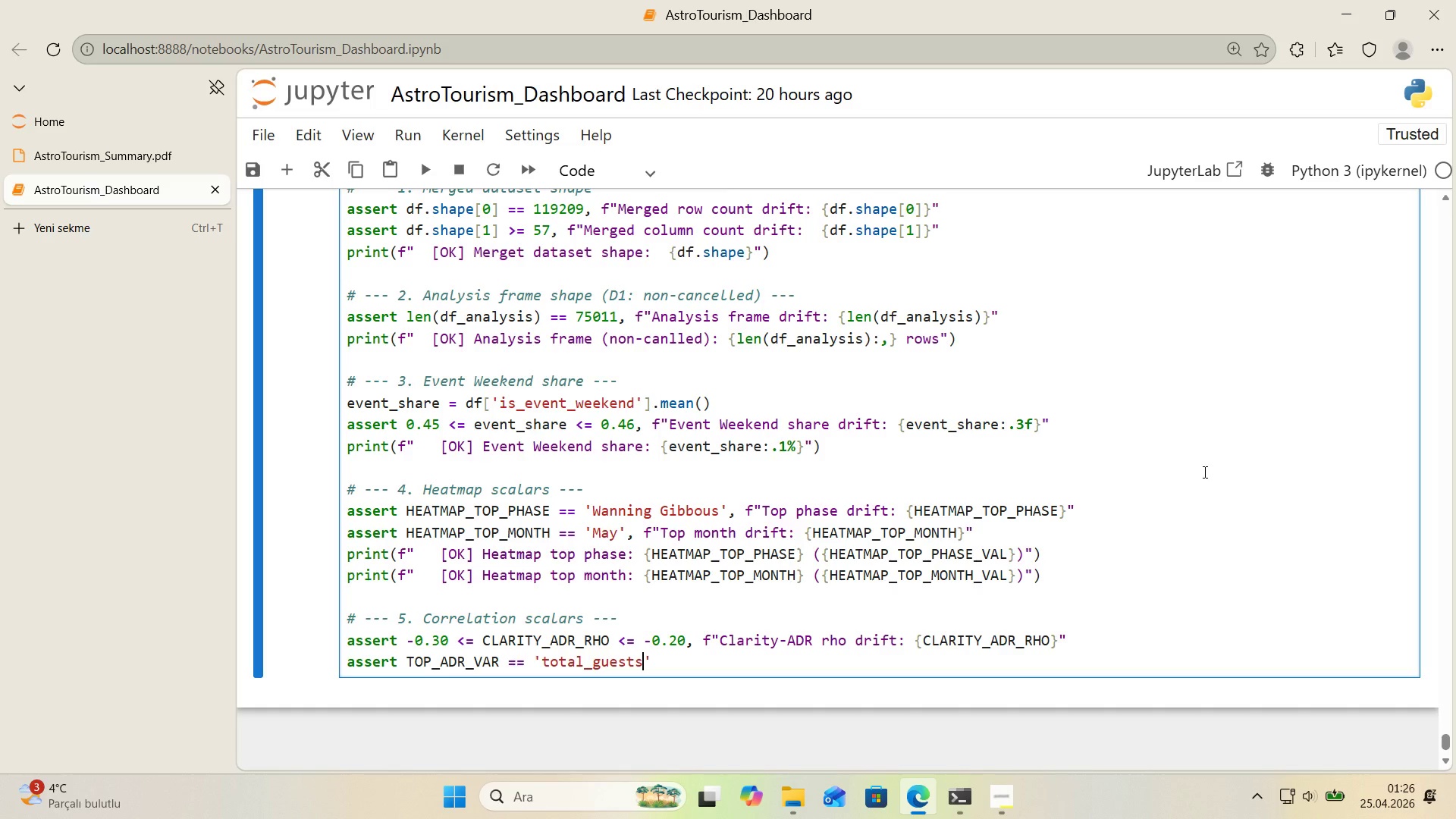 
key(ArrowRight)
 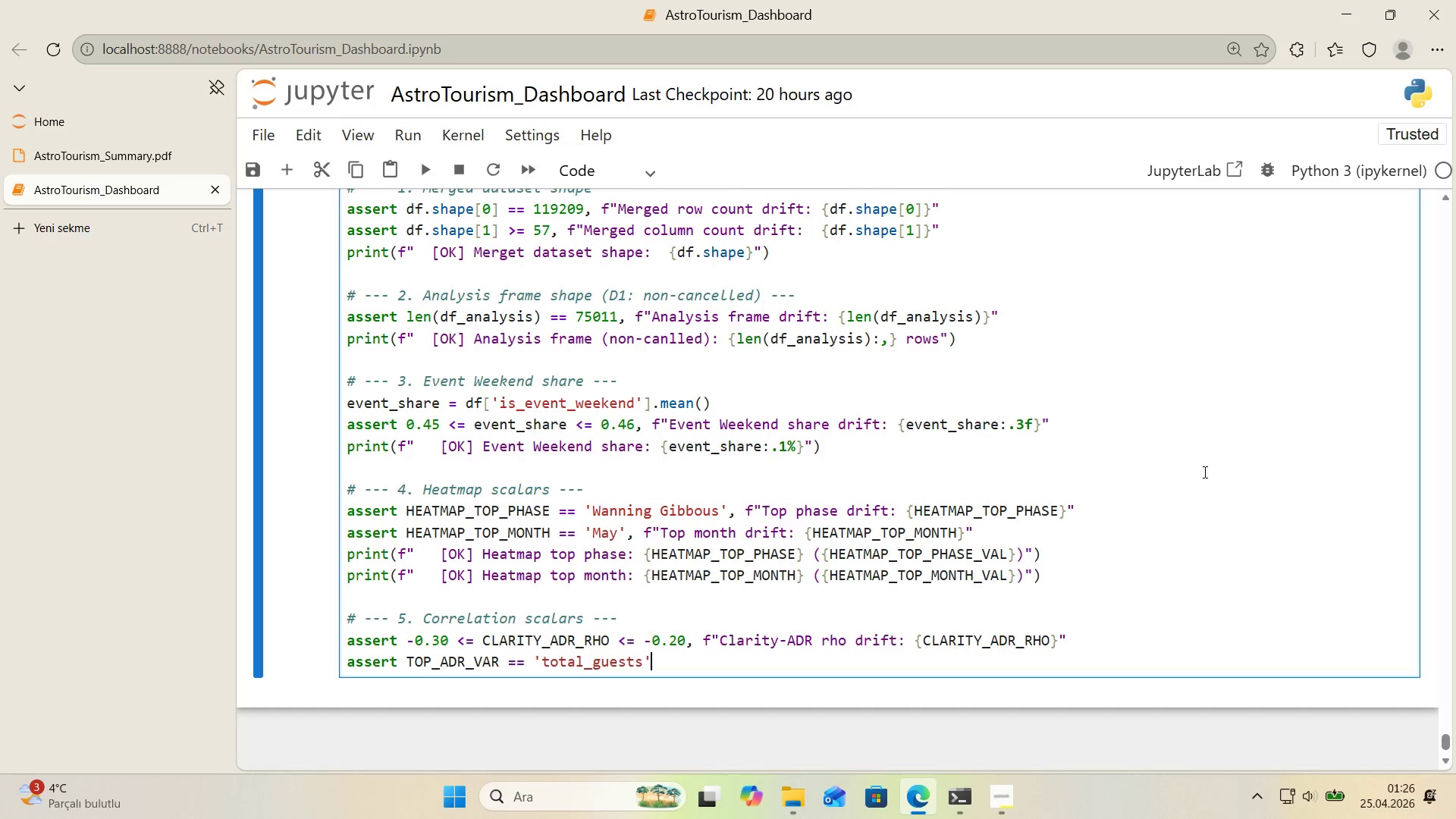 
key(Comma)
 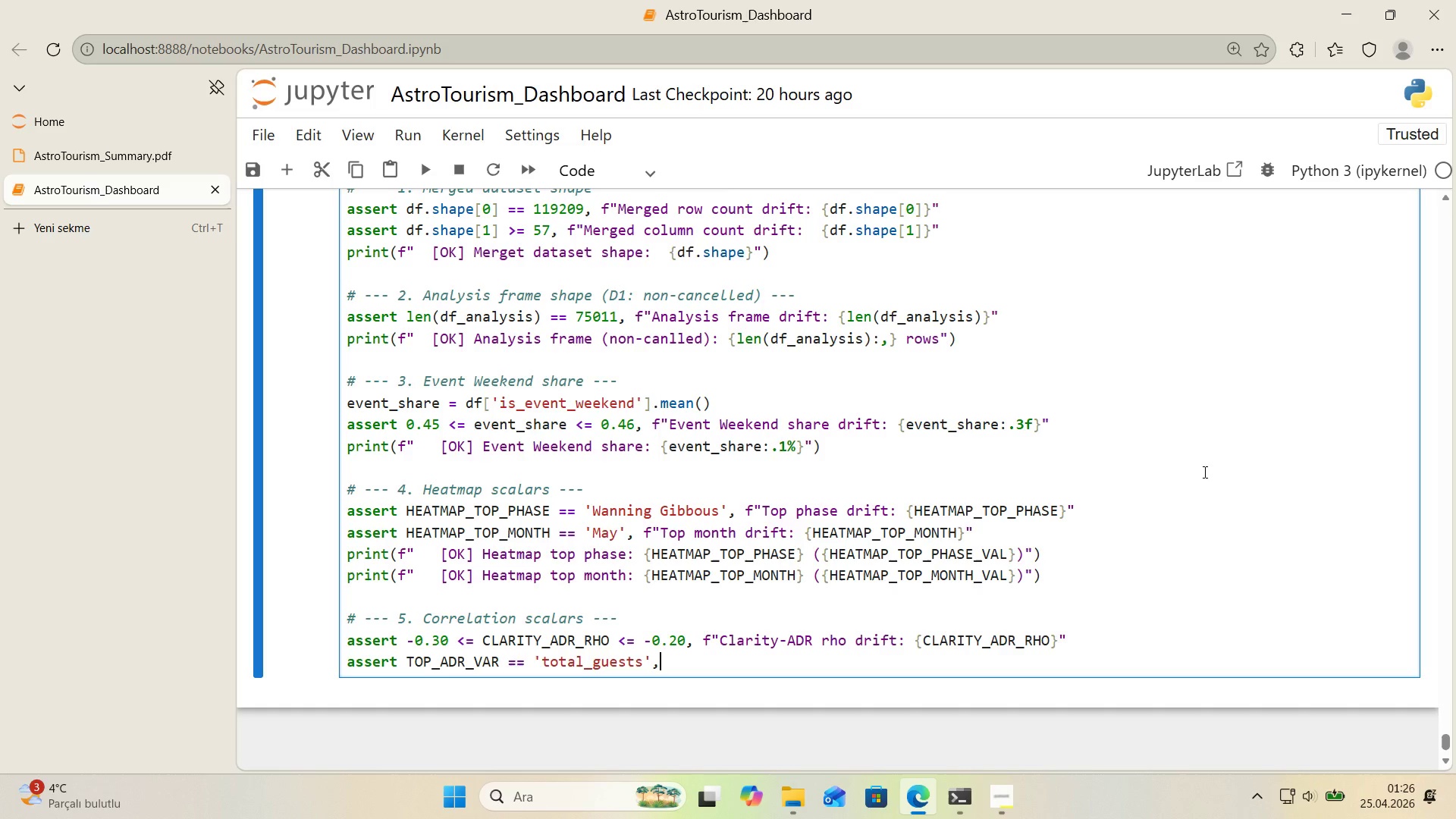 
key(Space)
 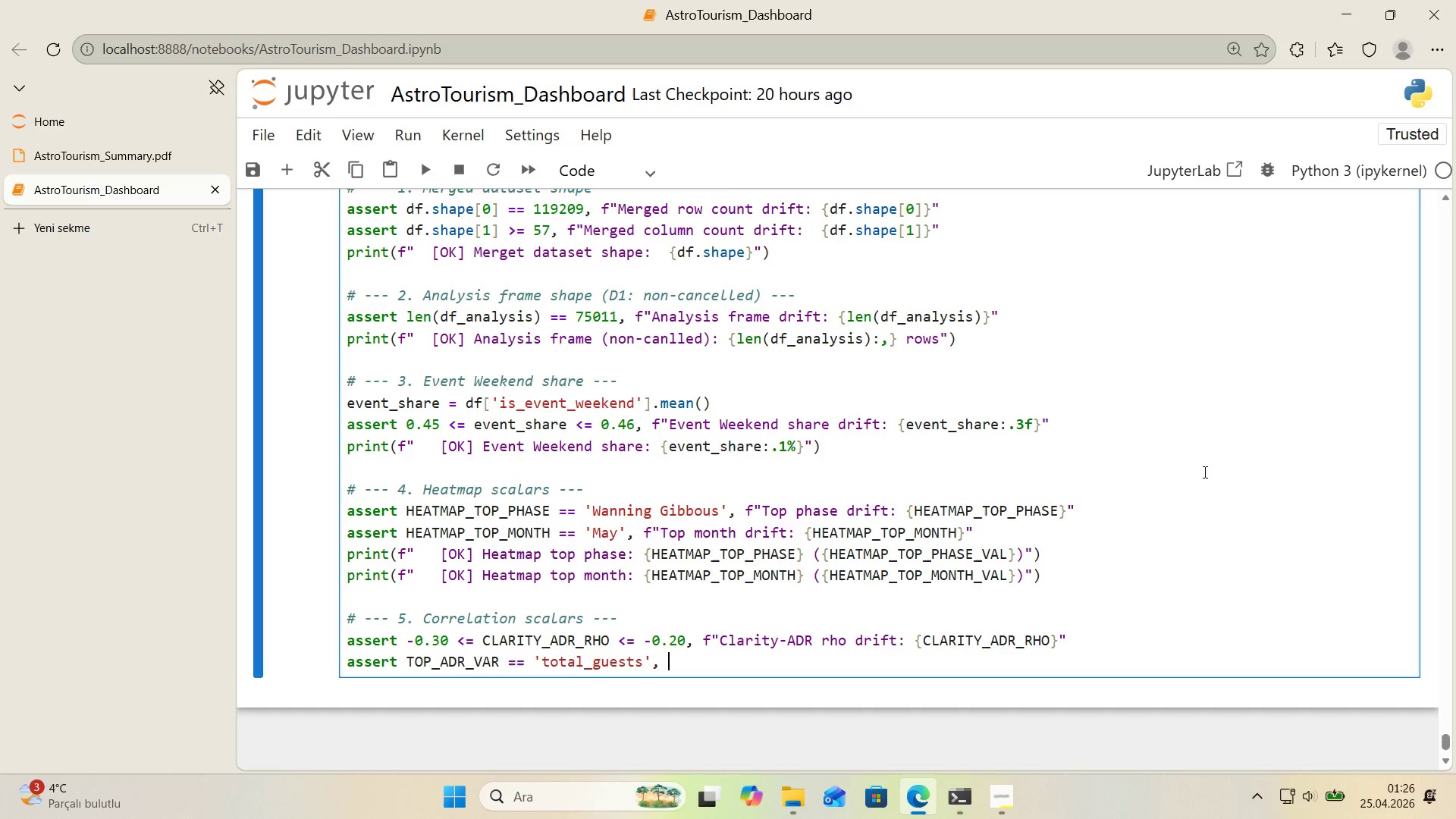 
key(F)
 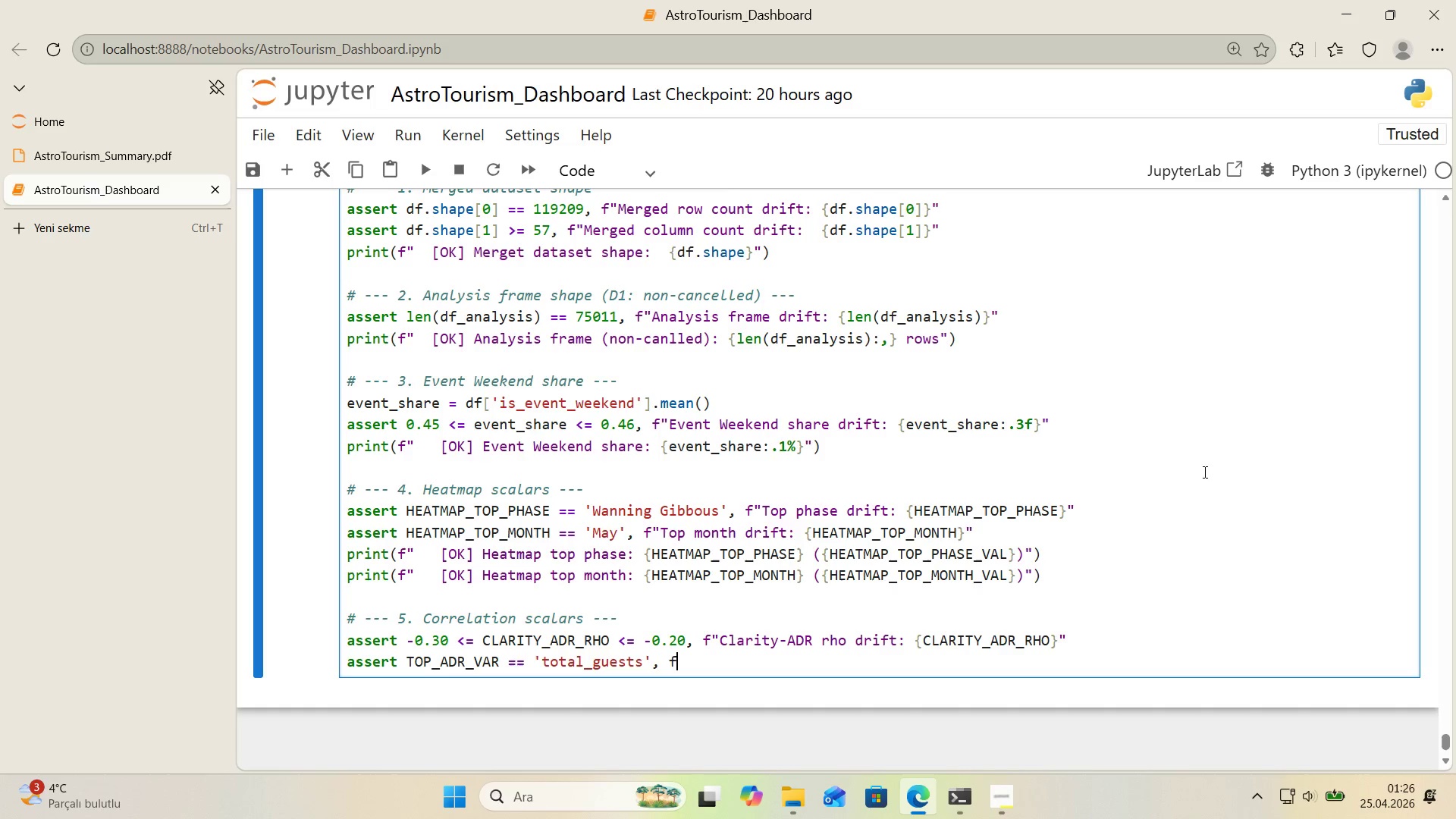 
key(Backquote)
 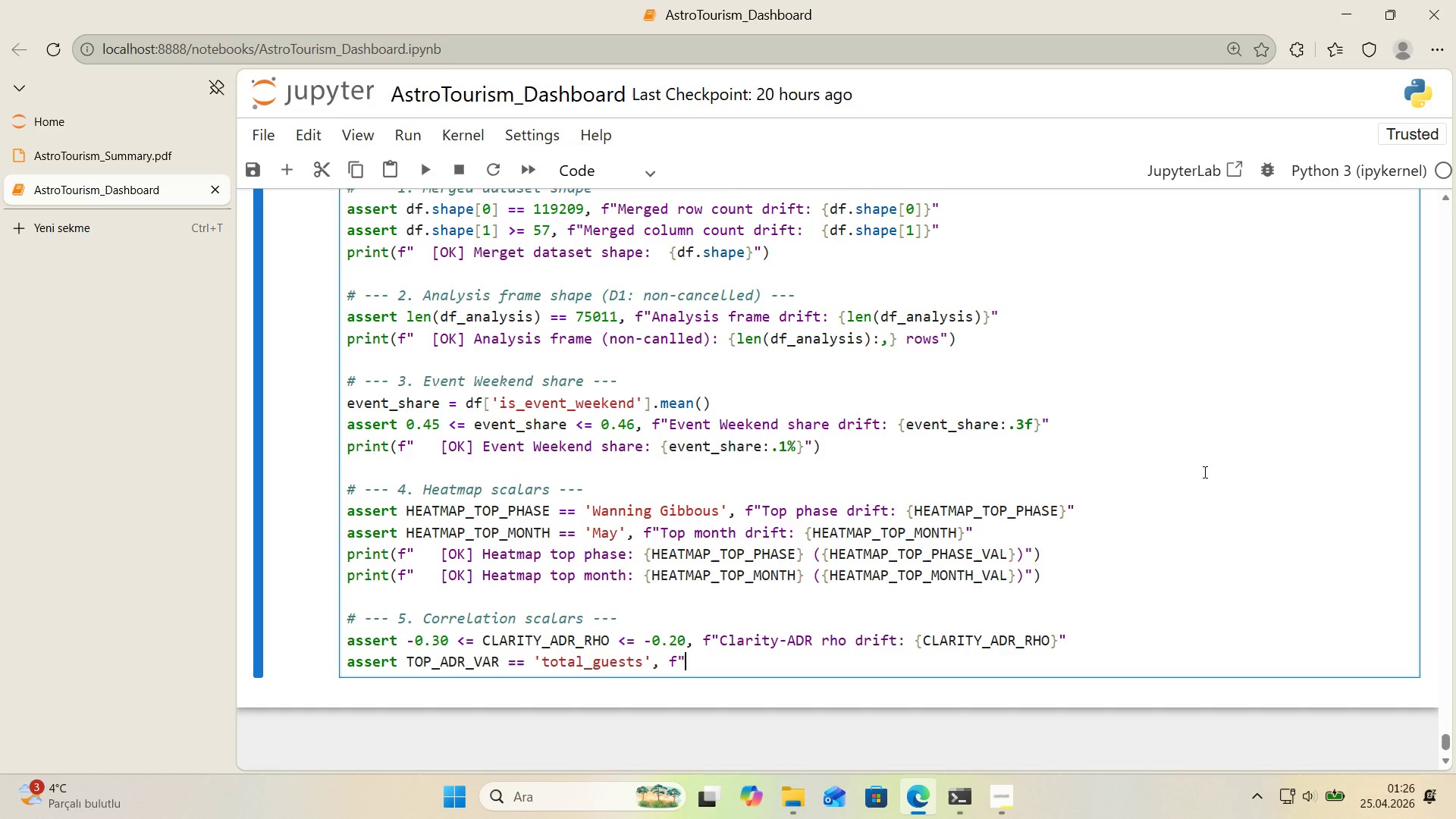 
key(Backquote)
 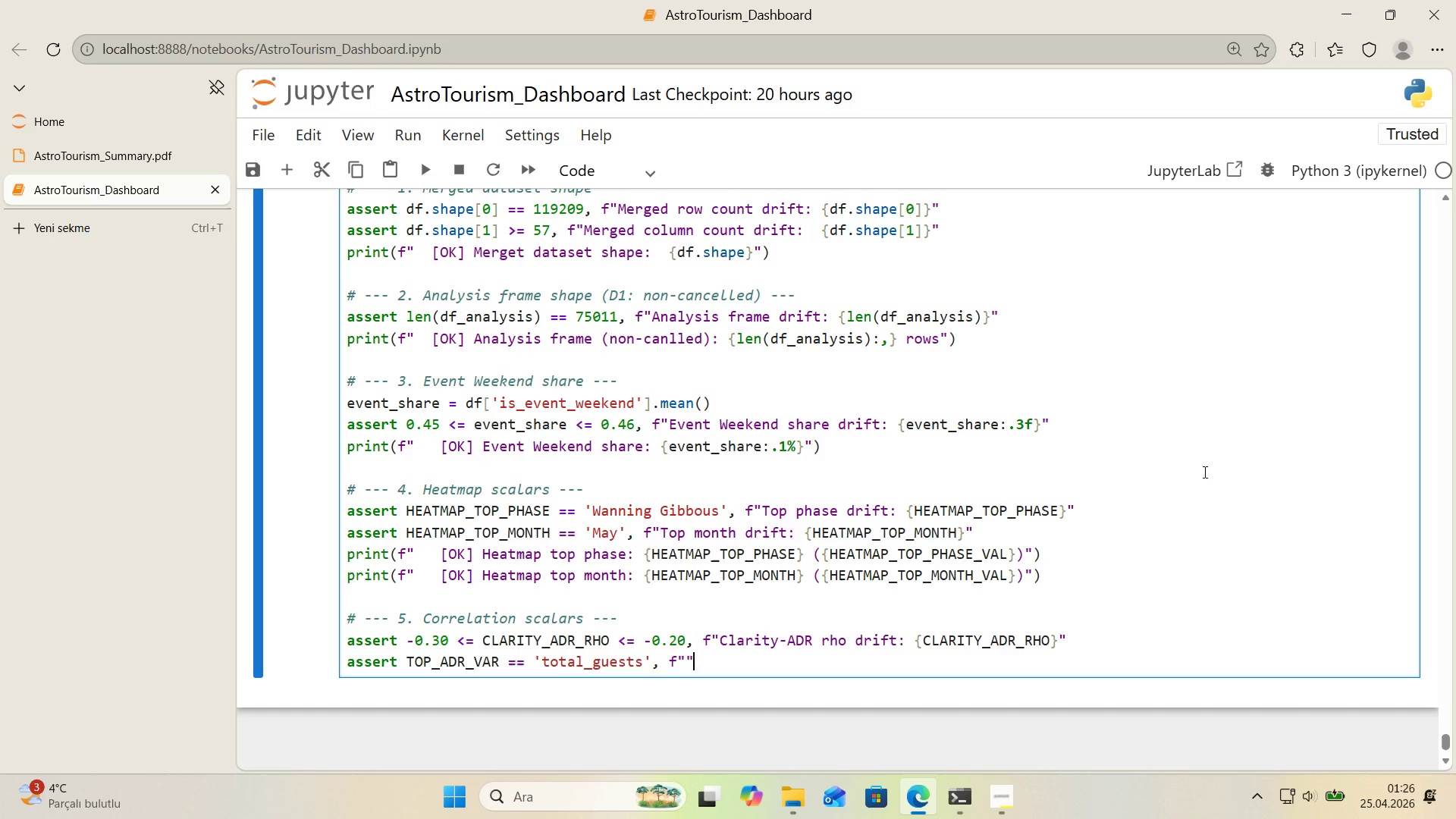 
key(ArrowLeft)
 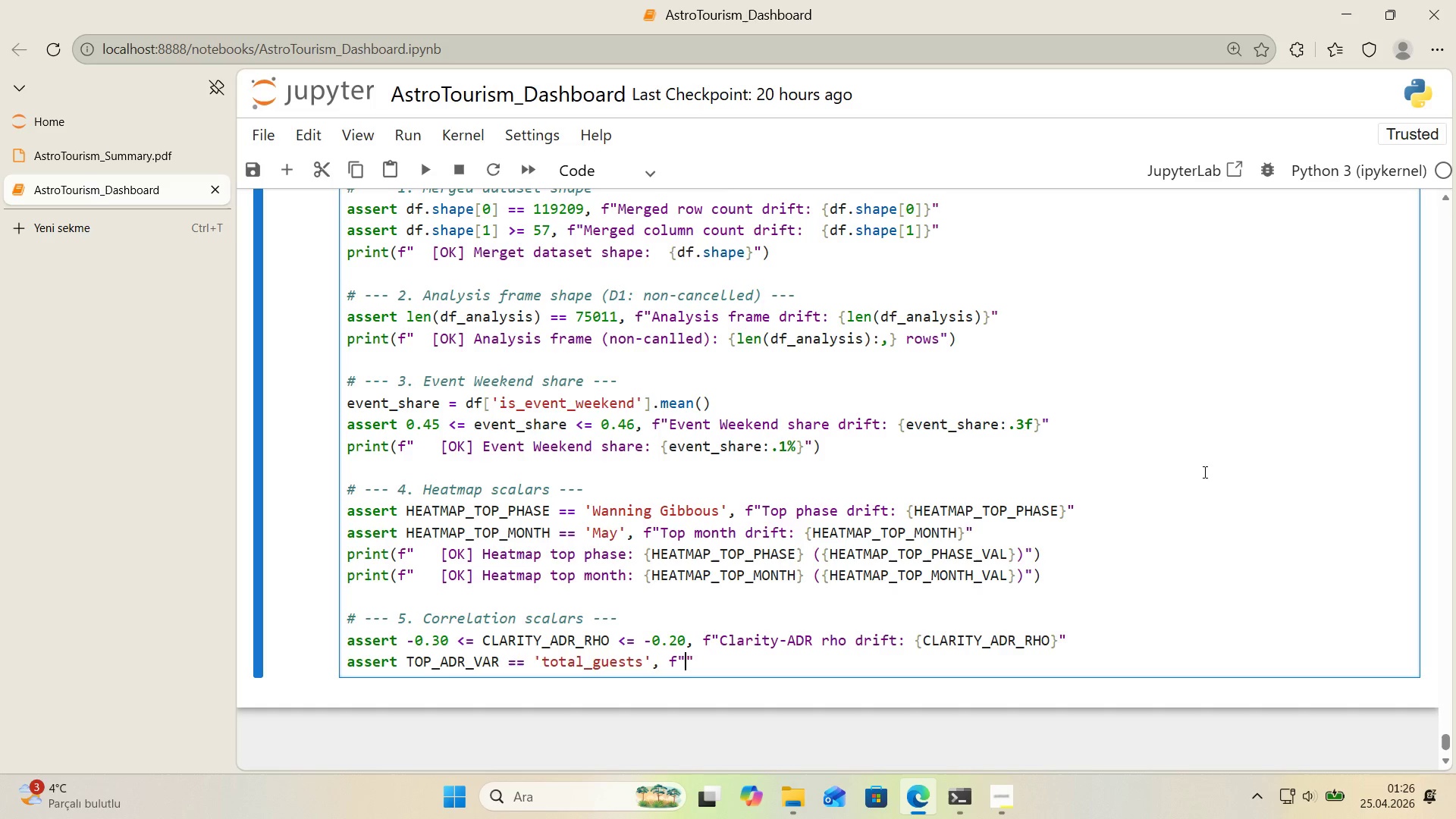 
type(Top ADR var dr'ft> )
 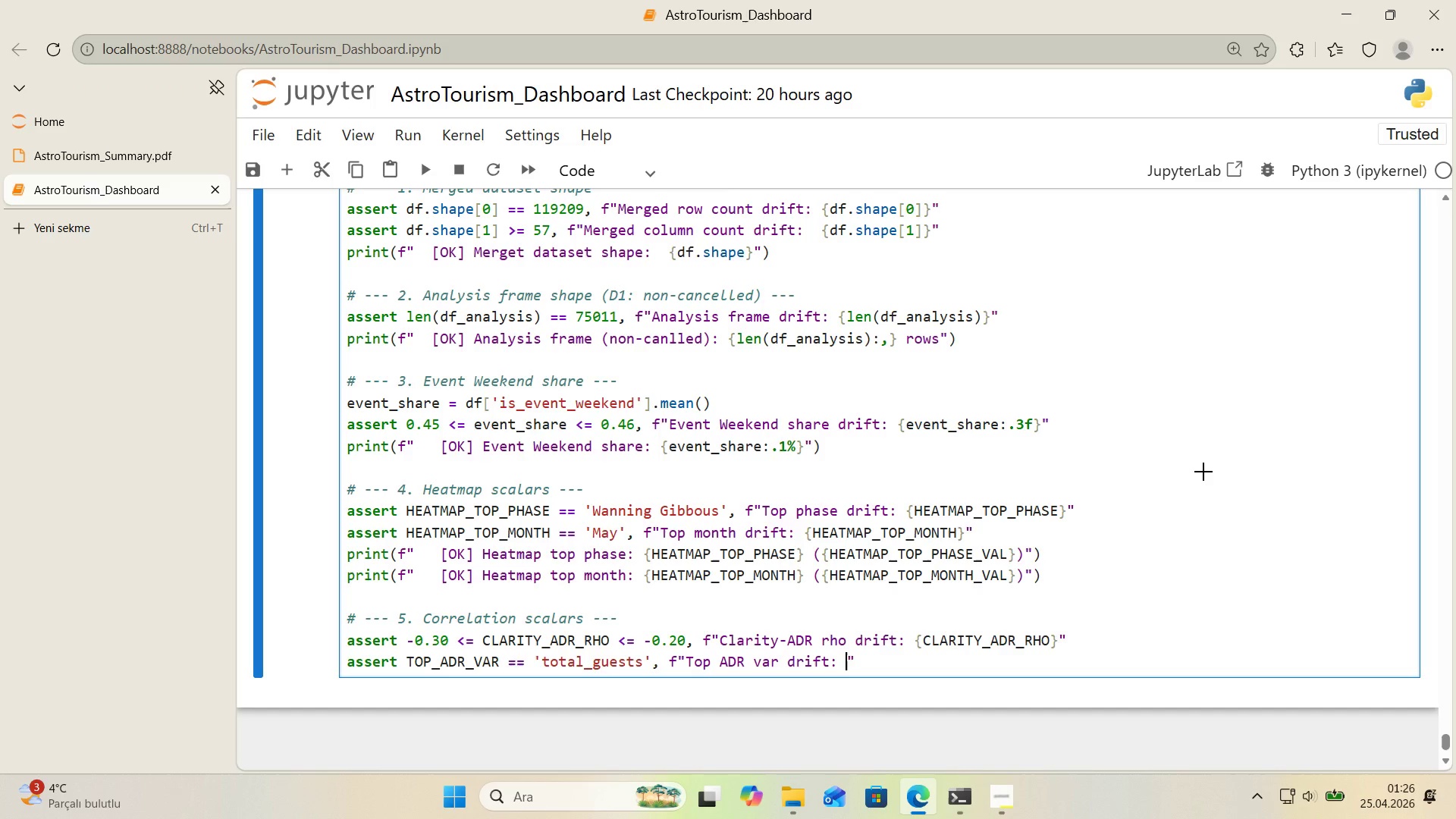 
key(Alt+Control+7)
 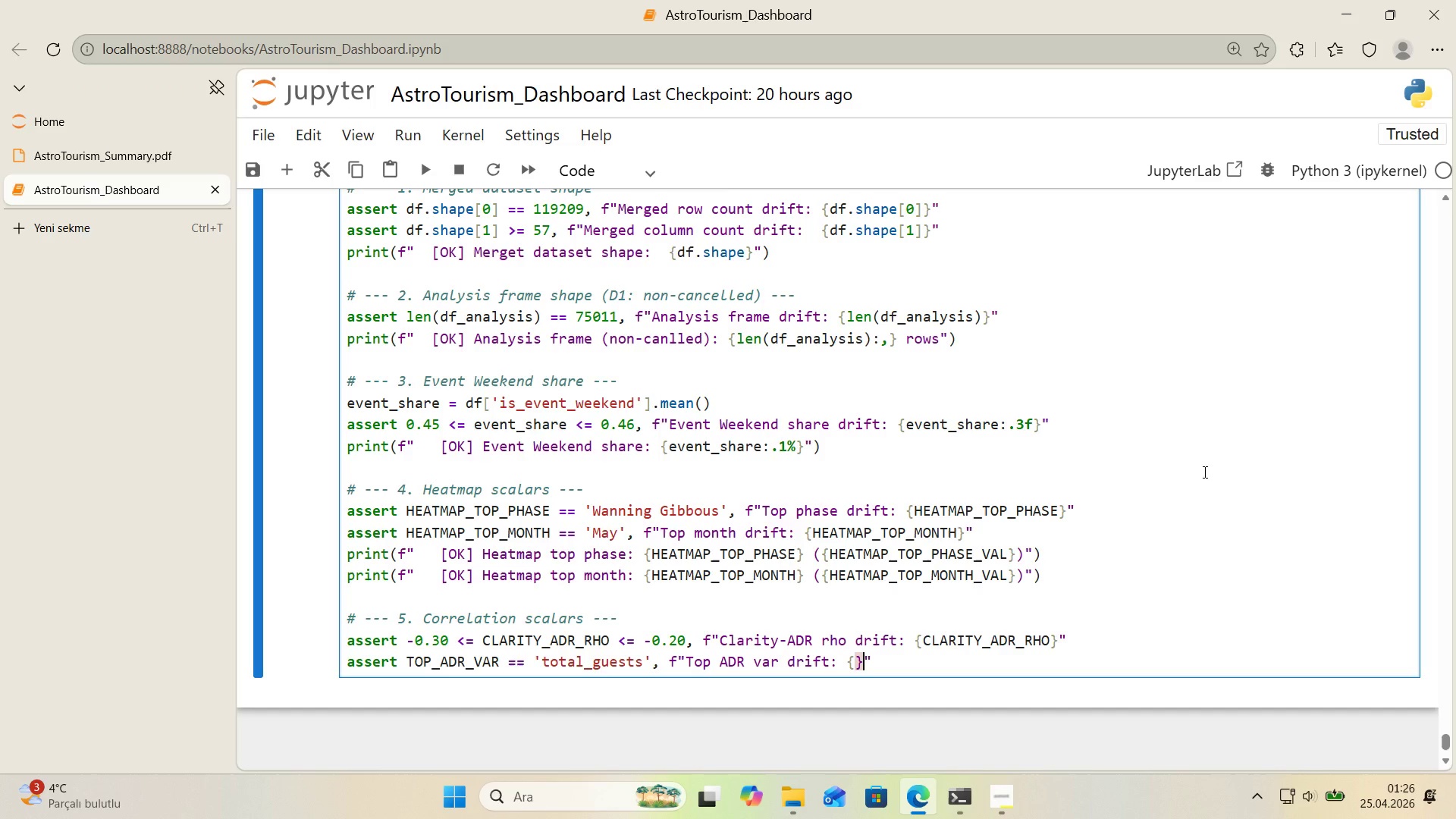 
key(Alt+Control+0)
 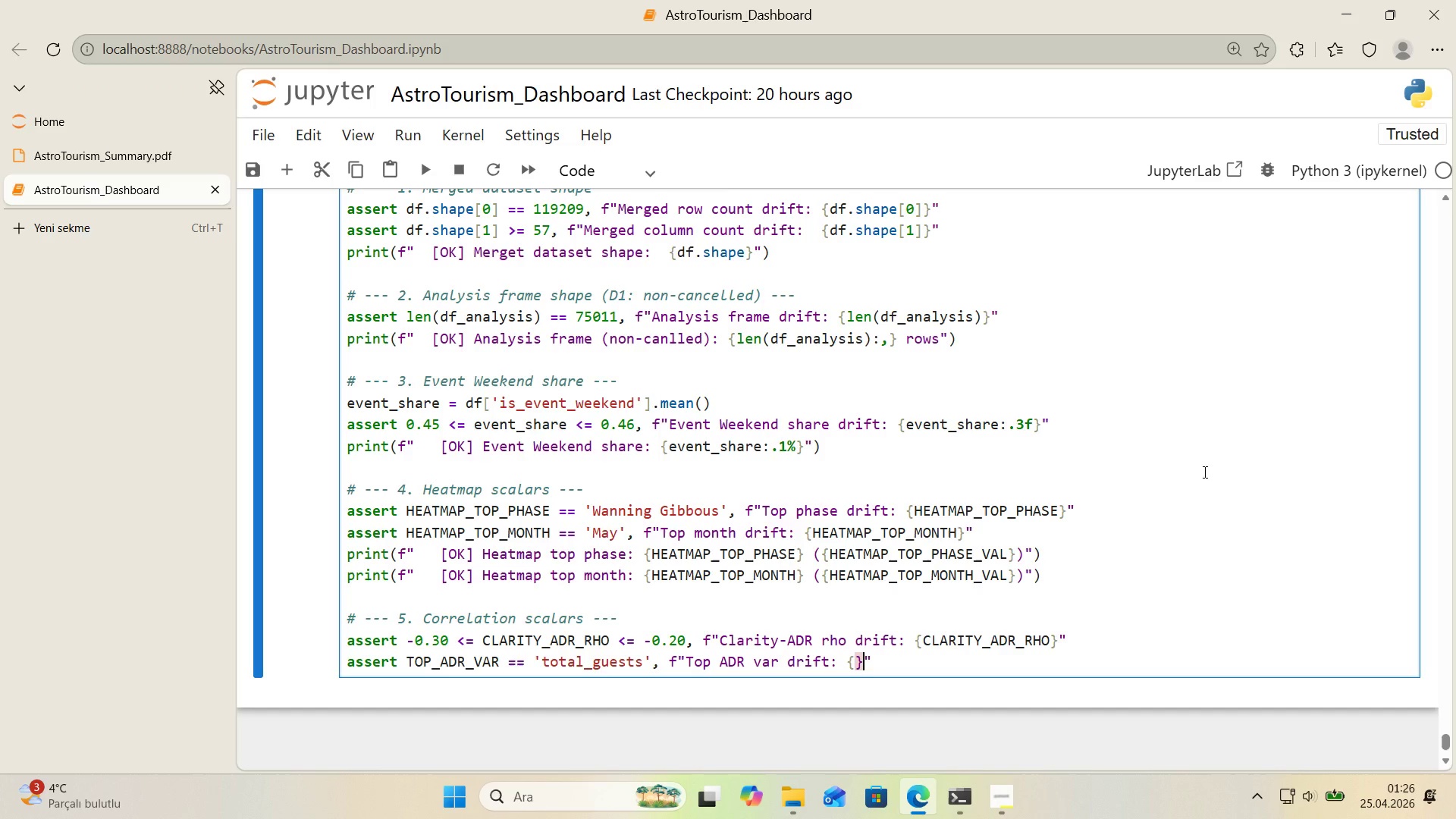 
key(ArrowLeft)
 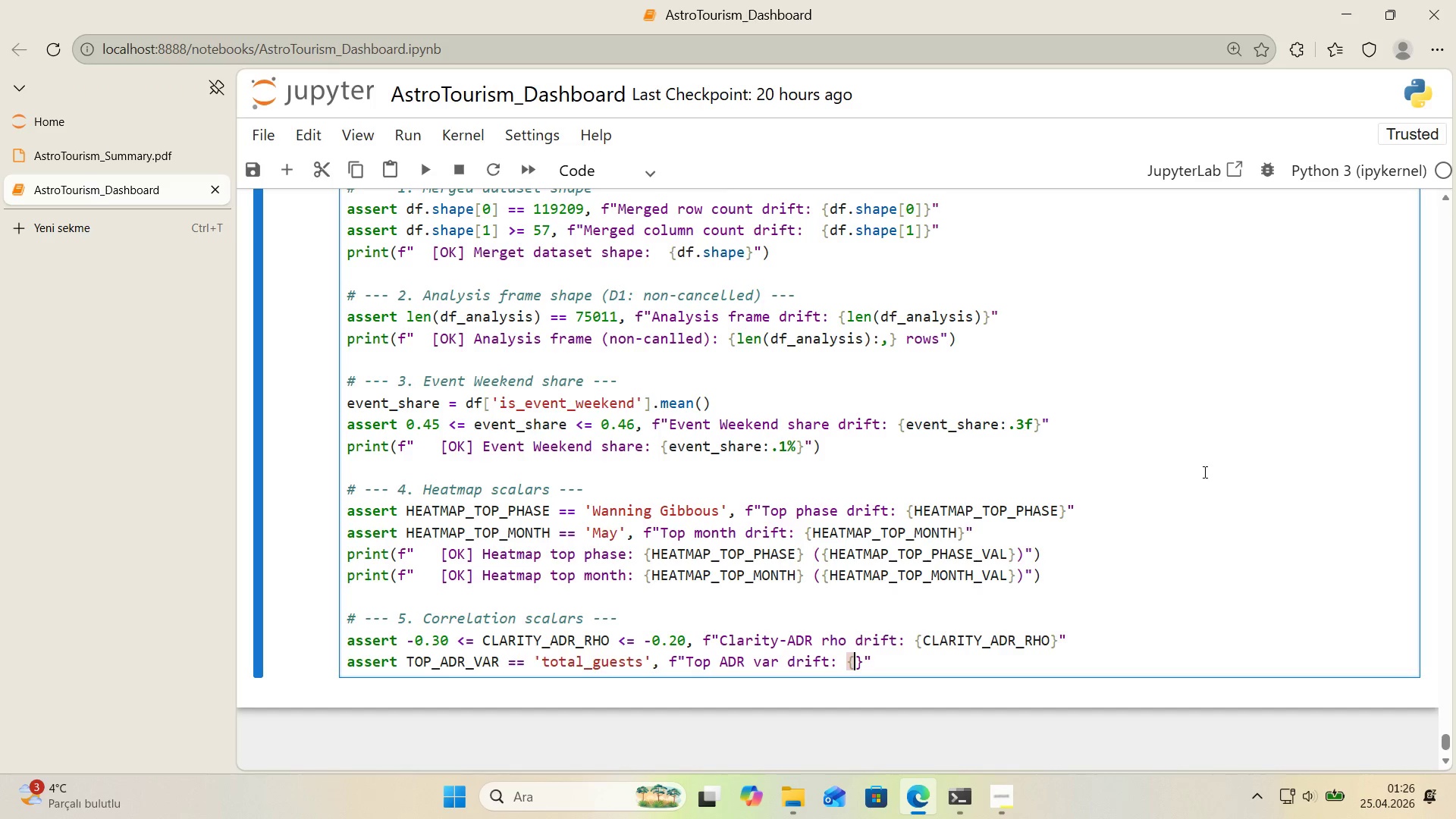 
type(TOP_ADR_VAAR)
key(Backspace)
key(Backspace)
type(R)
 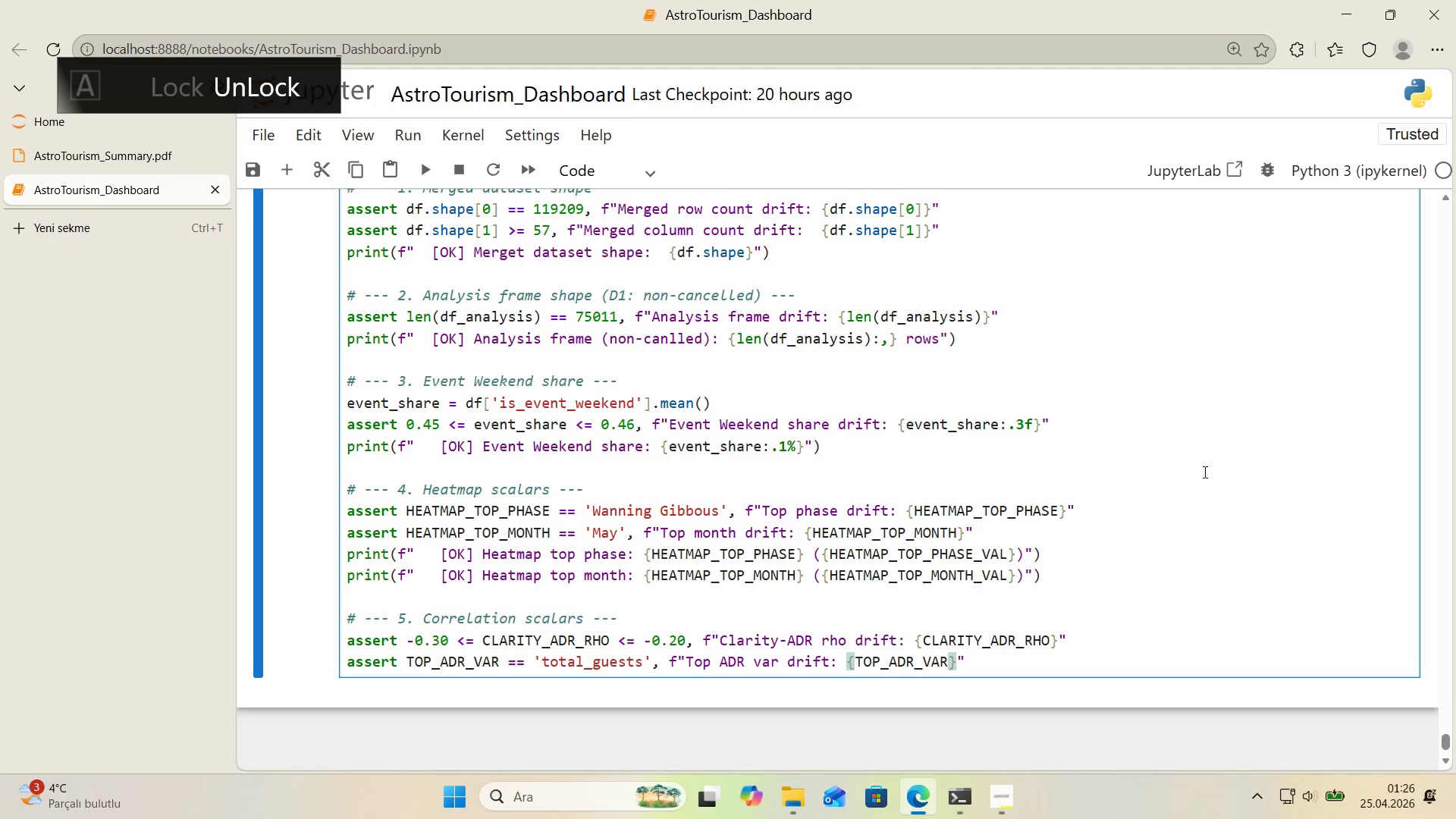 
key(ArrowRight)
 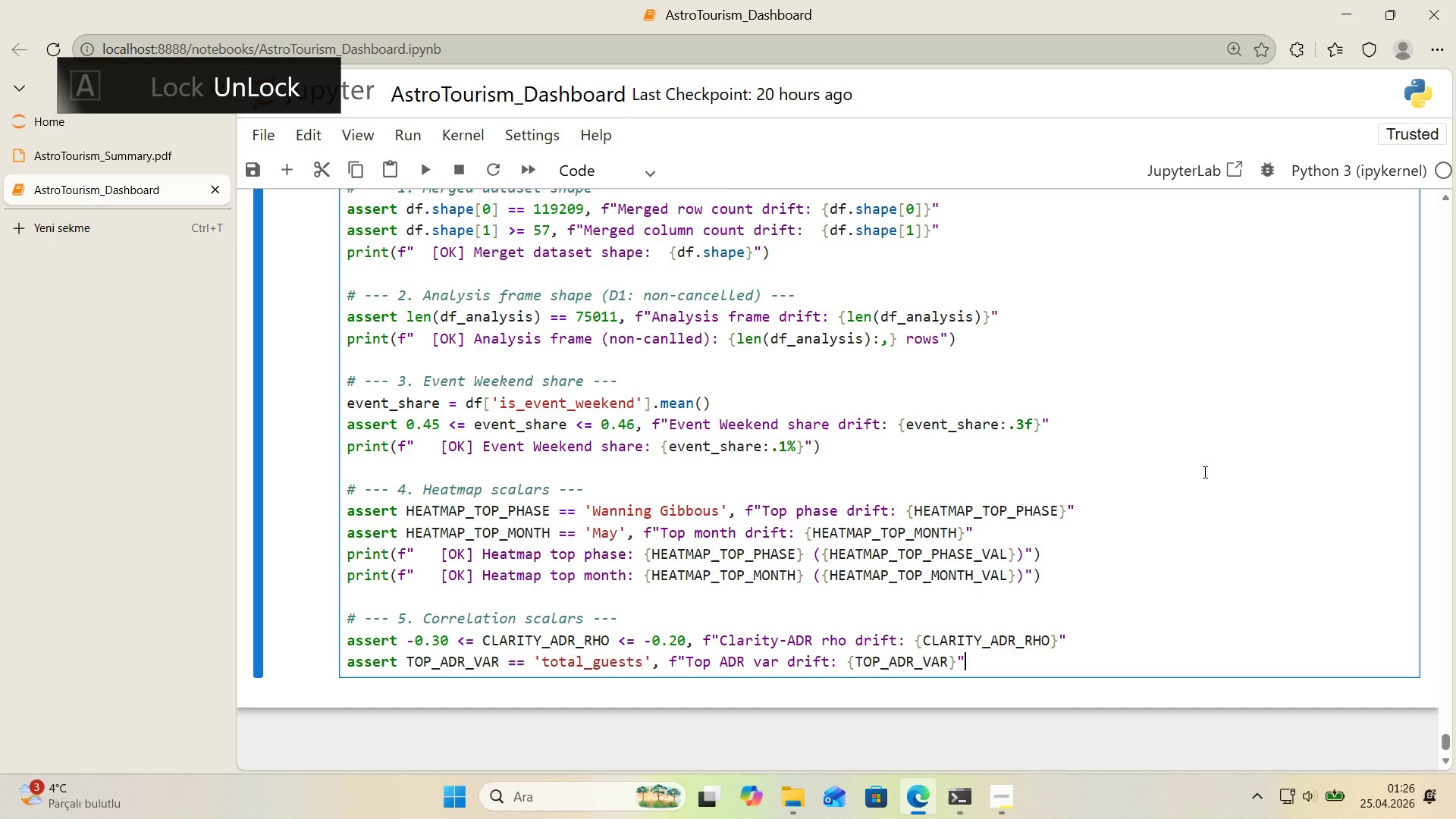 
key(ArrowRight)
 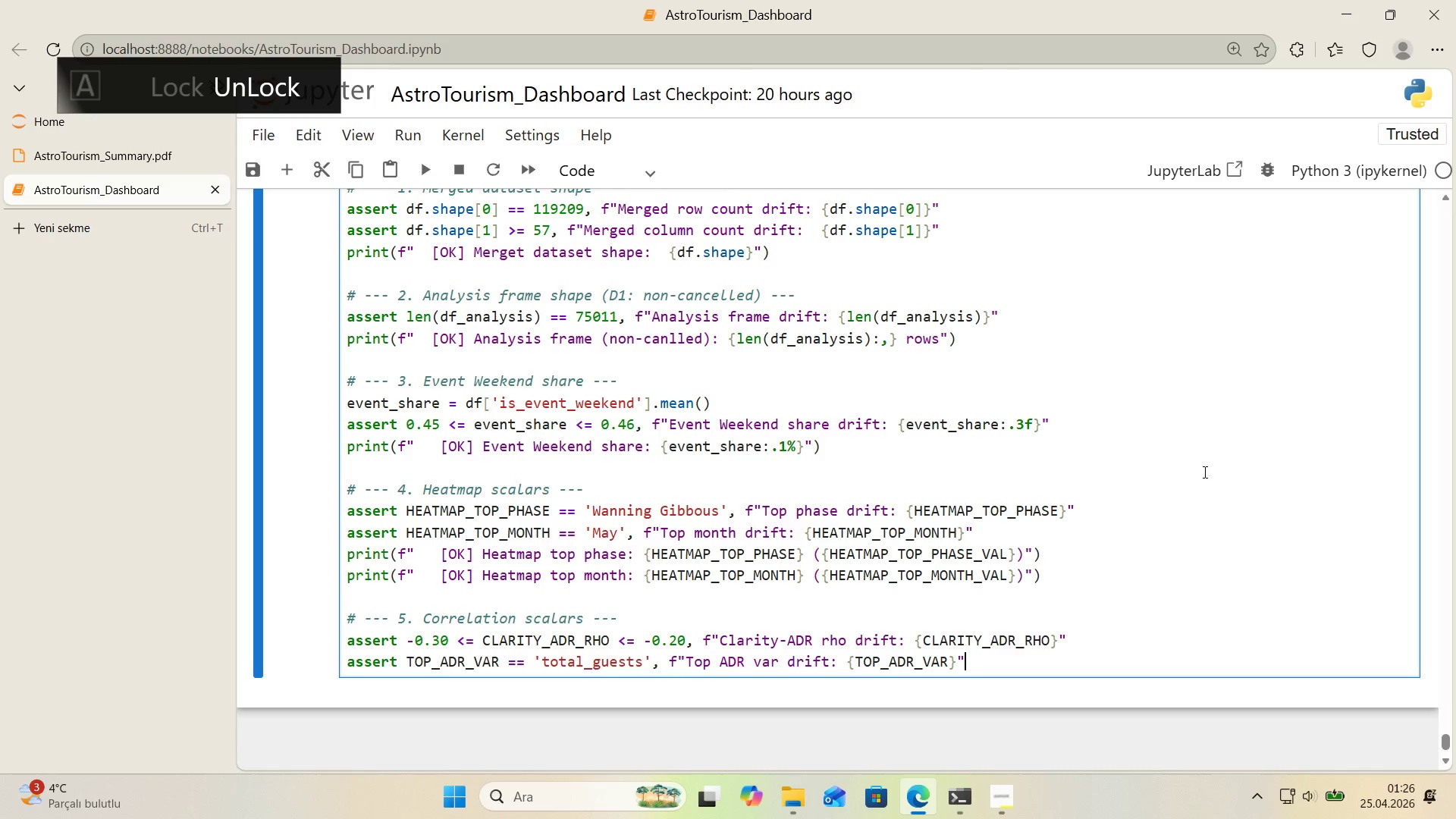 
key(Enter)
 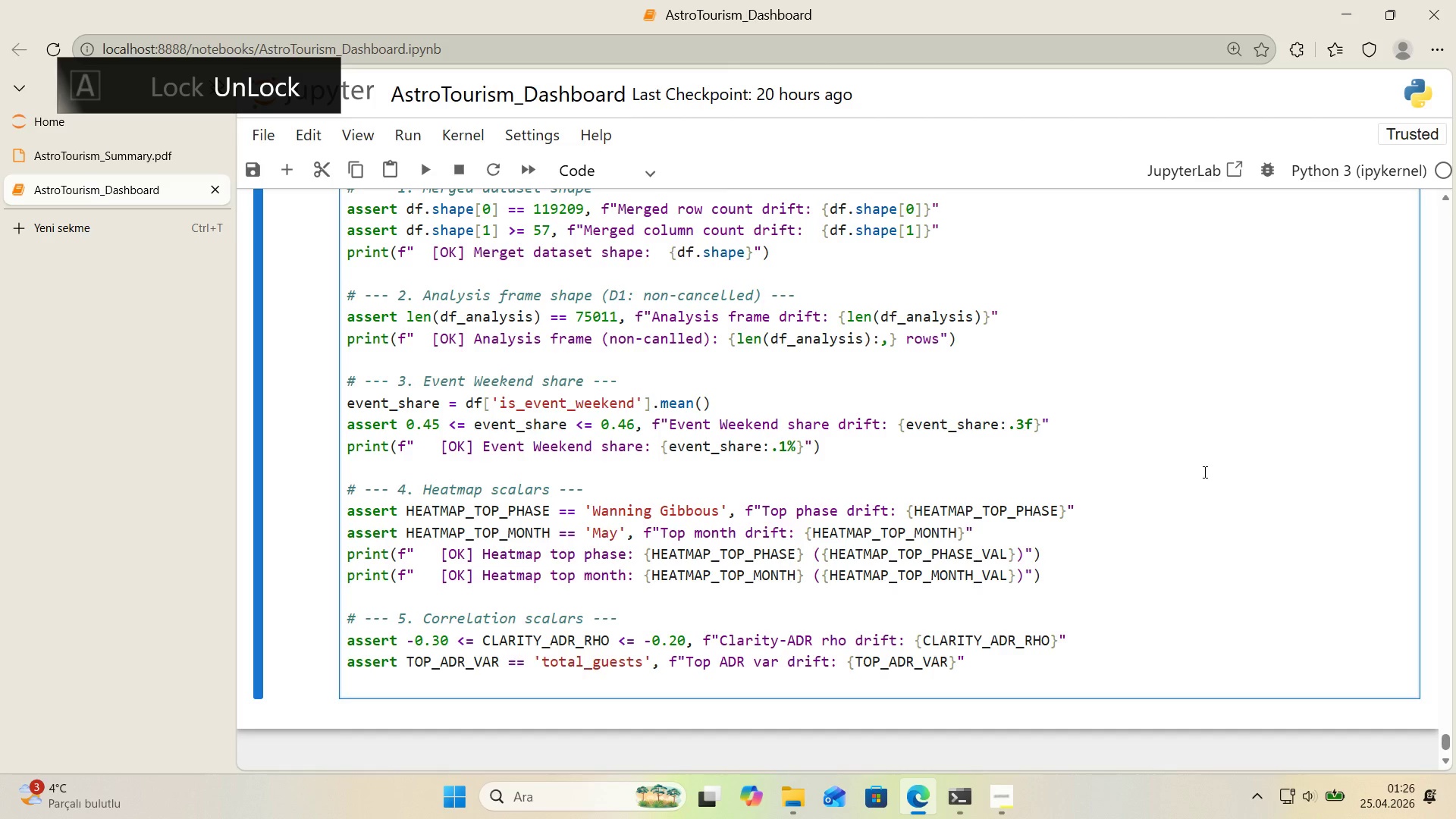 
type(pr'nt*()
 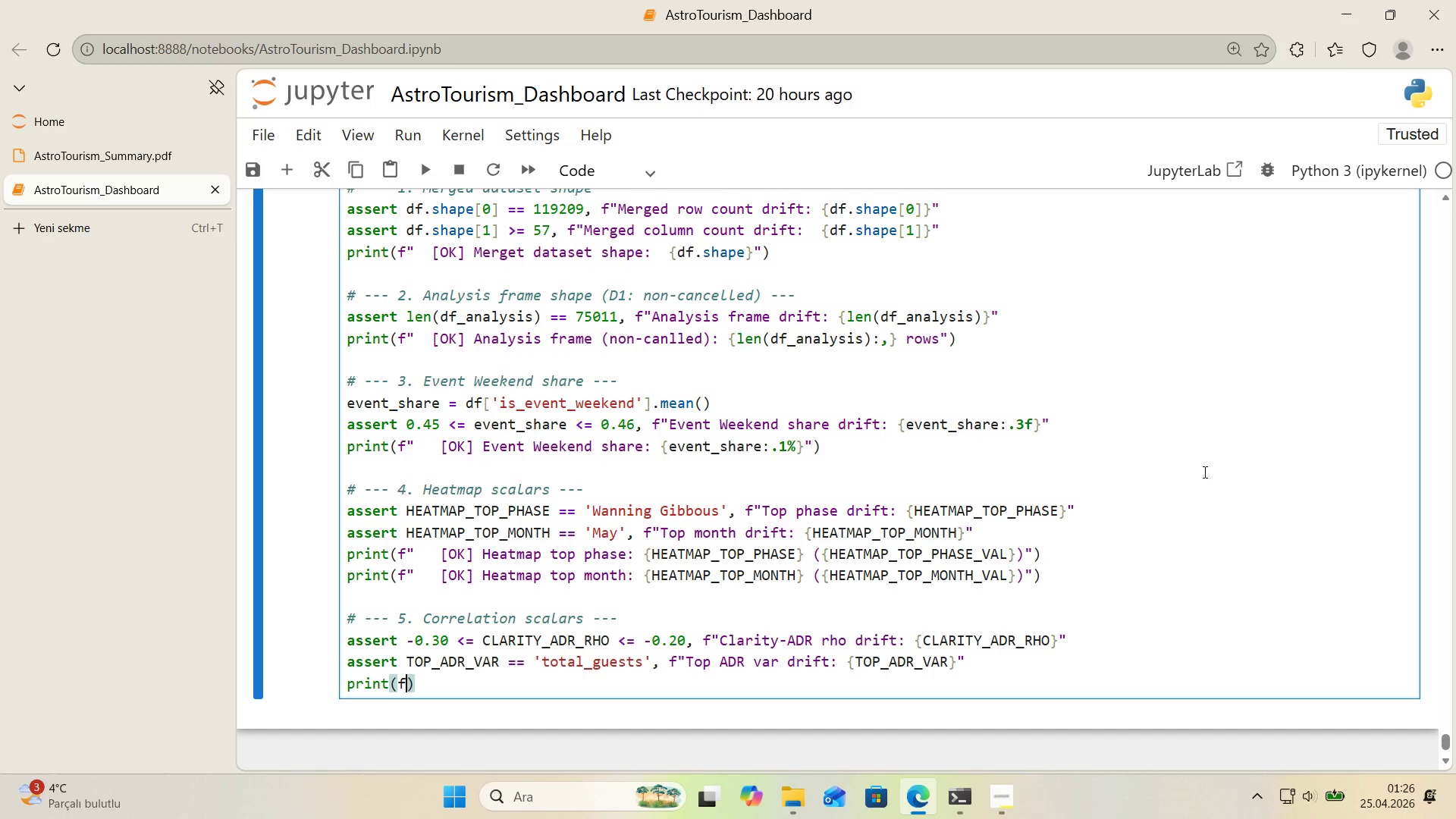 
 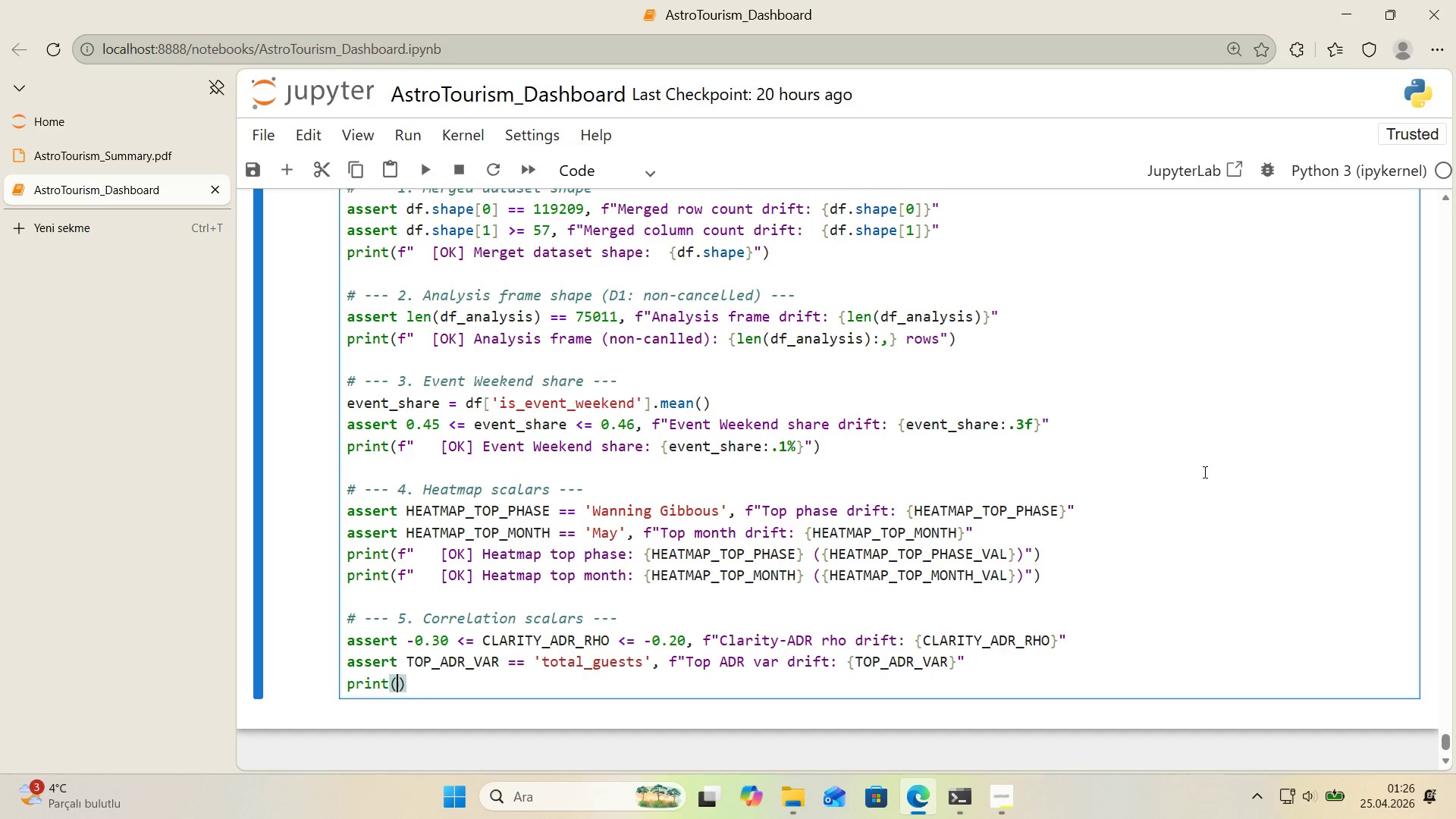 
key(ArrowLeft)
 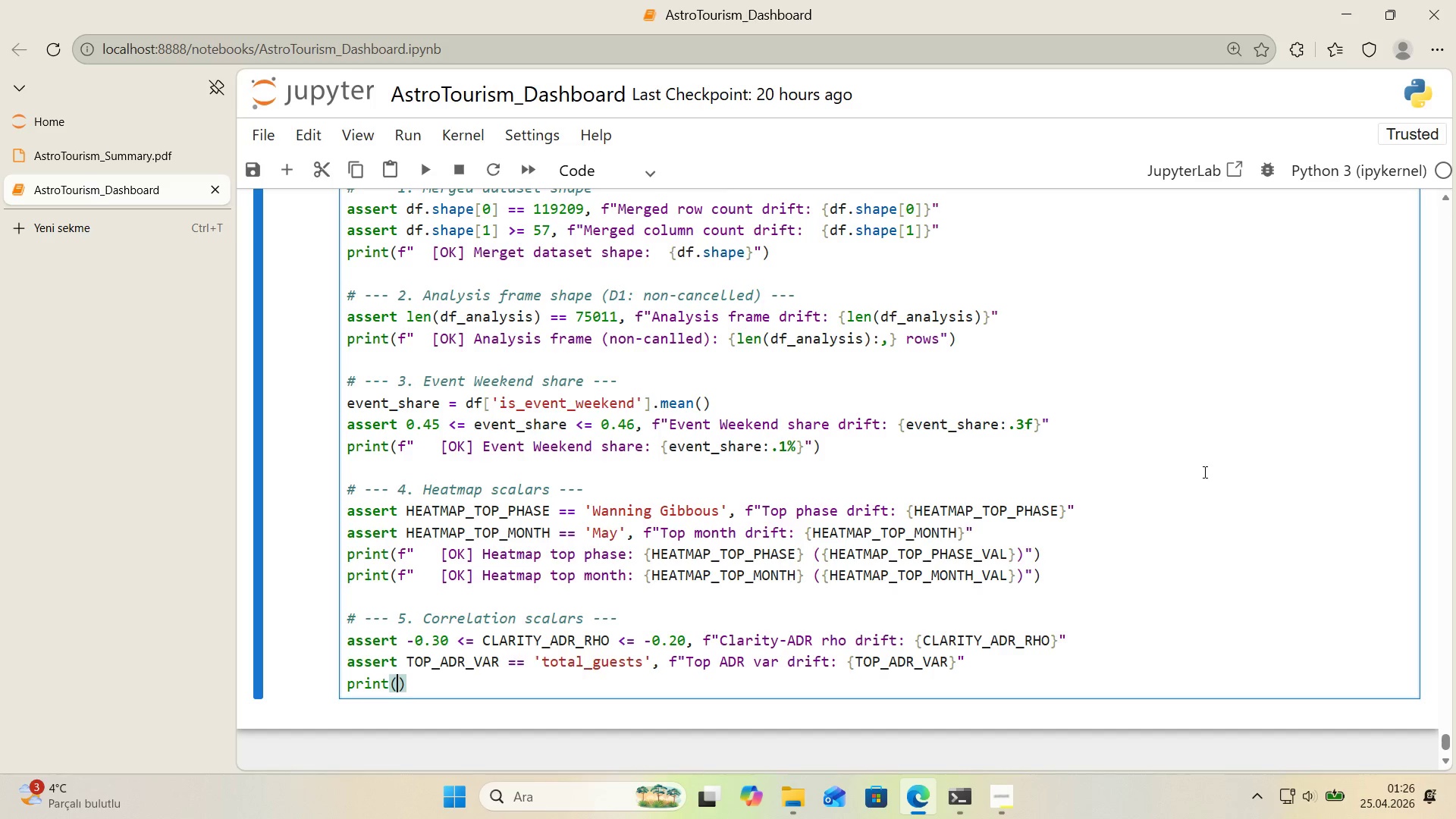 
key(F)
 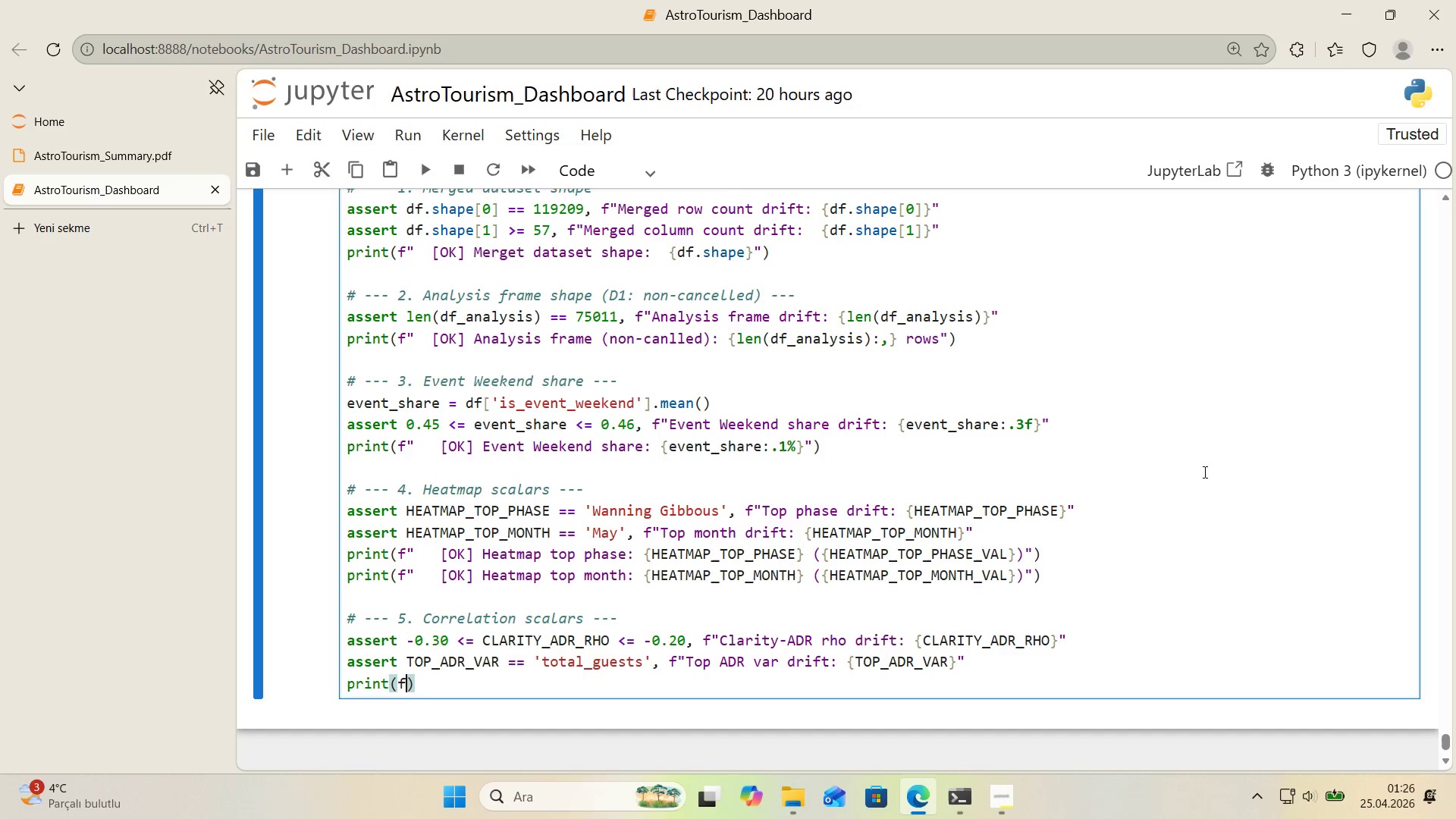 
key(Backquote)
 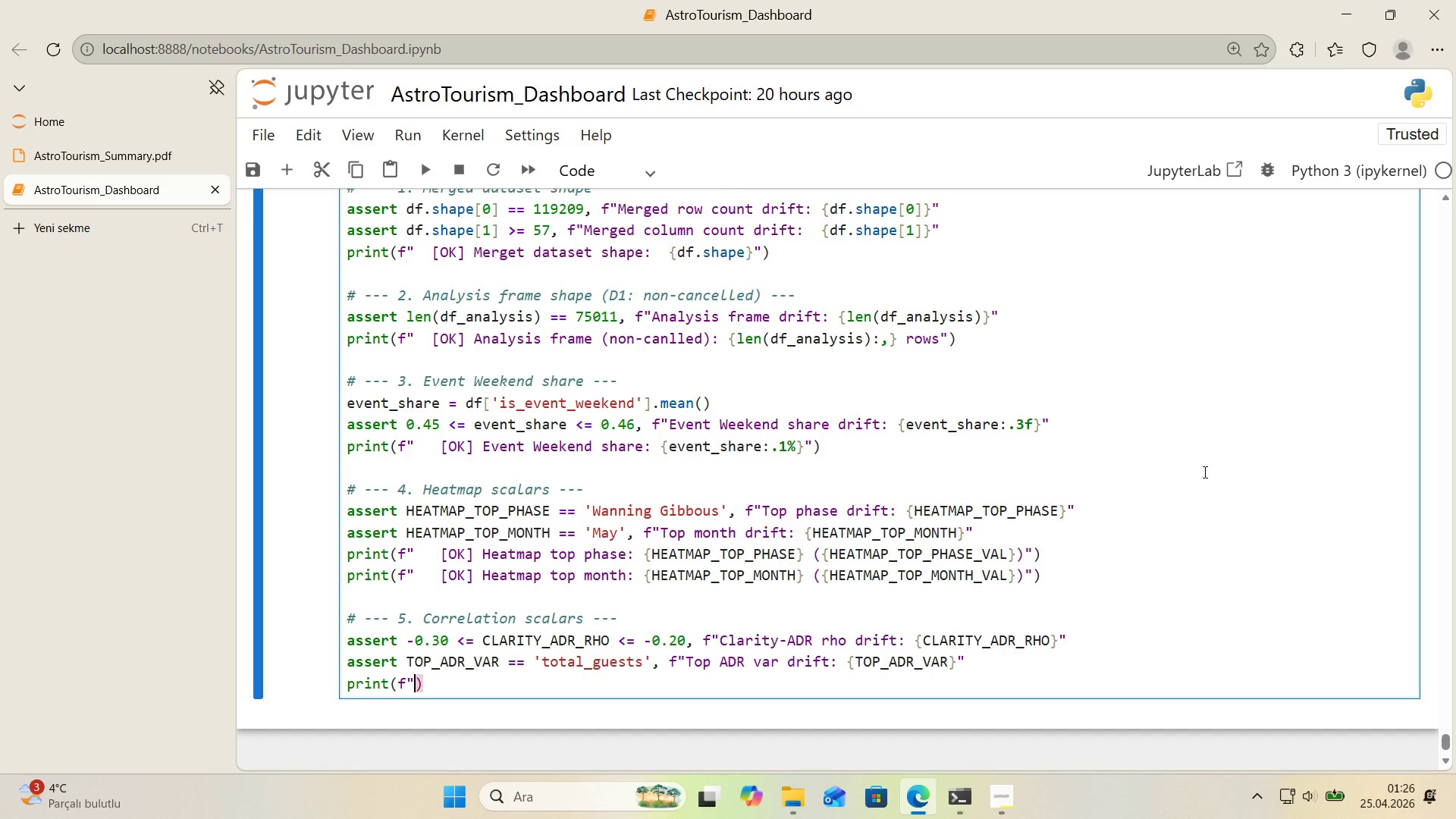 
key(Backquote)
 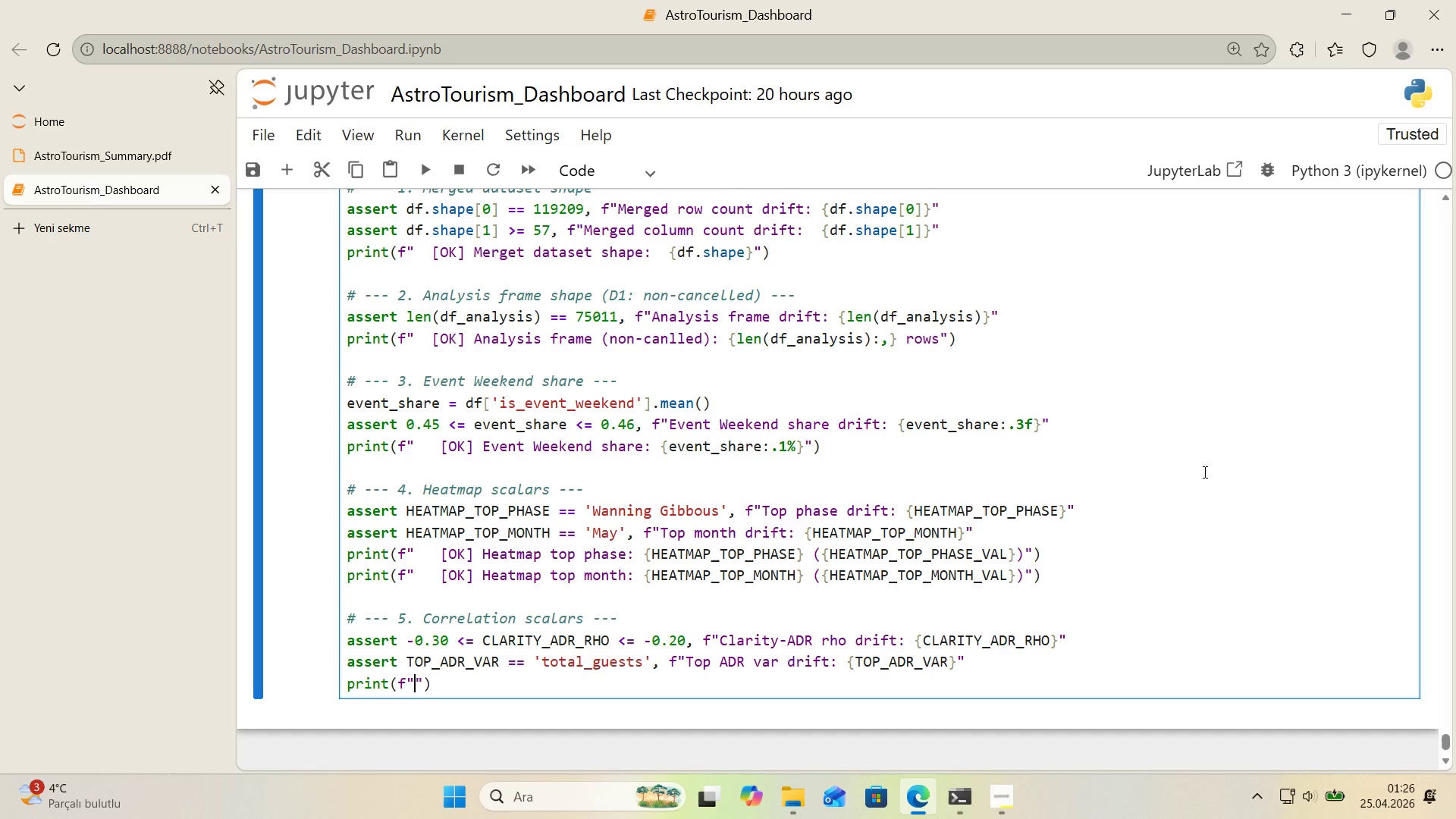 
key(ArrowLeft)
 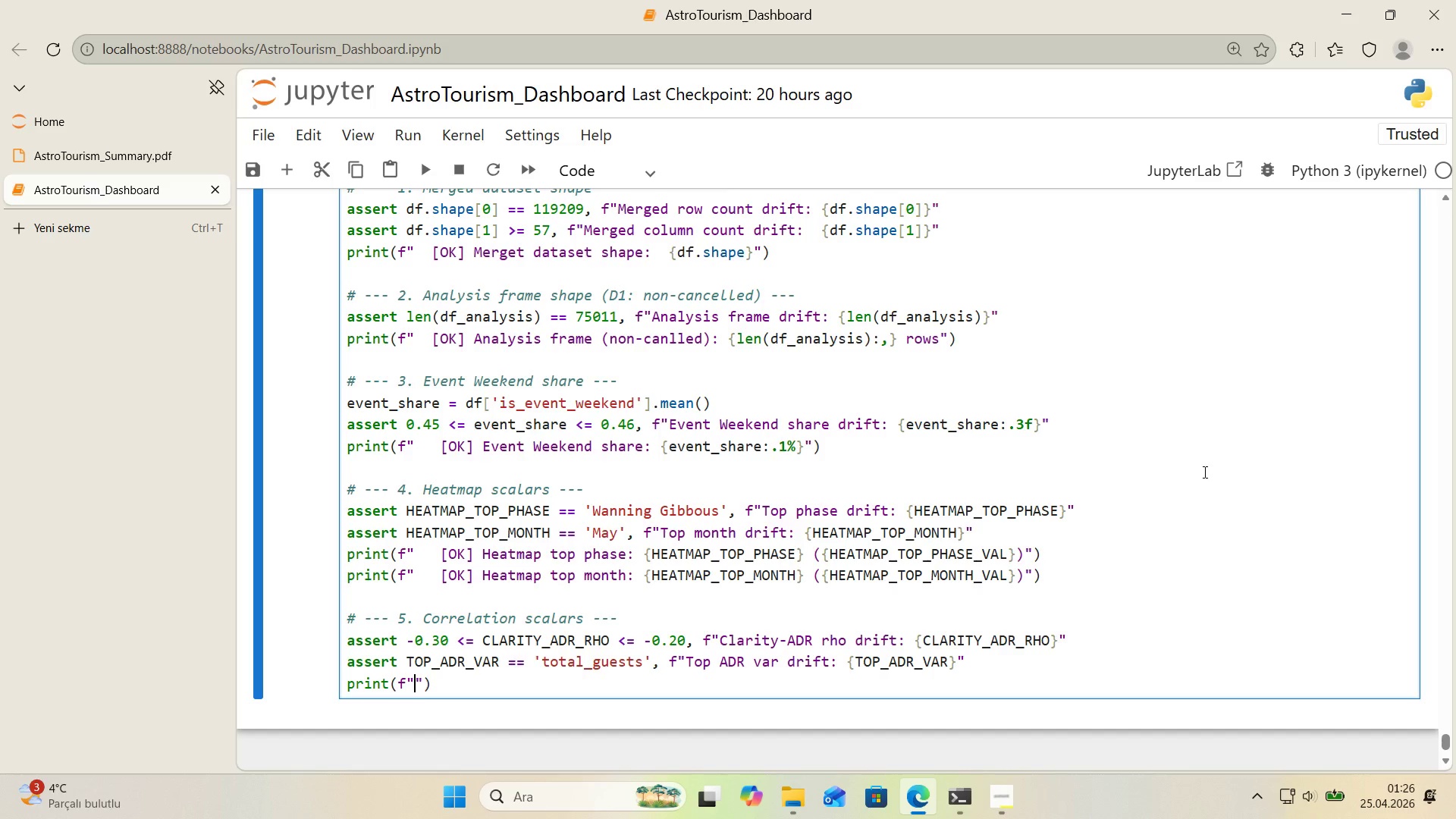 
key(Space)
 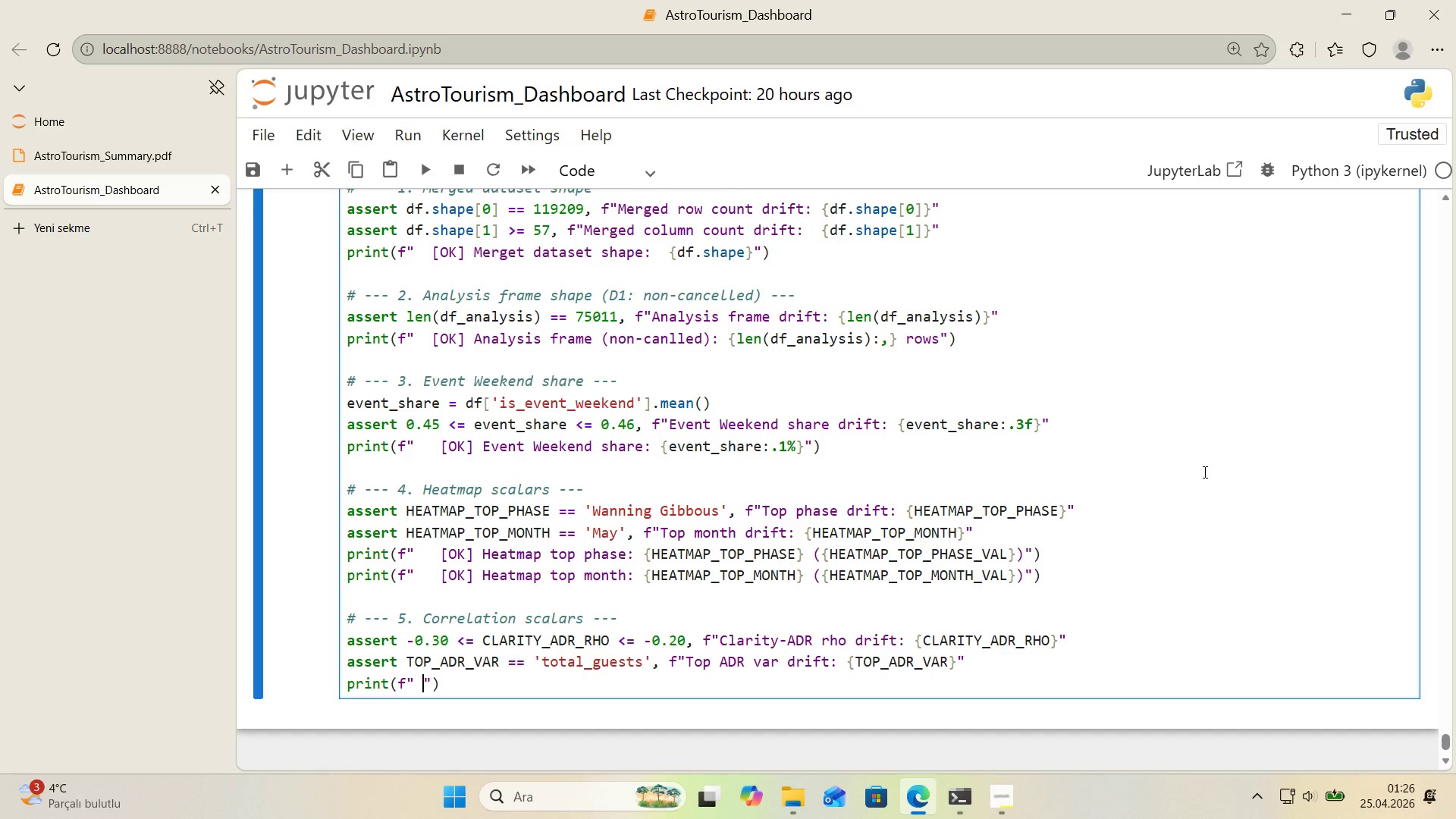 
key(Space)
 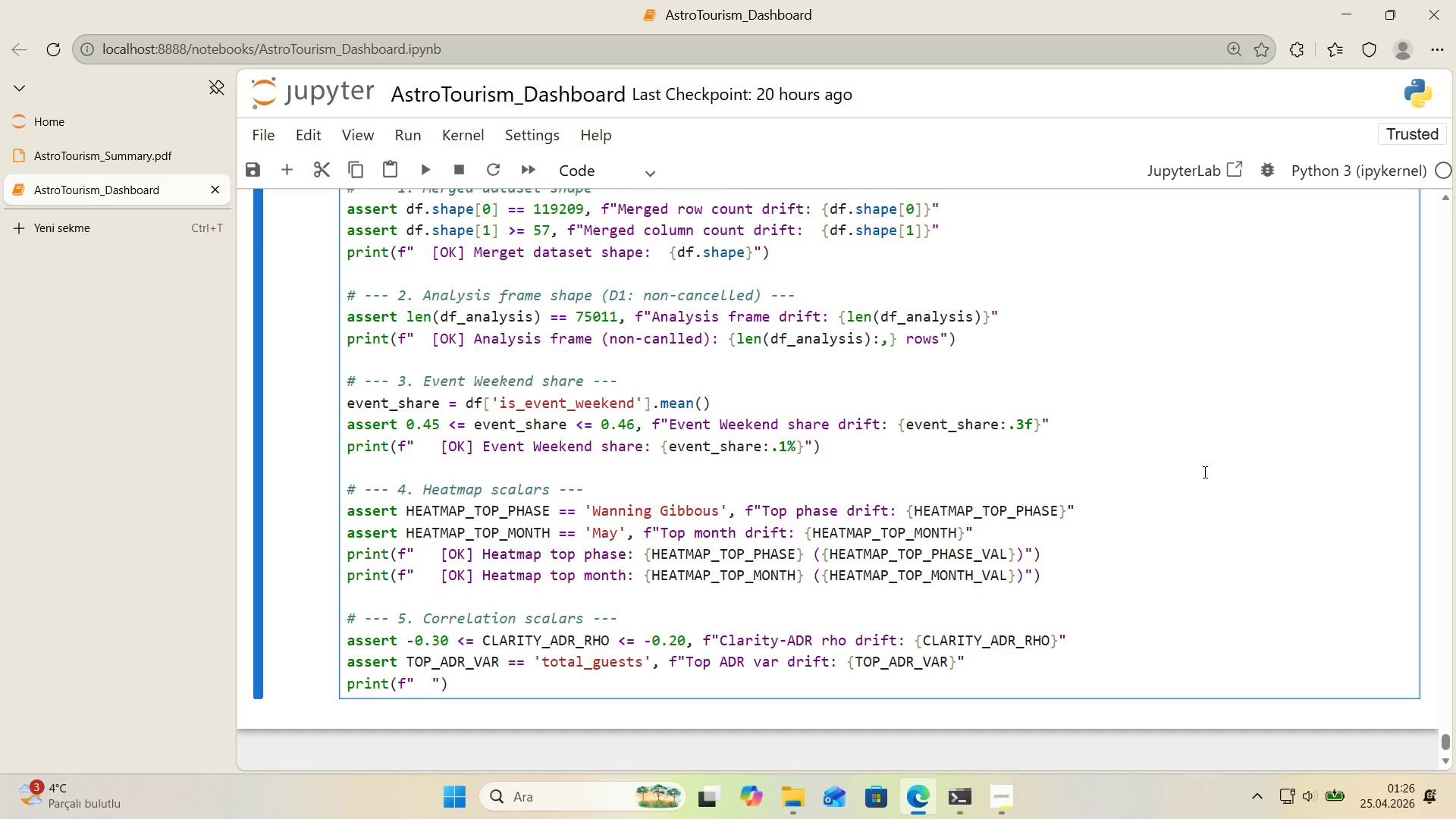 
key(Space)
 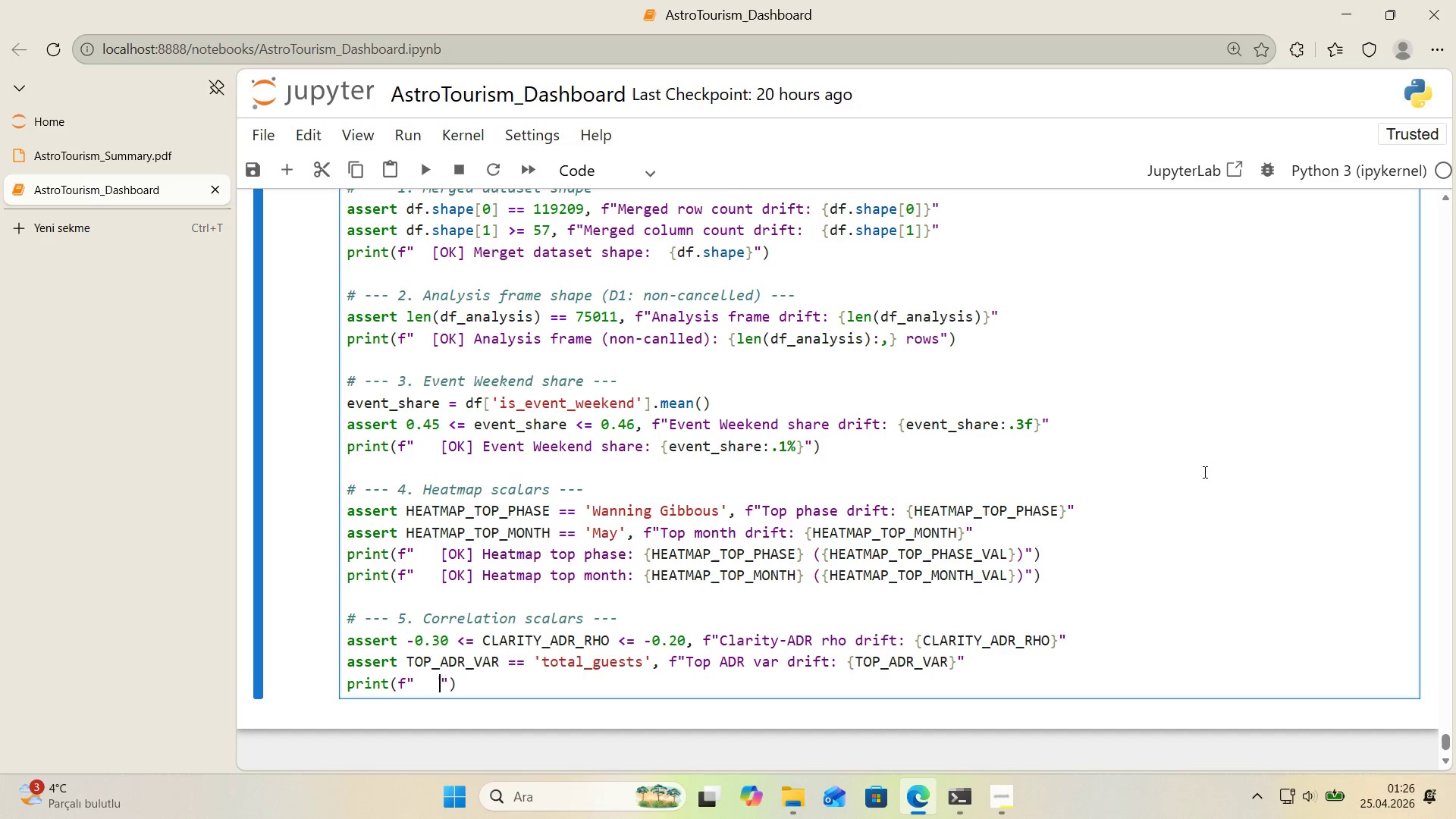 
key(Alt+Control+8)
 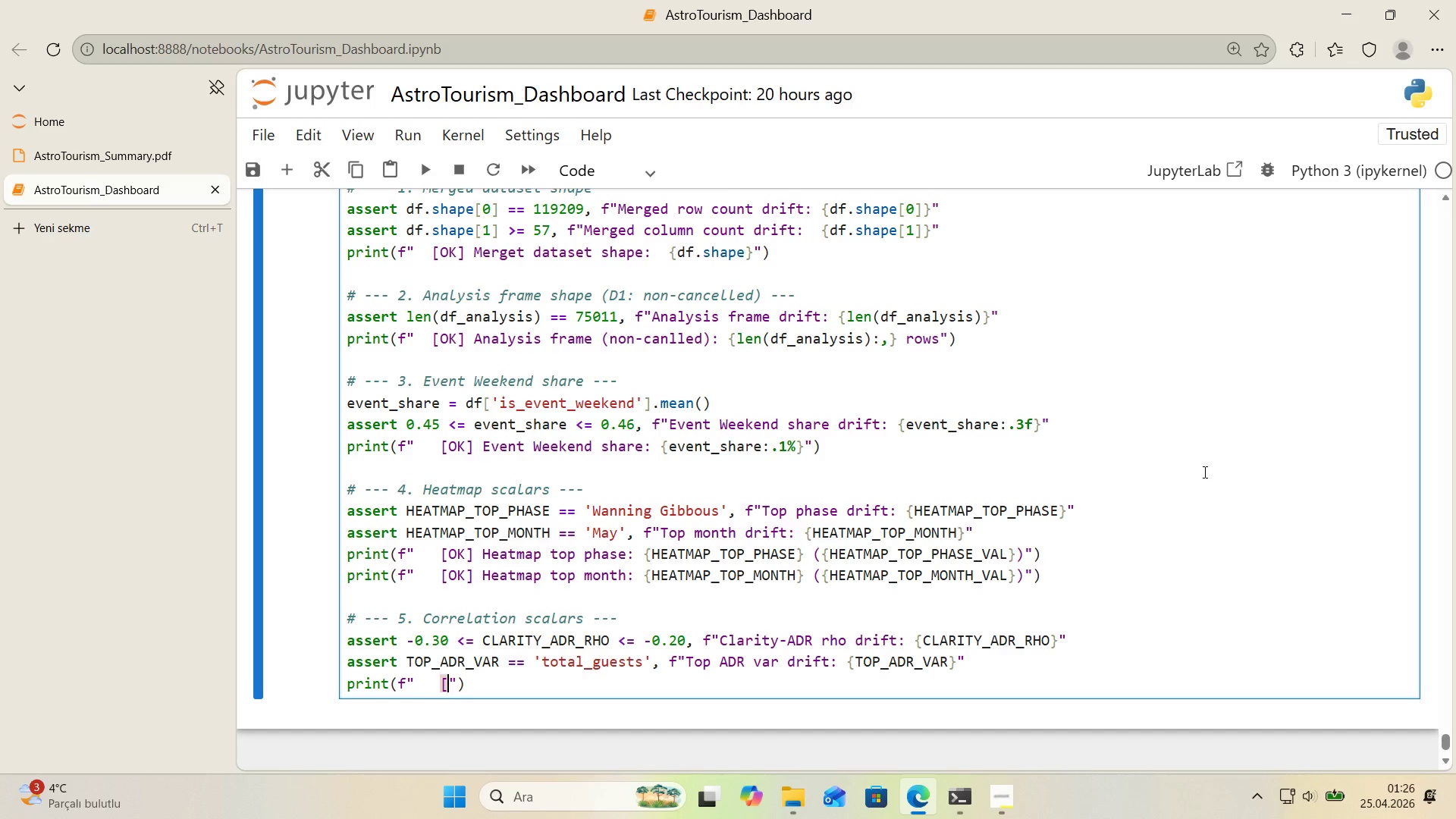 
key(Alt+Control+9)
 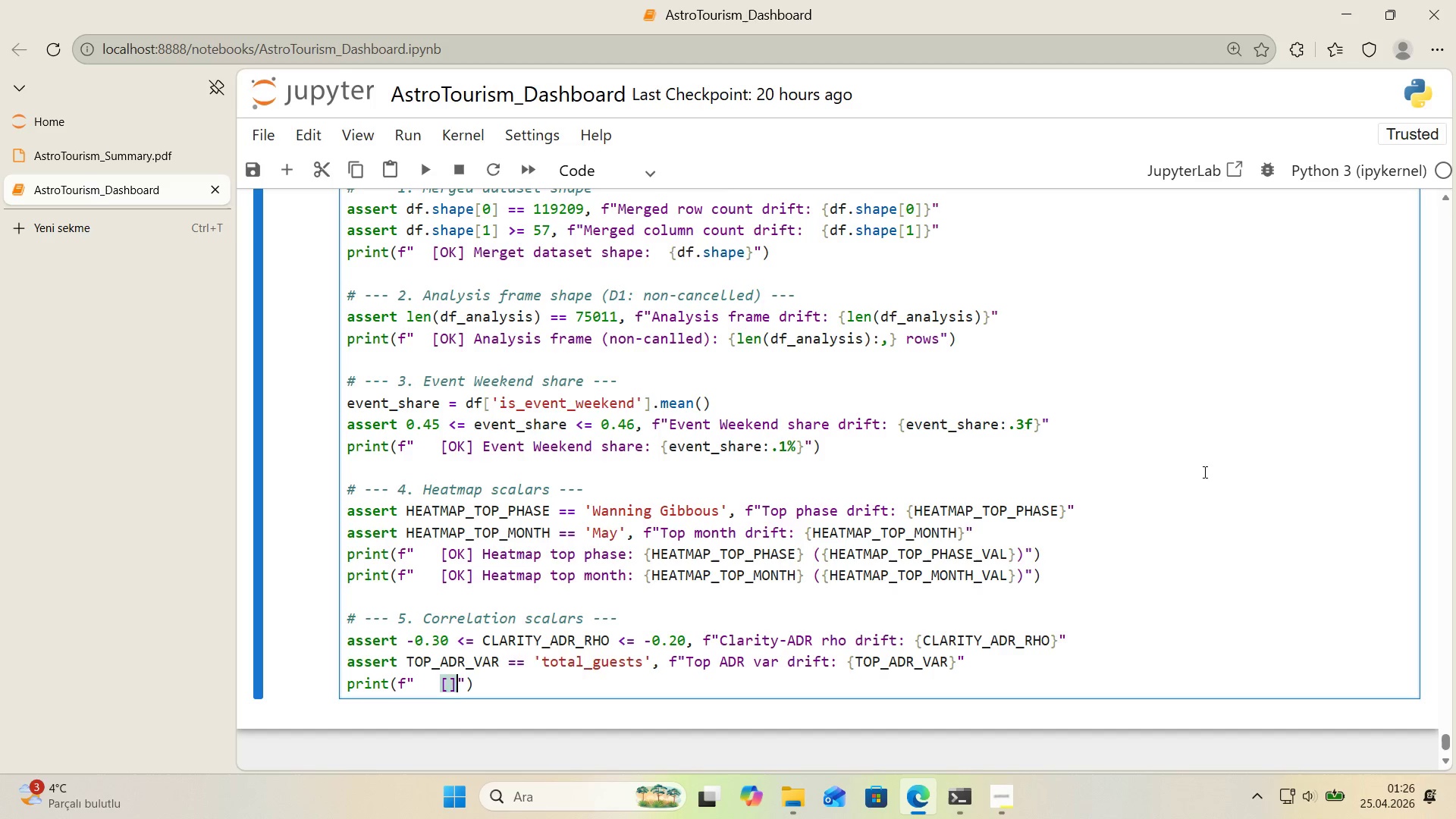 
key(ArrowLeft)
 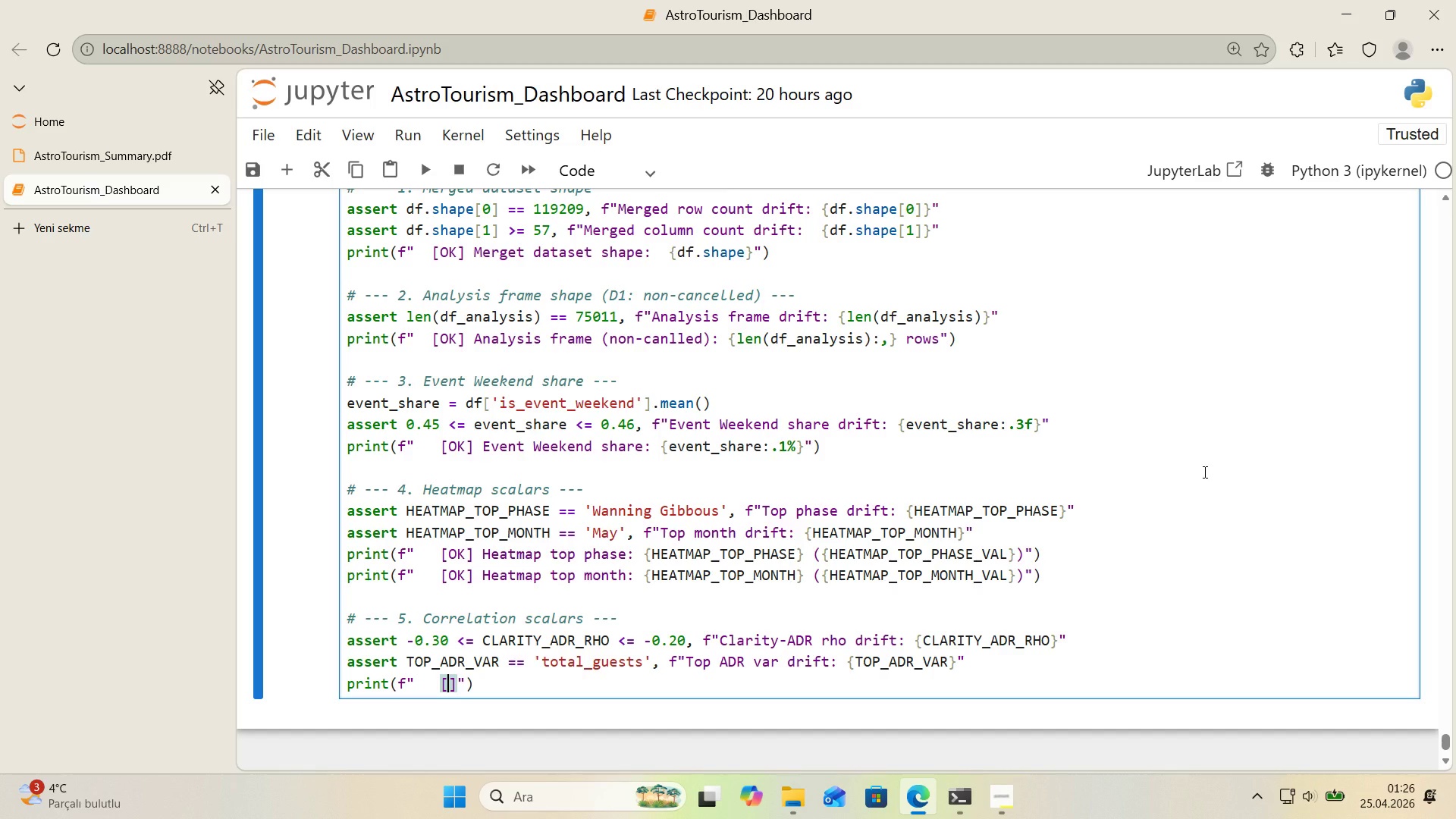 
type(OK)
 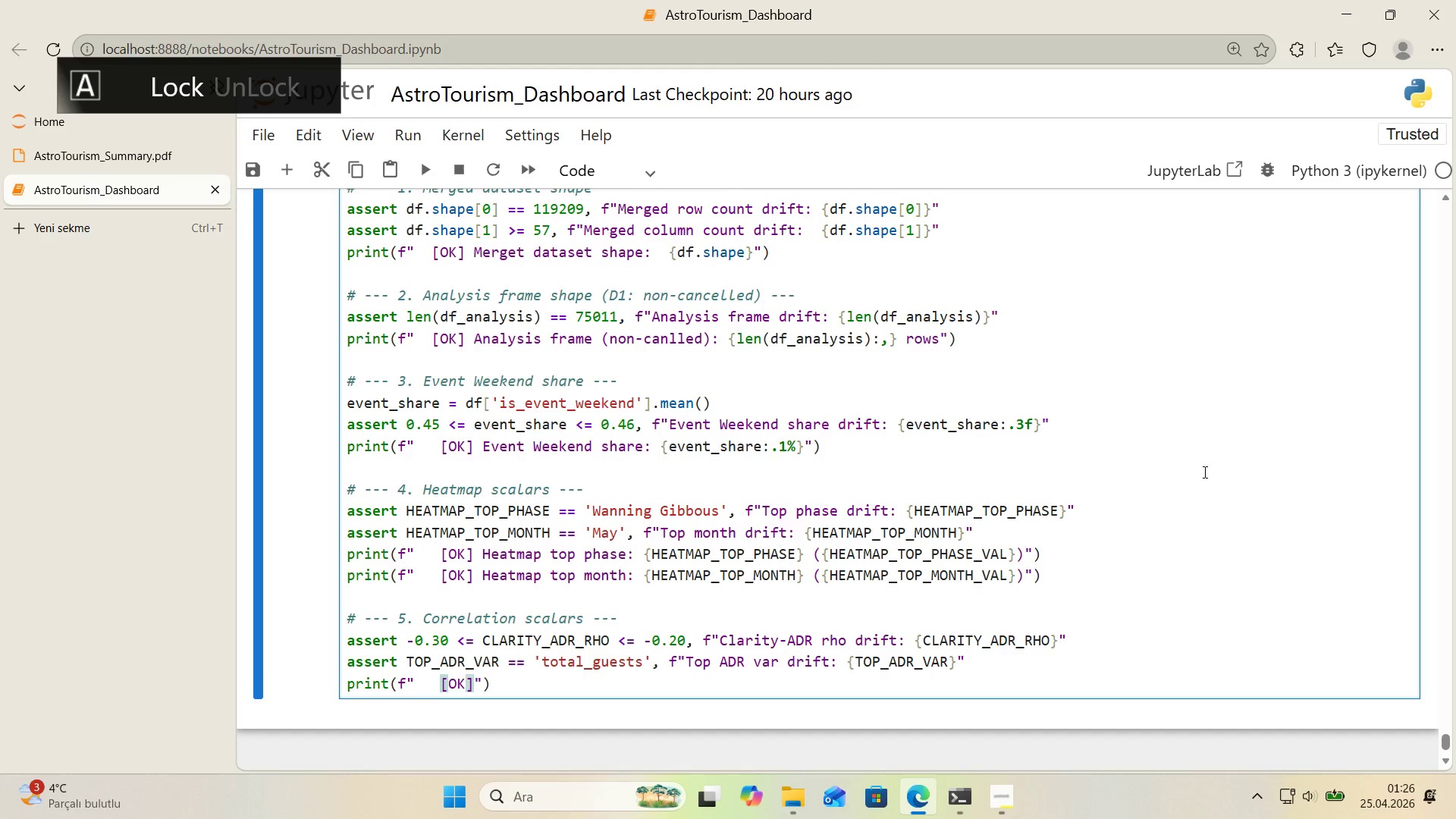 
key(ArrowRight)
 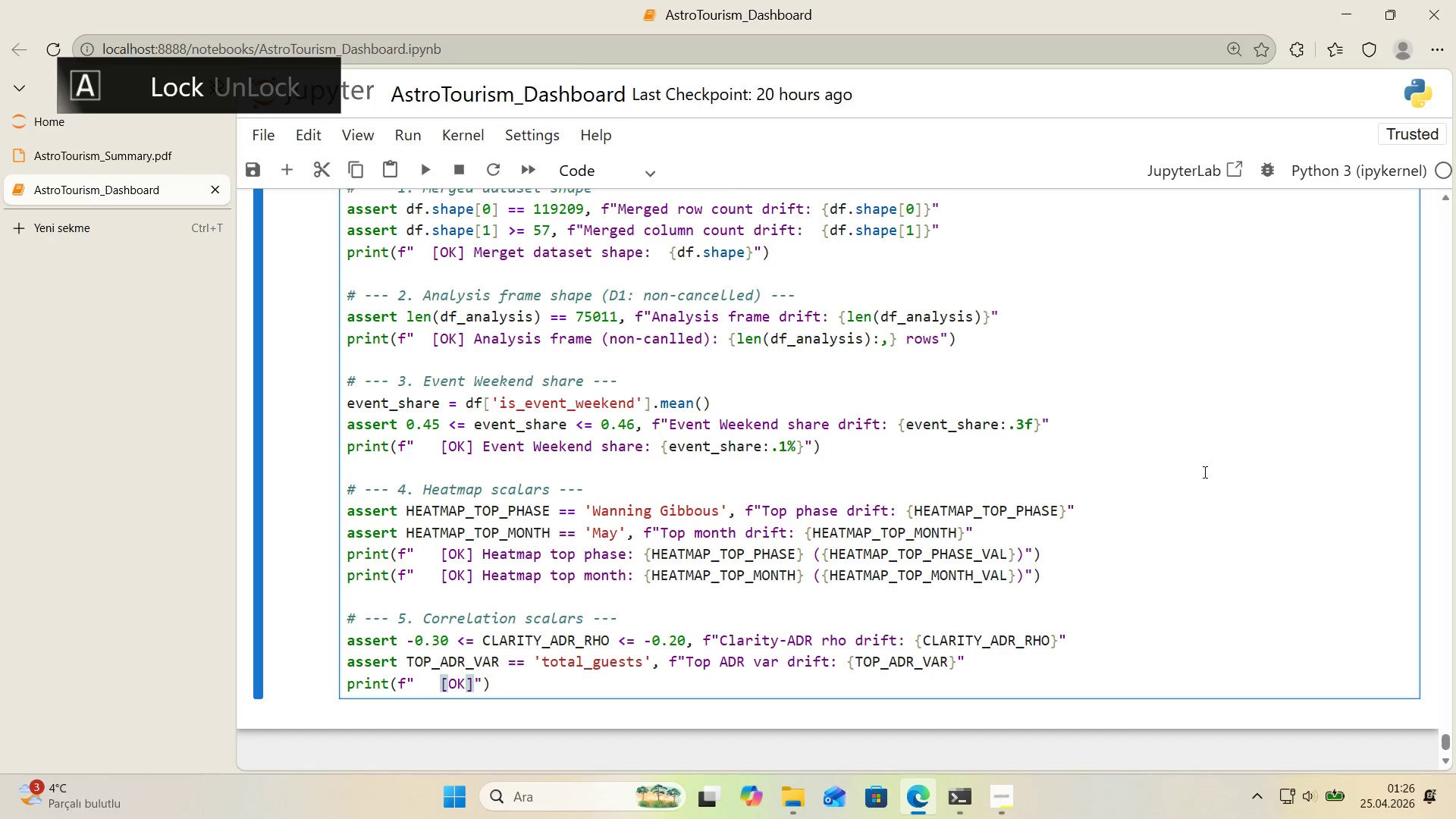 
type( Clar'ty )
key(Backspace)
type(-ADR Spearman rho> )
 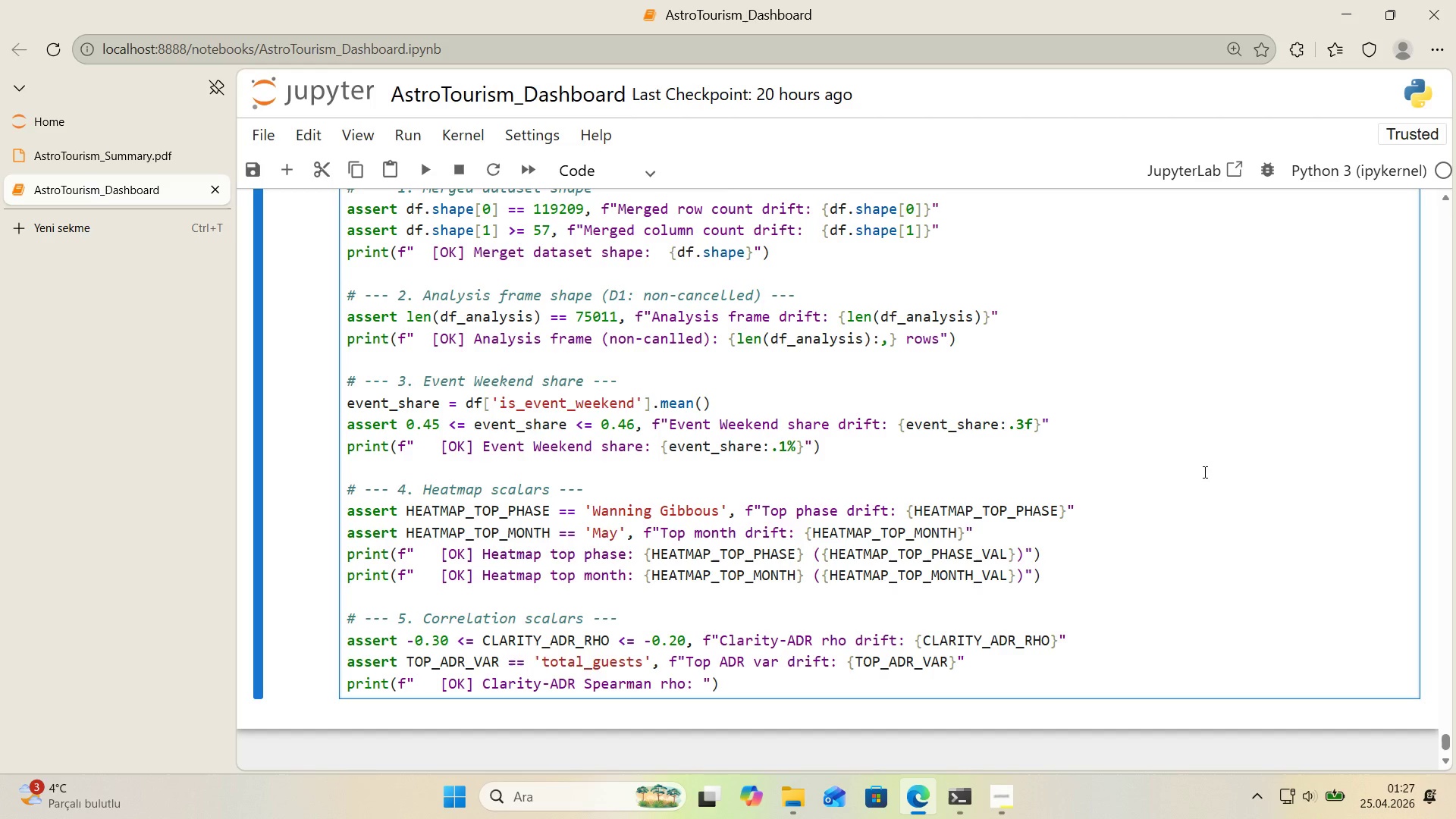 
key(Alt+Control+7)
 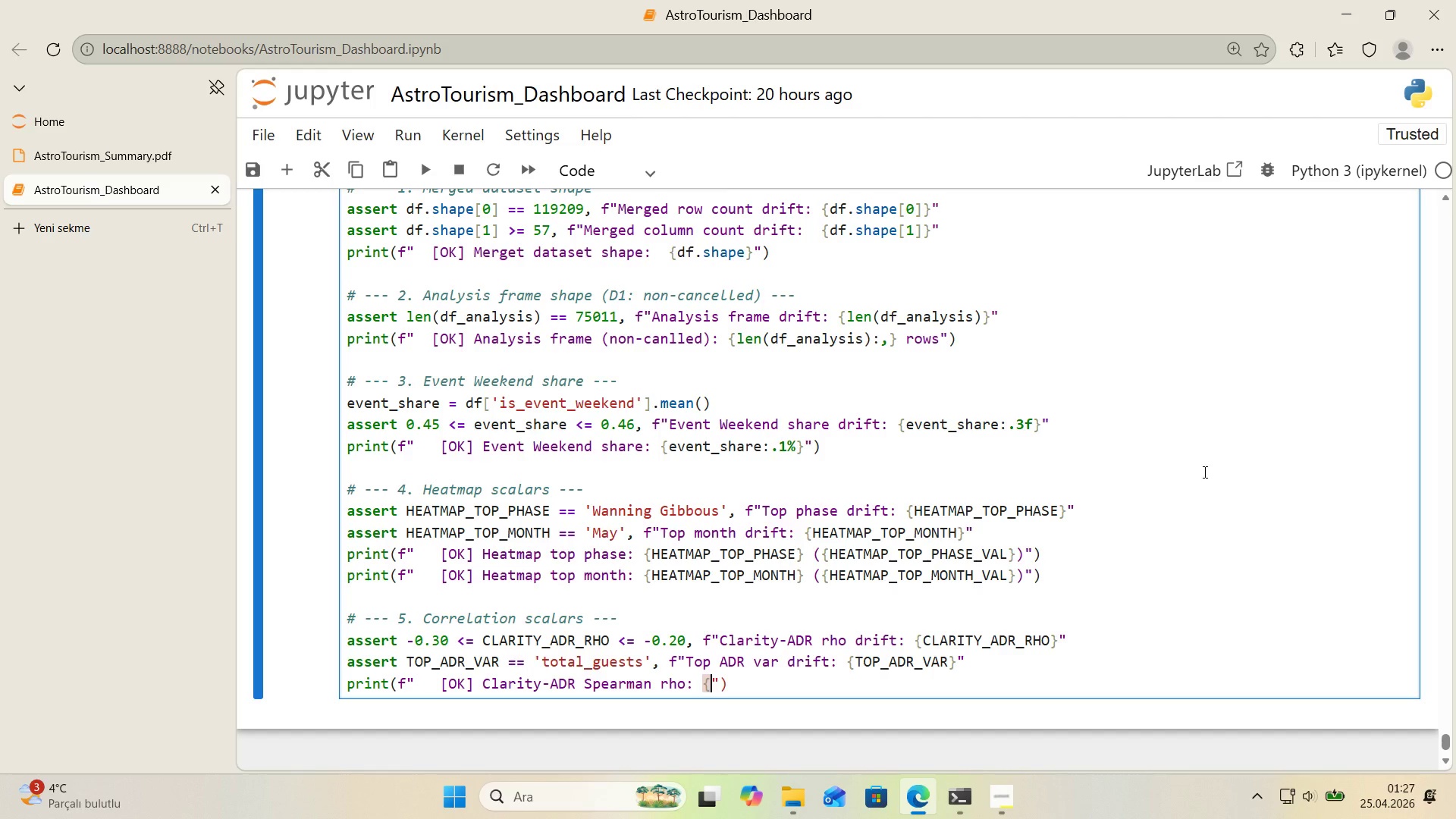 
key(Alt+Control+0)
 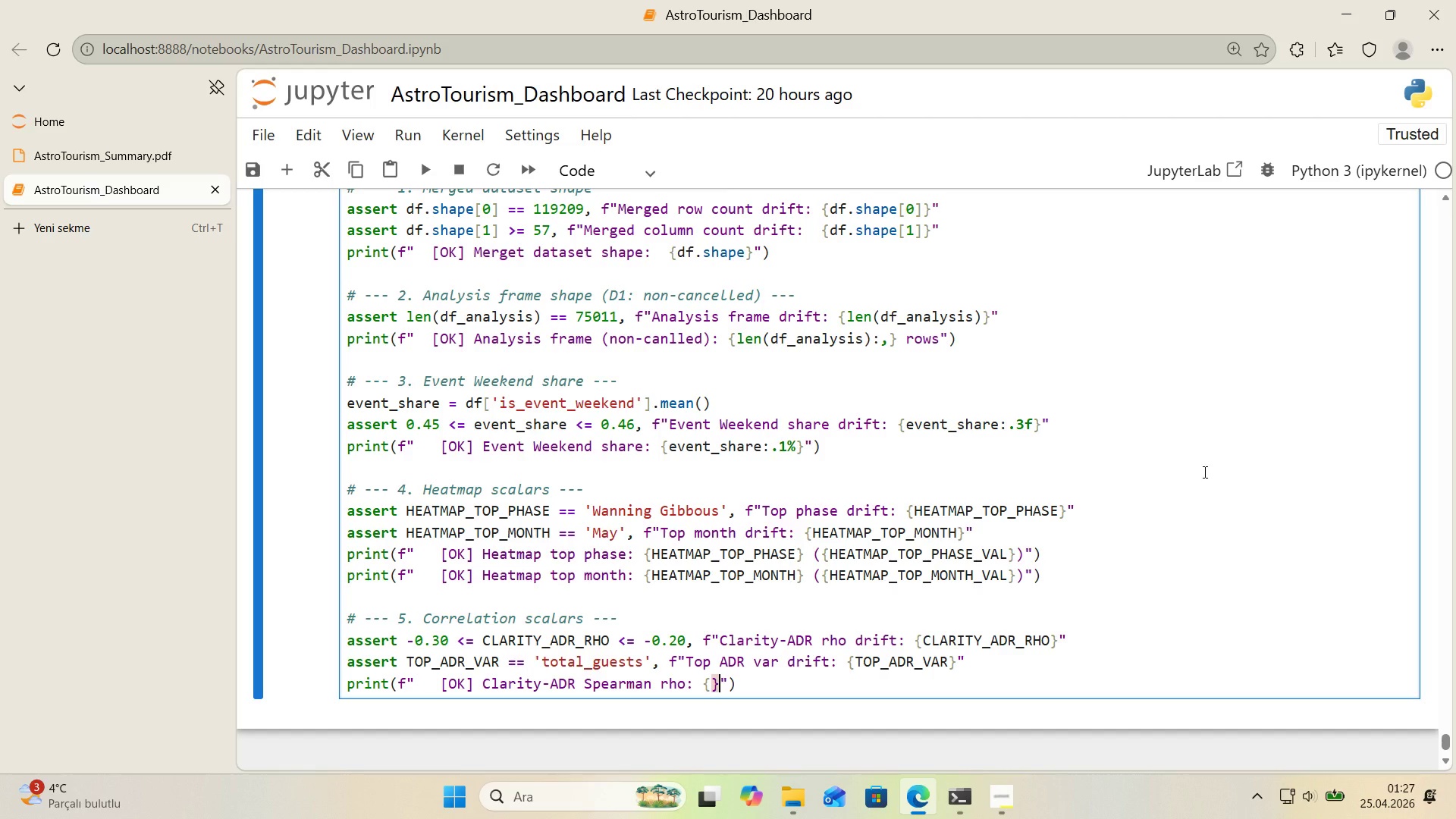 
key(ArrowLeft)
 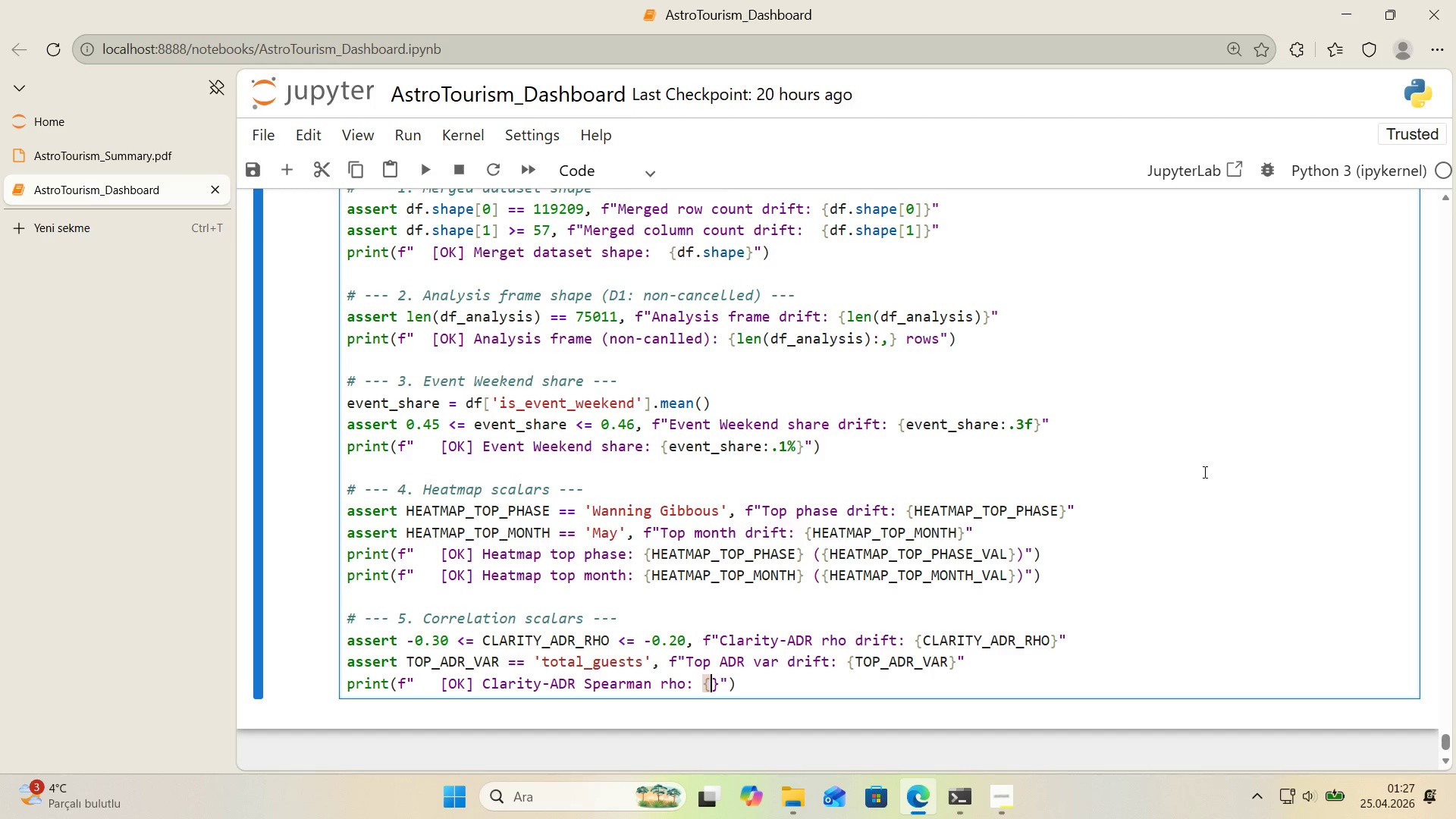 
type(CLARITY_ADR_RHO)
 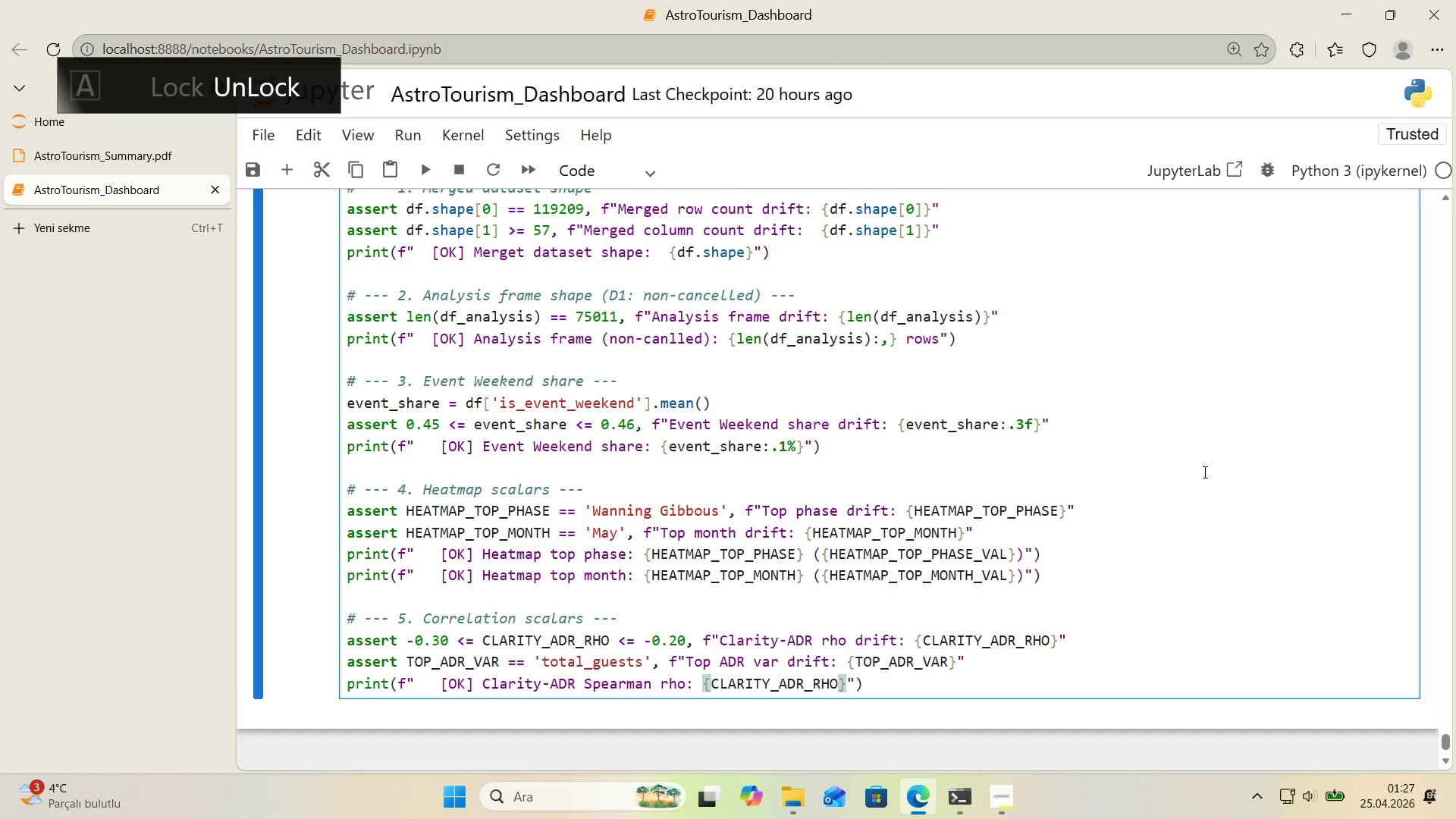 
key(ArrowRight)
 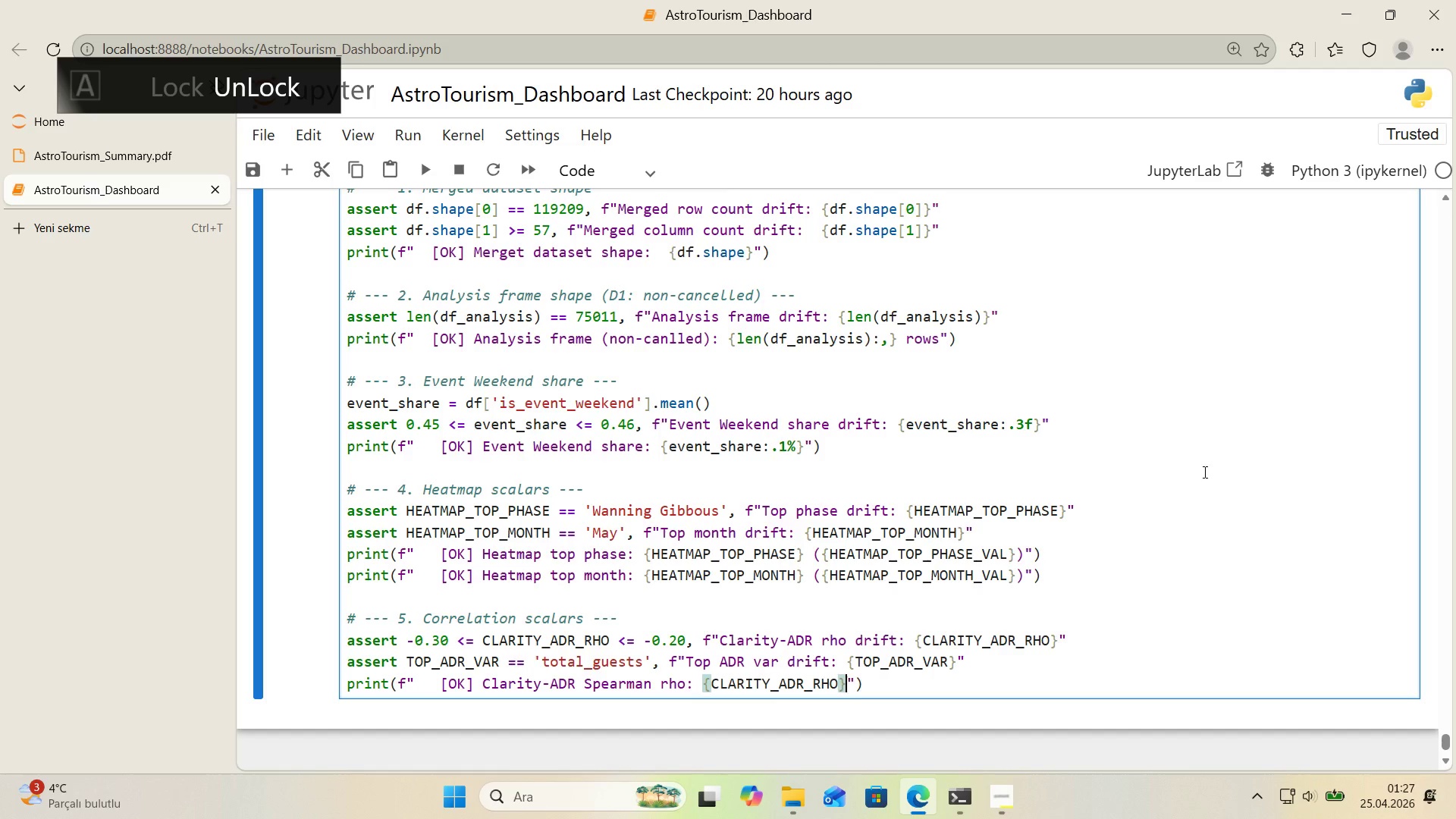 
key(ArrowRight)
 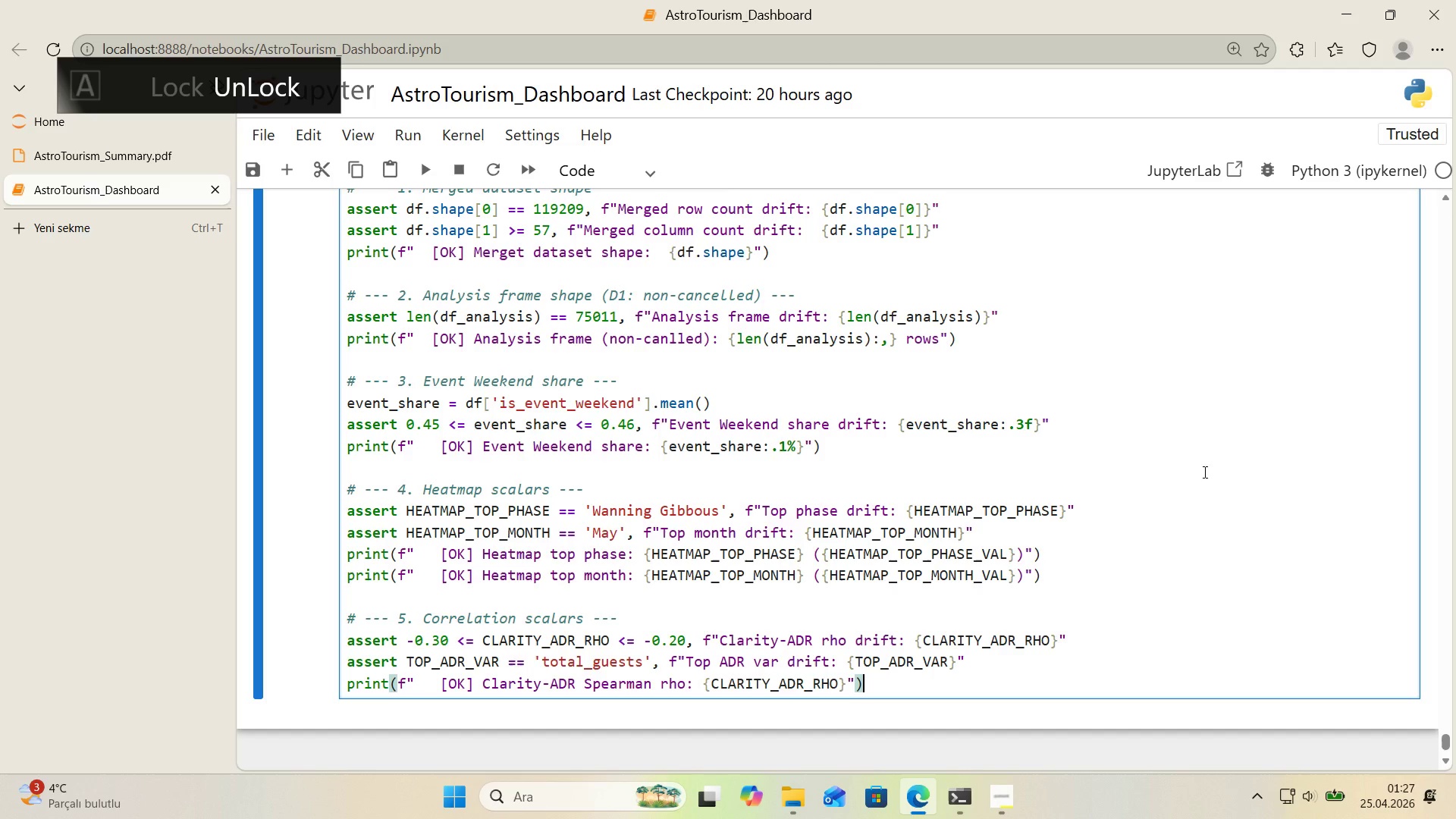 
key(ArrowRight)
 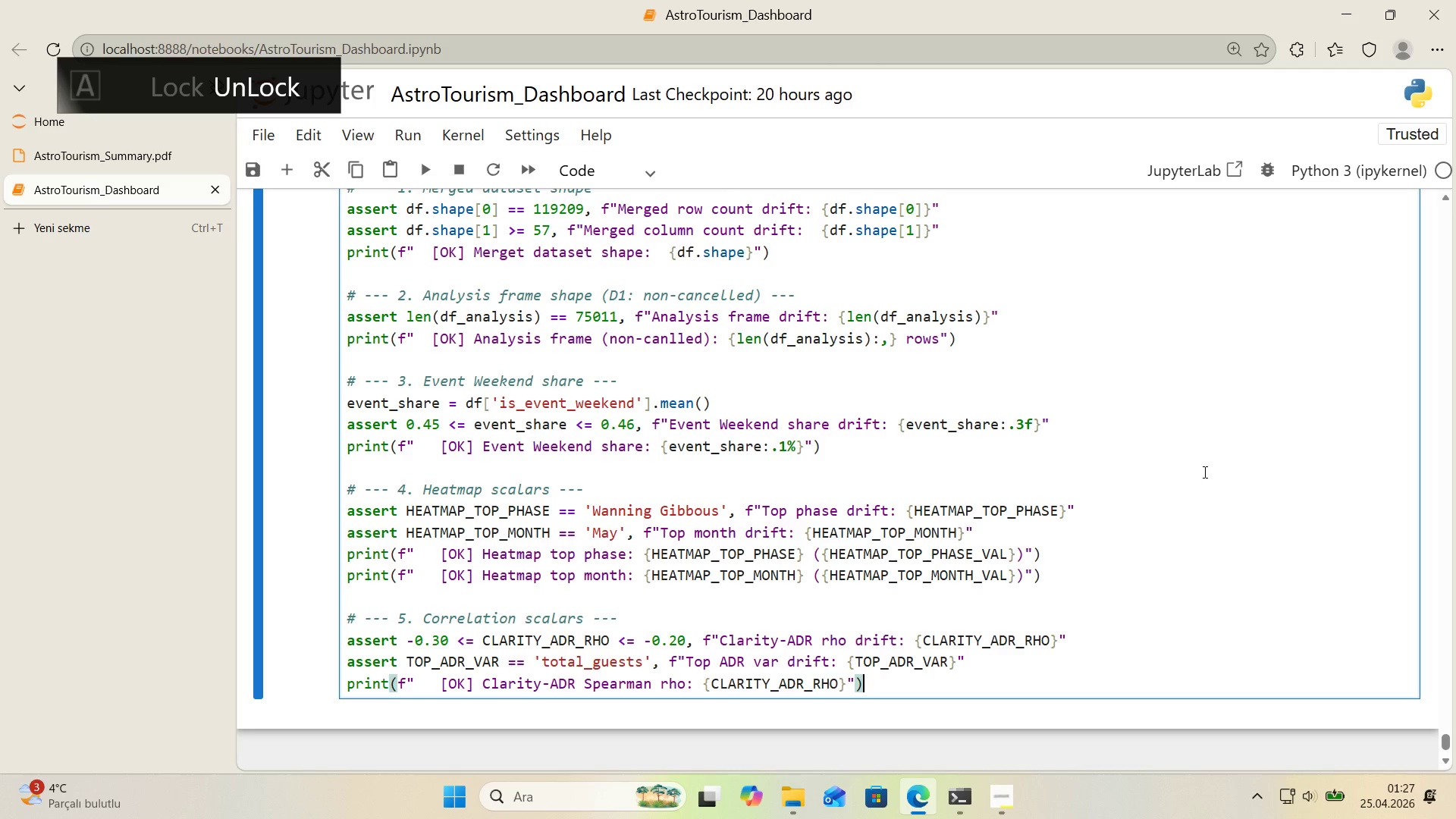 
key(Enter)
 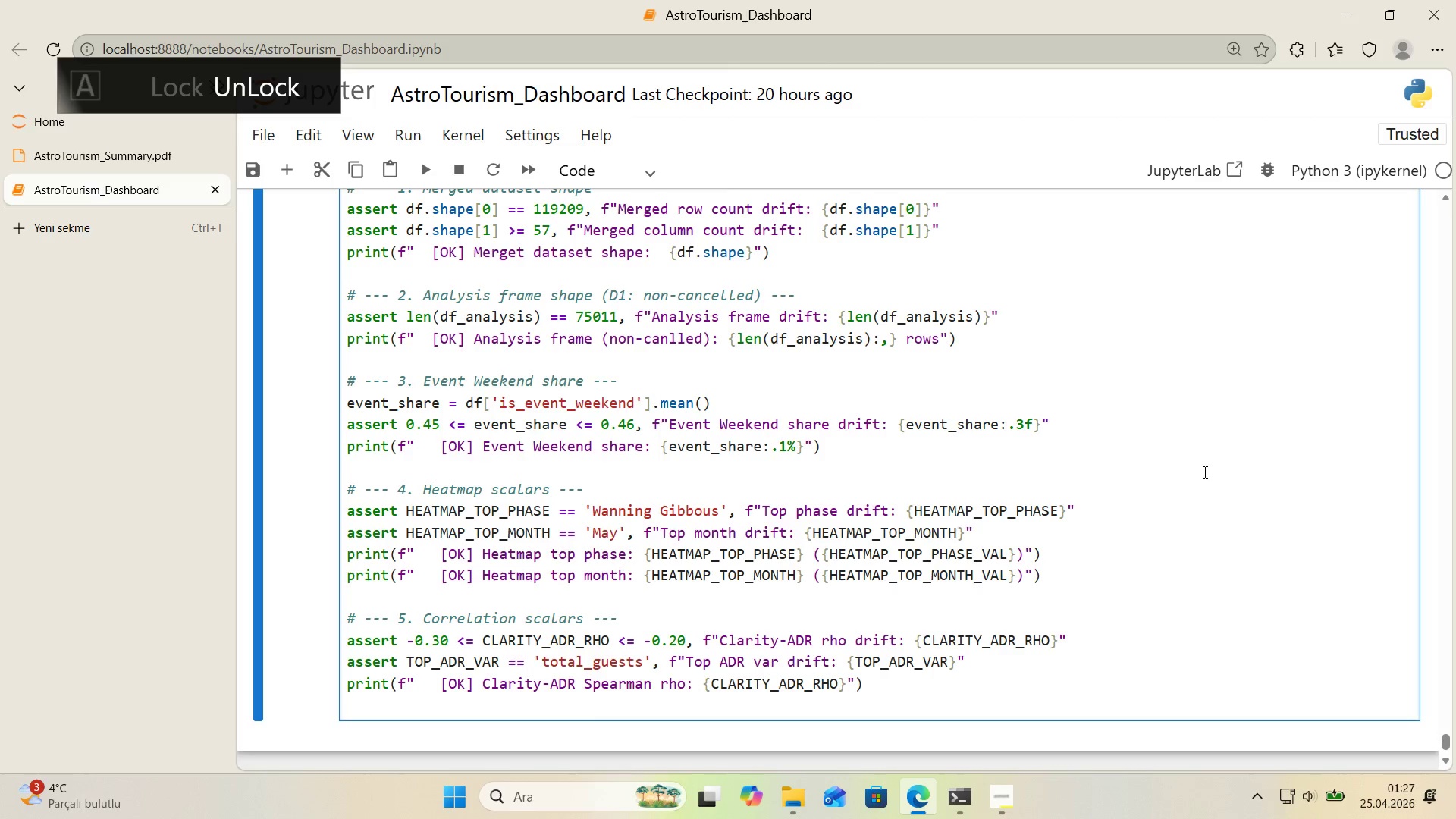 
type(pr'nt*()
 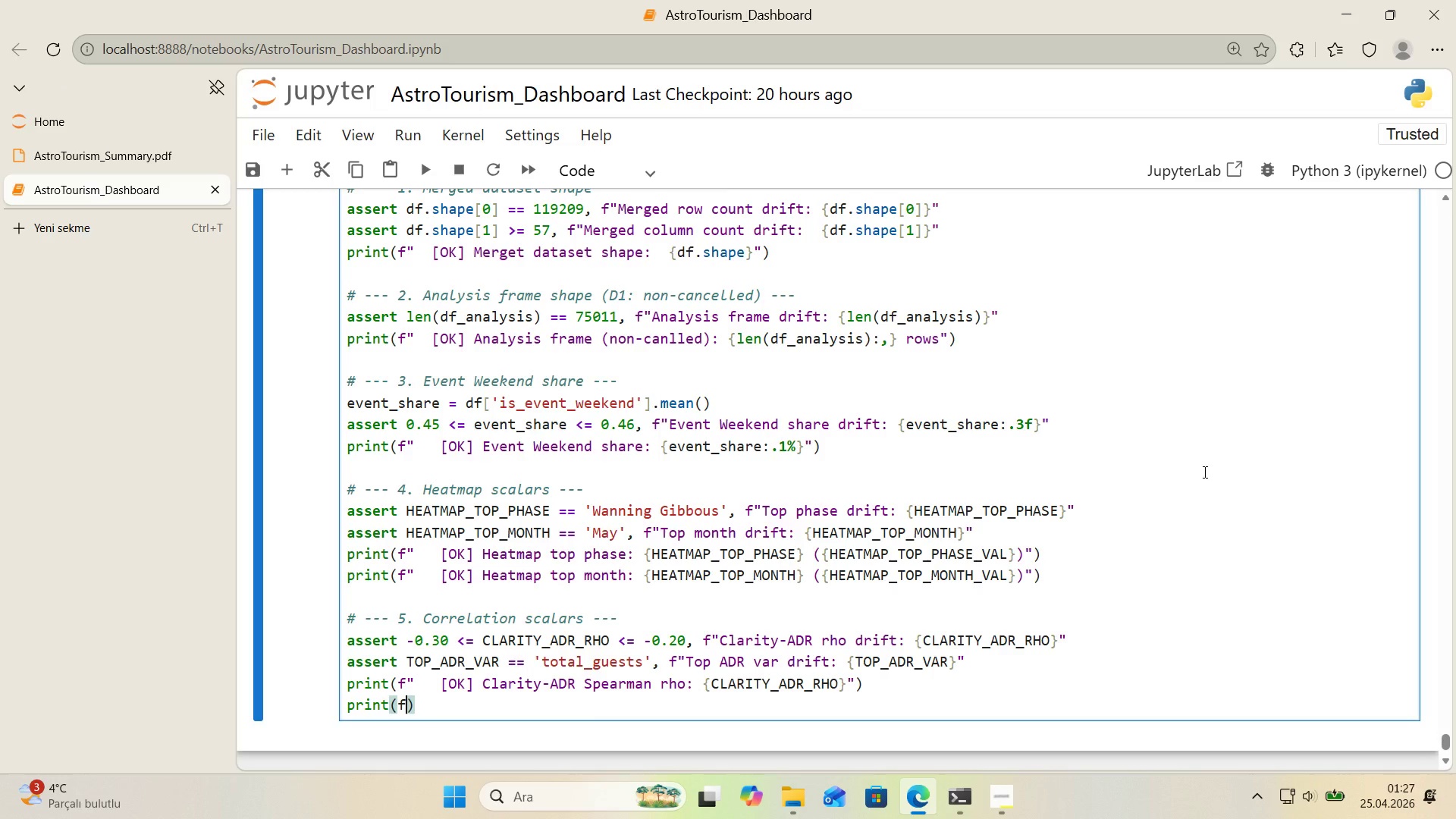 
 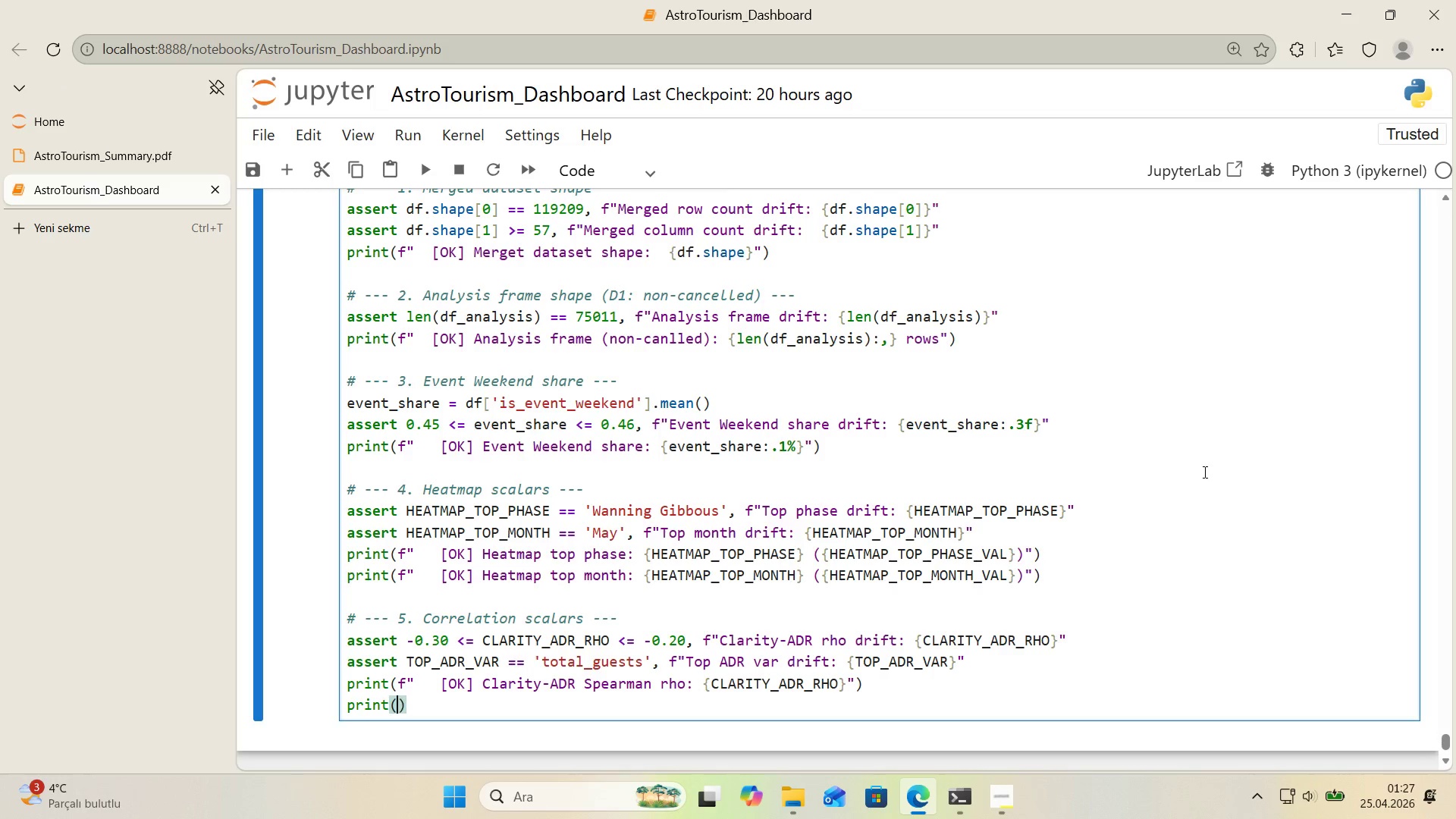 
key(ArrowLeft)
 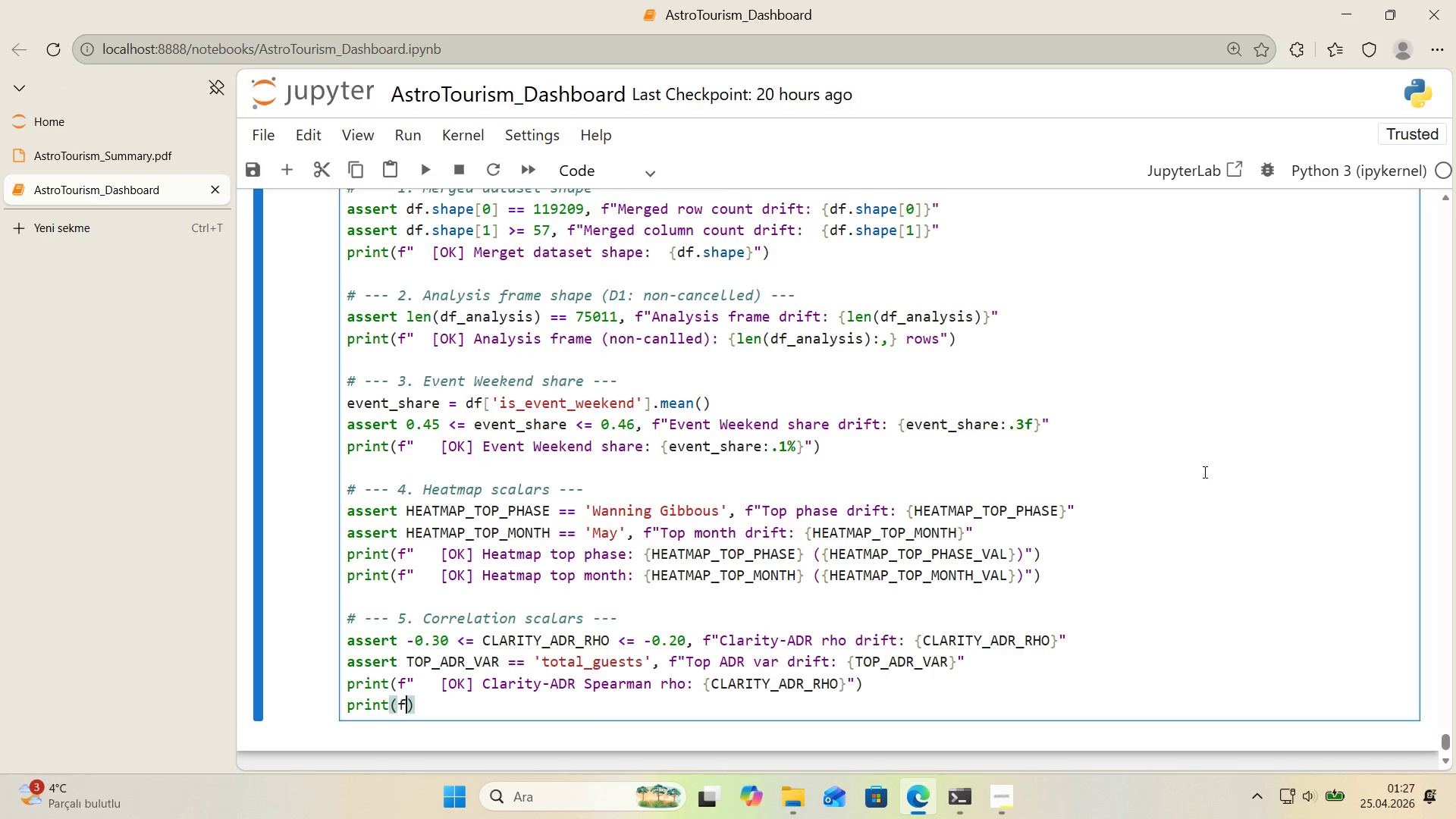 
key(F)
 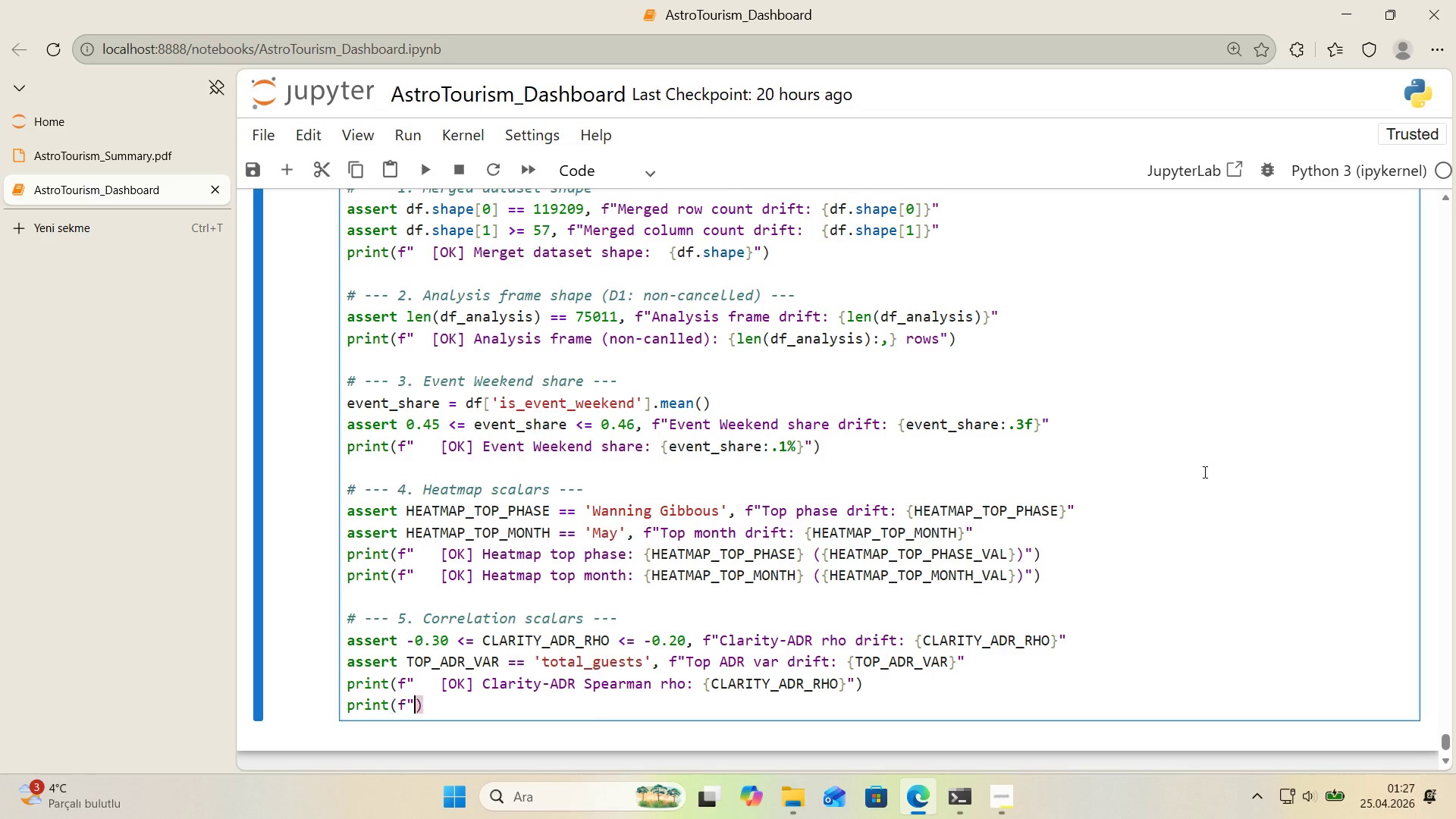 
key(Backquote)
 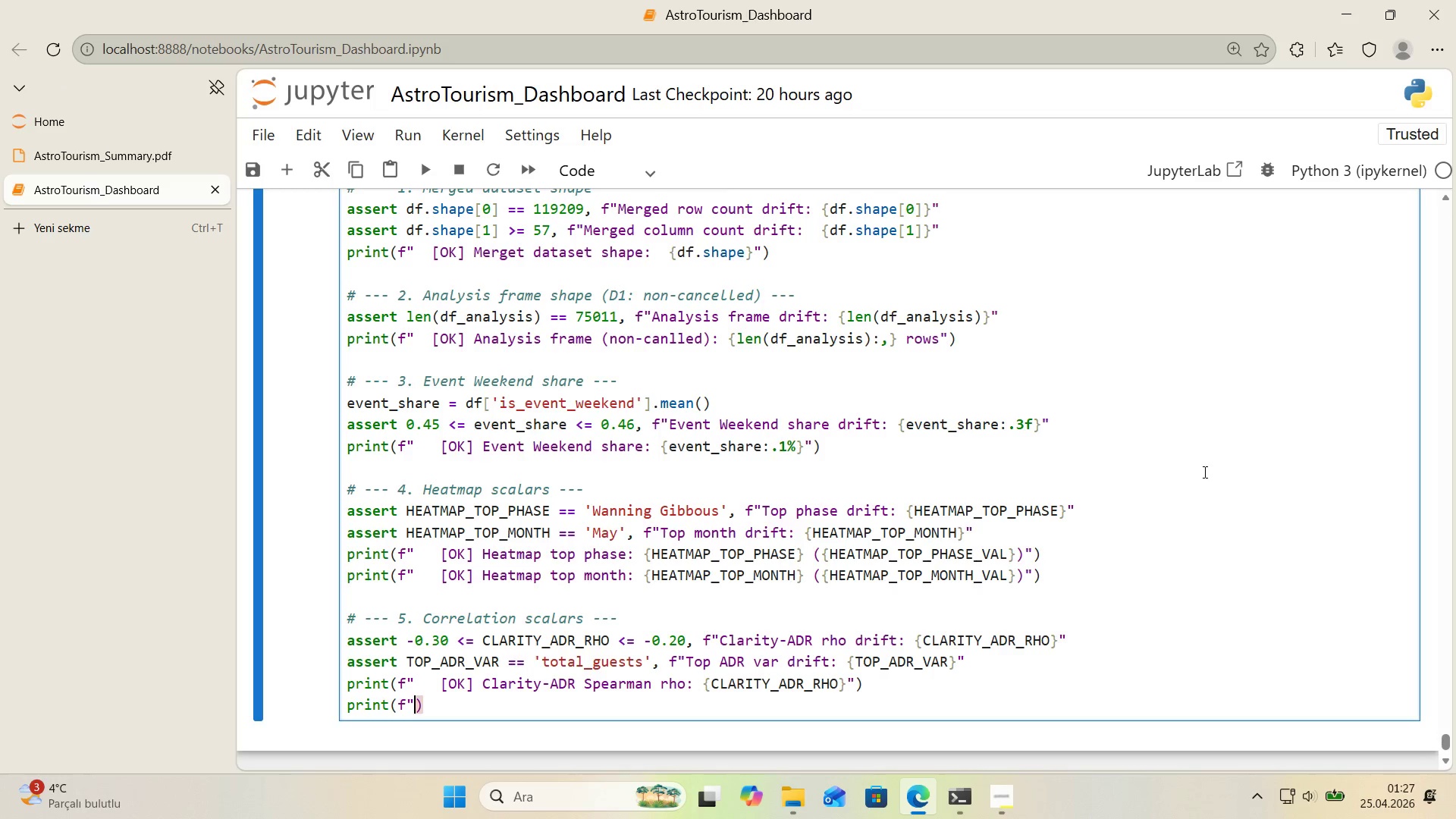 
key(Backquote)
 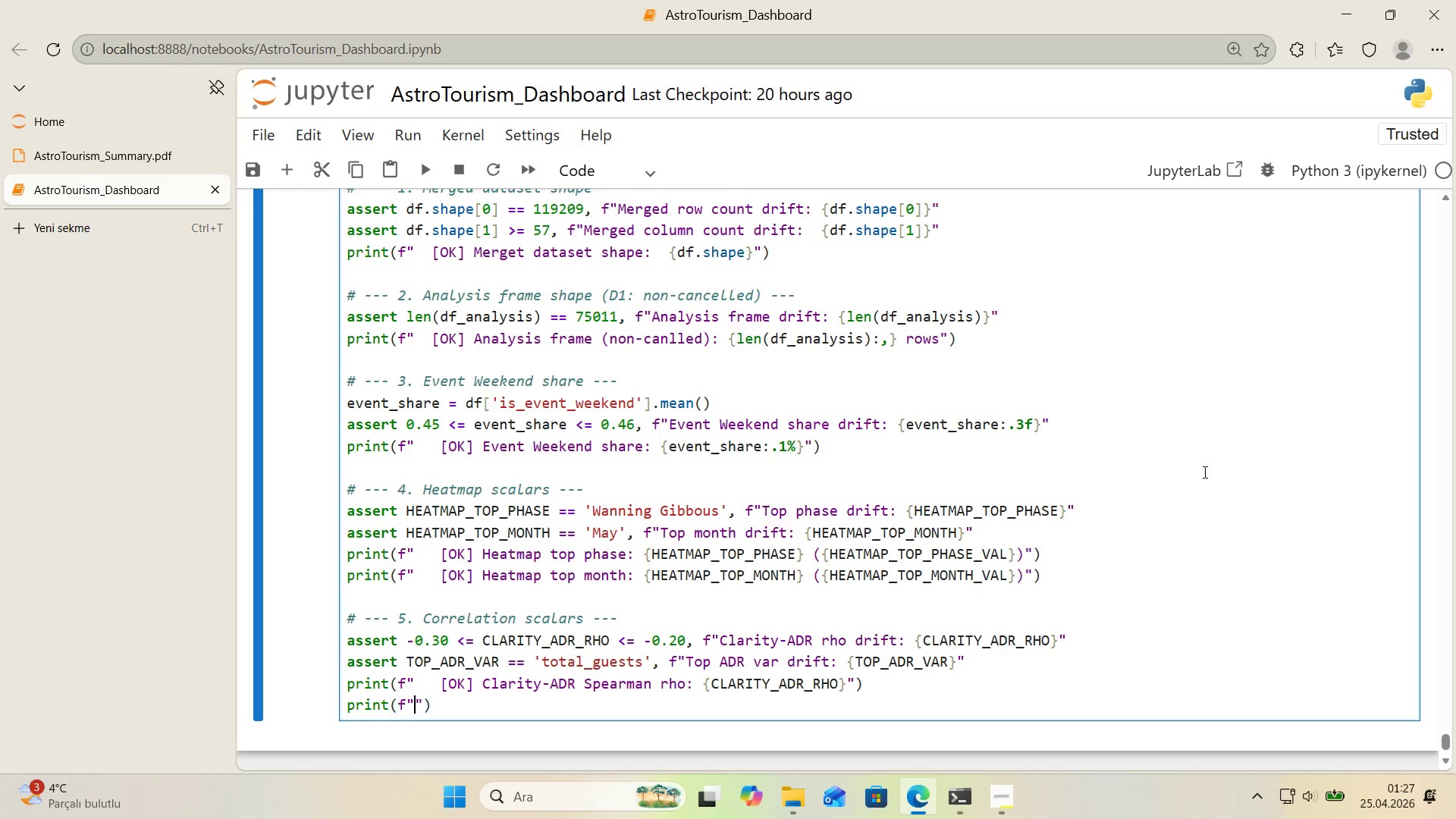 
key(ArrowLeft)
 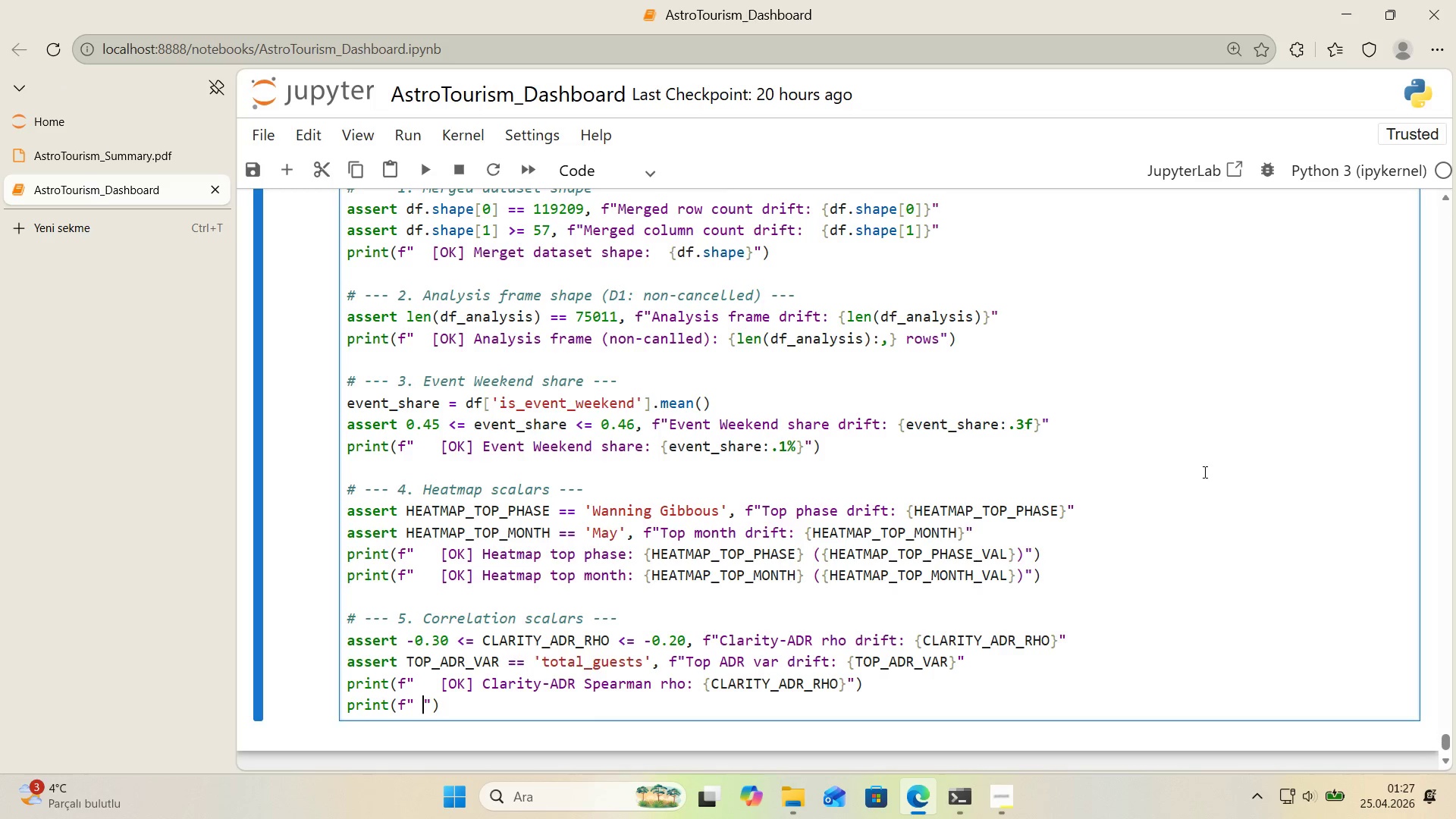 
key(Space)
 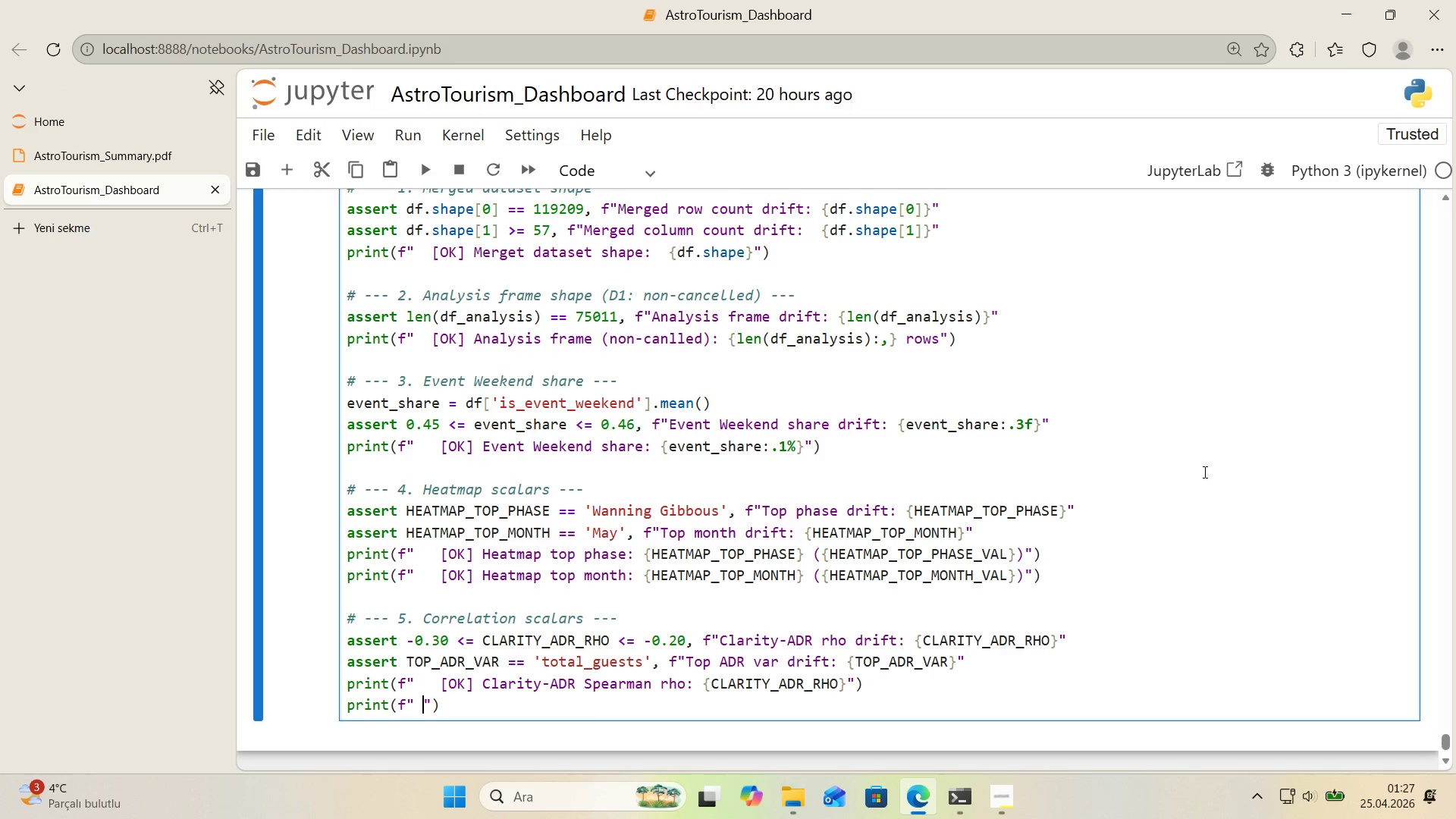 
key(Space)
 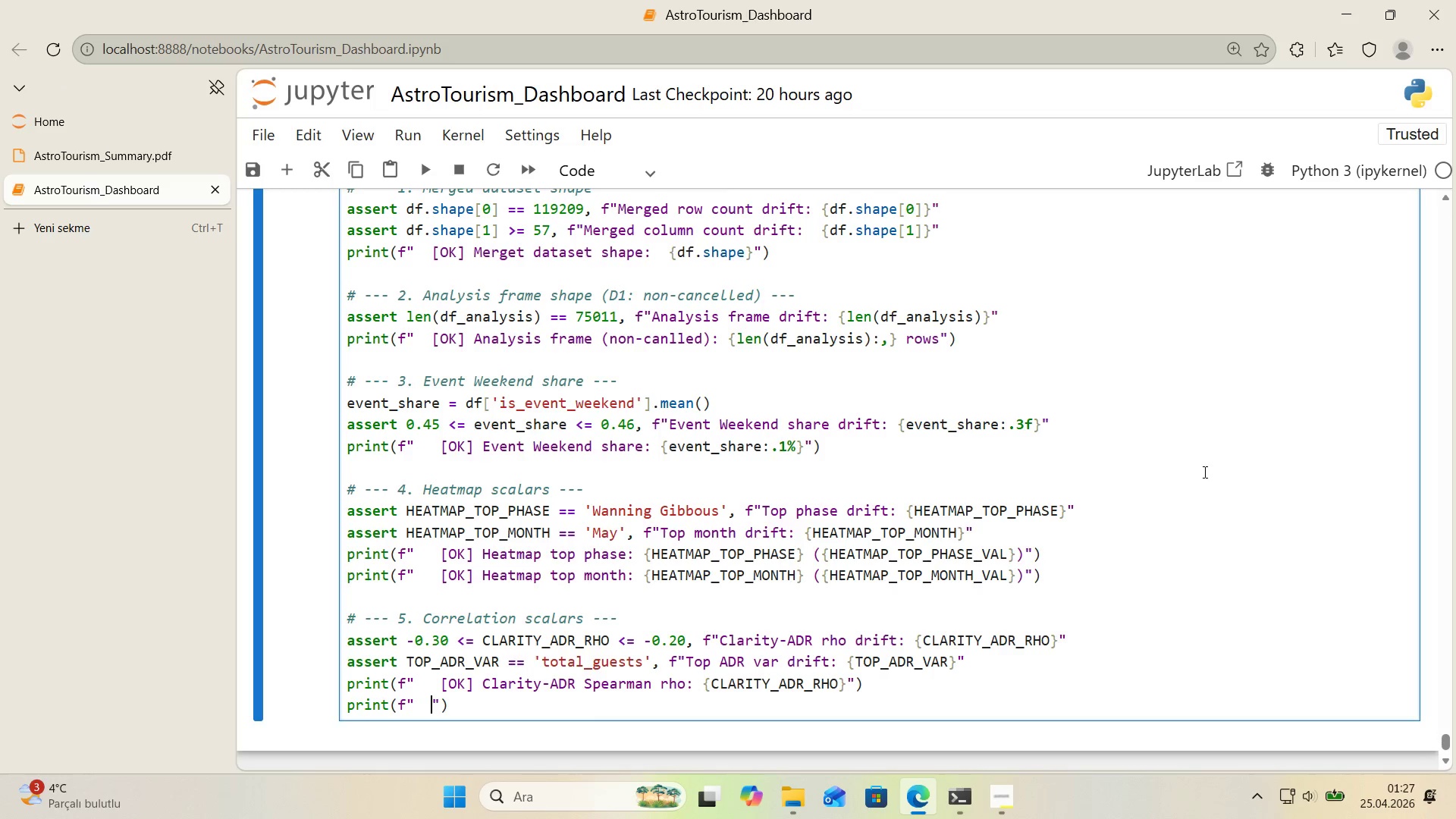 
key(Space)
 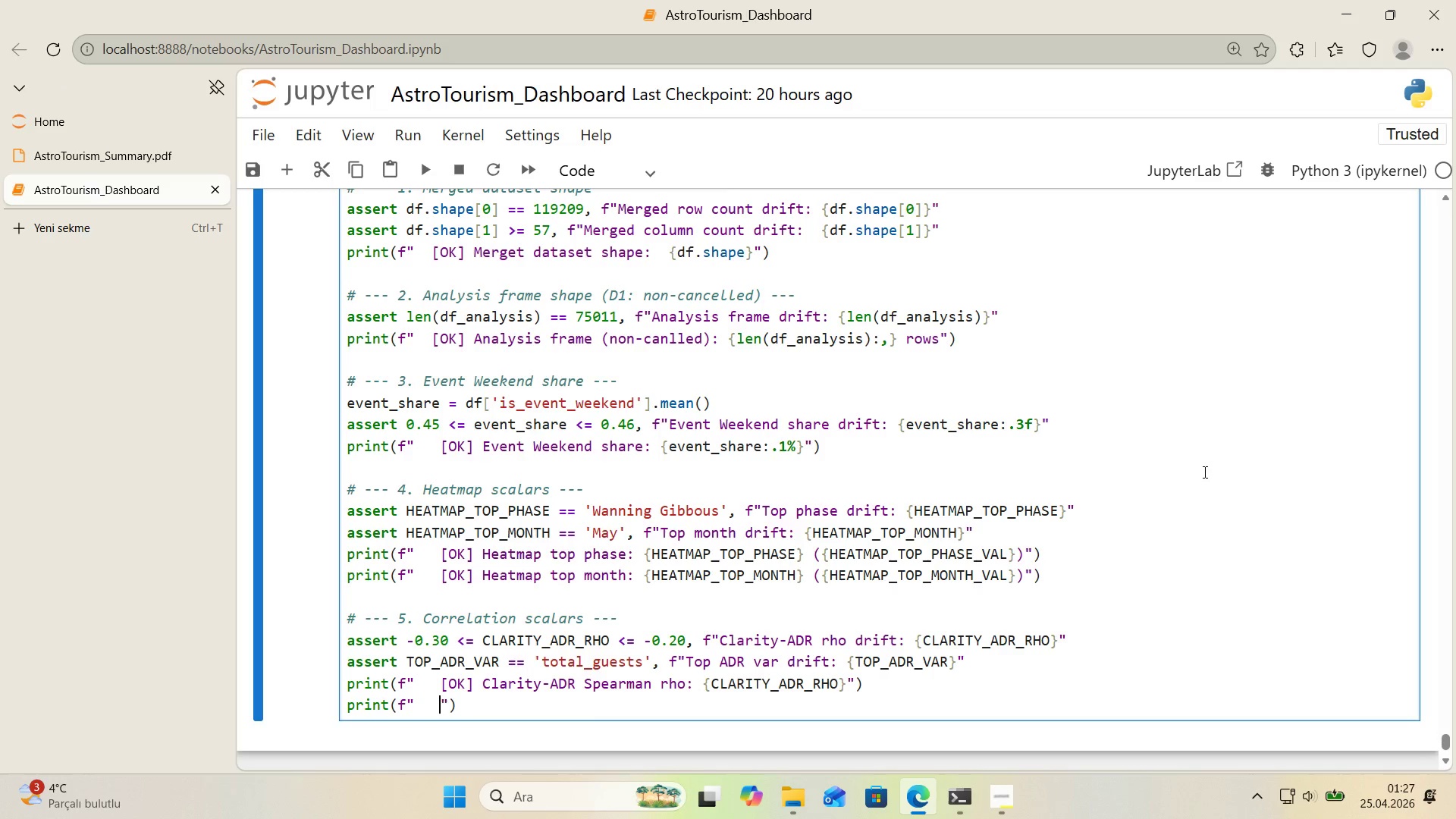 
key(Alt+Control+7)
 